 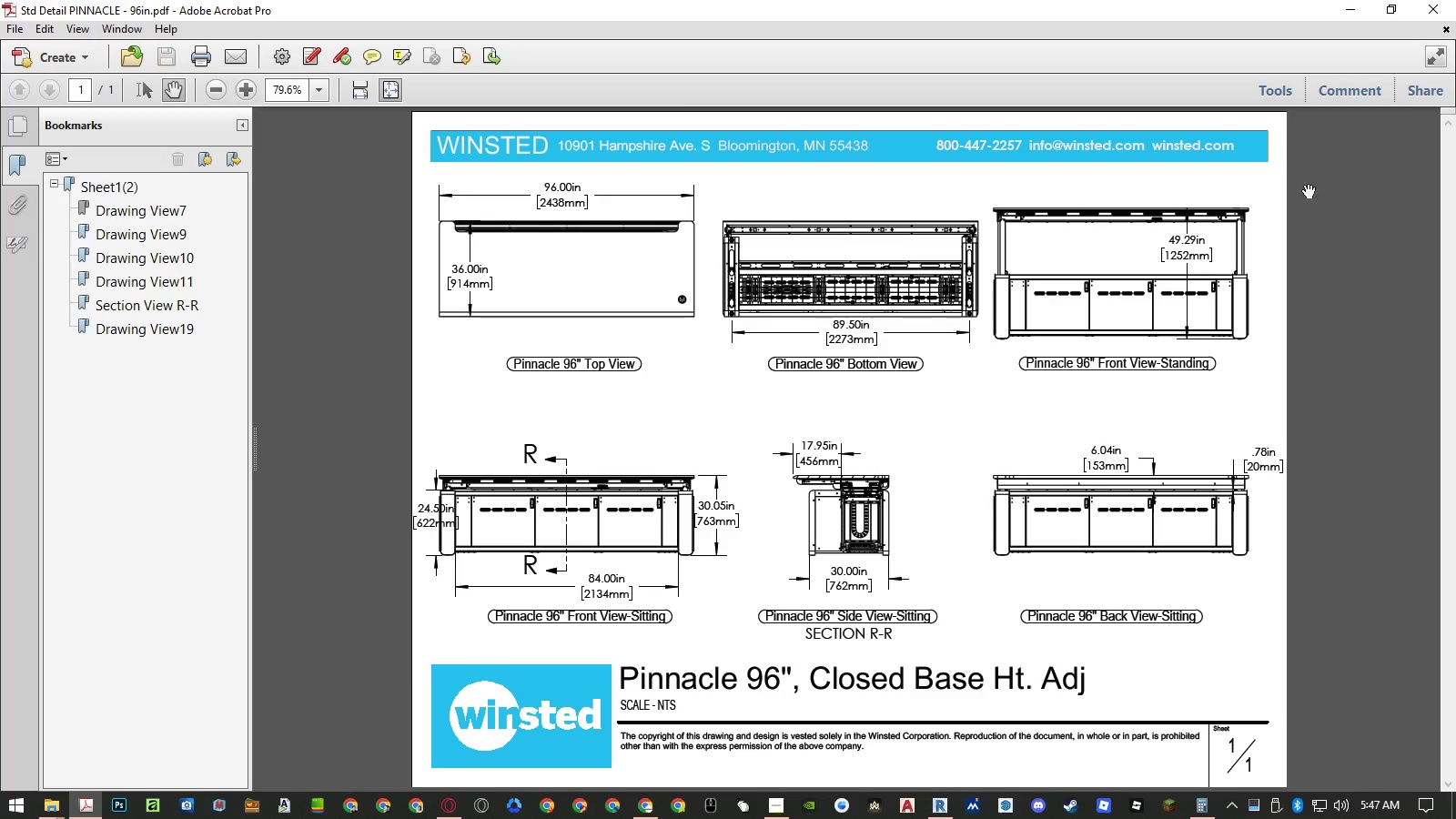 
left_click([180, 210])
 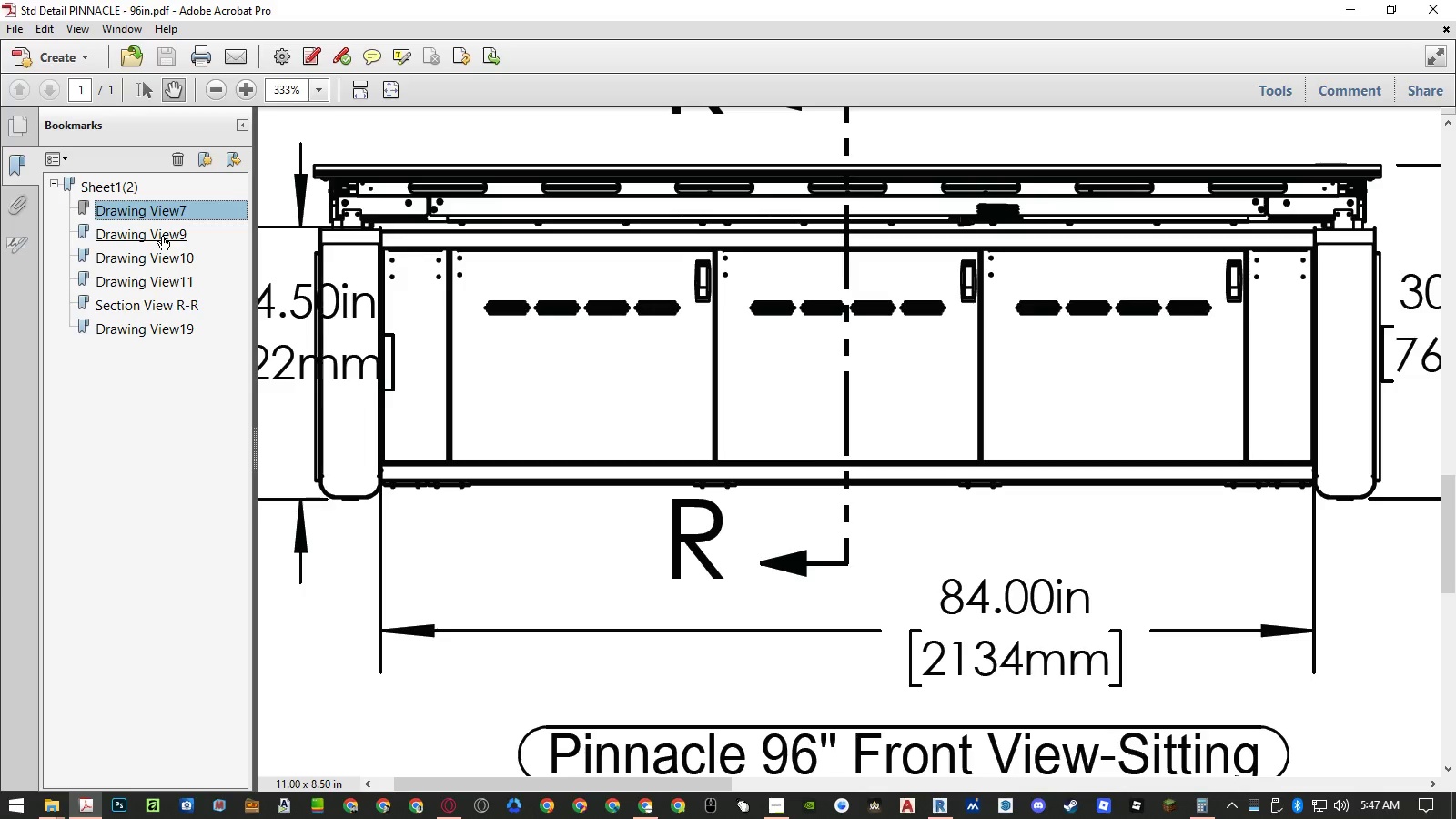 
left_click([163, 236])
 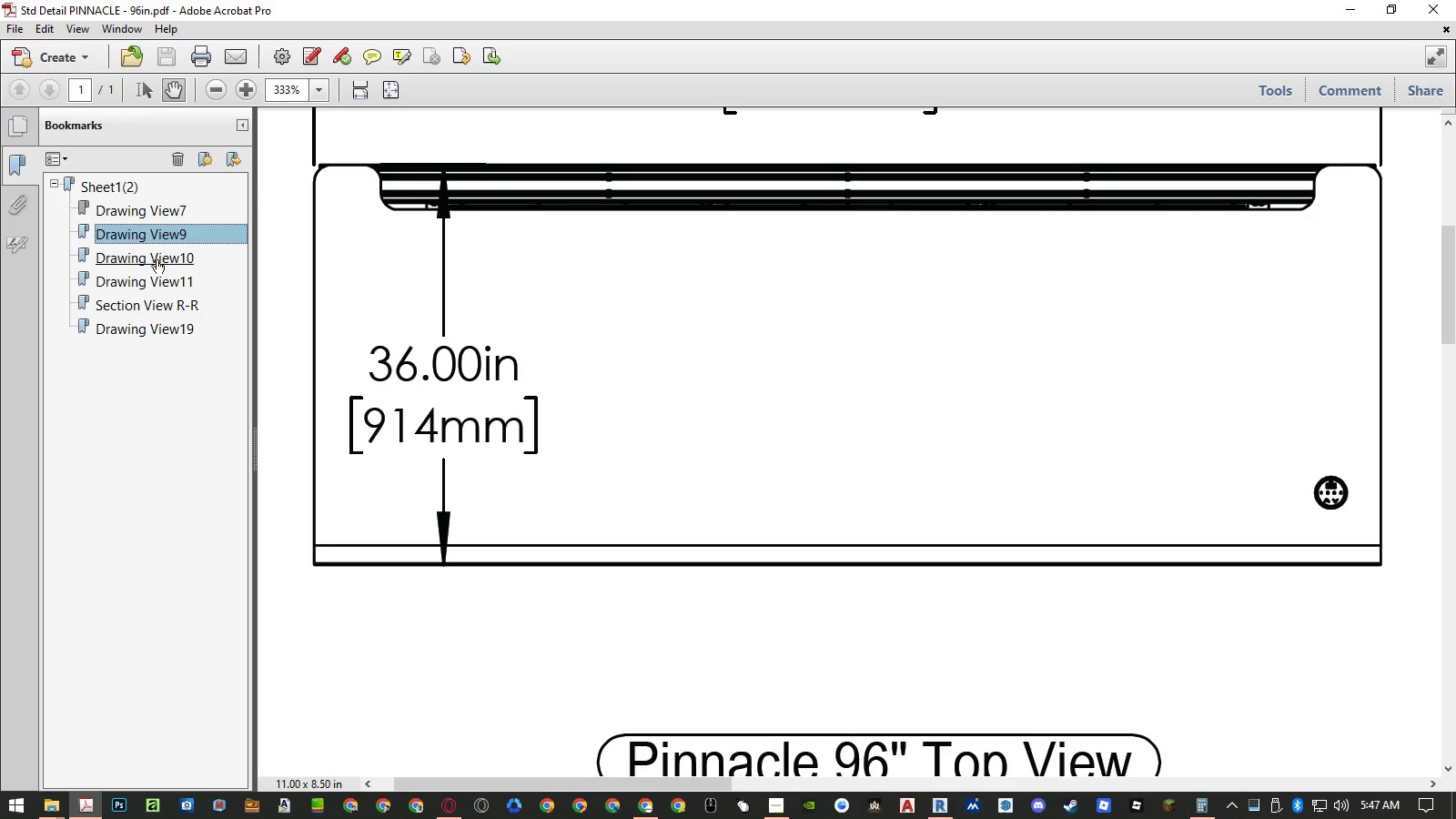 
left_click([157, 264])
 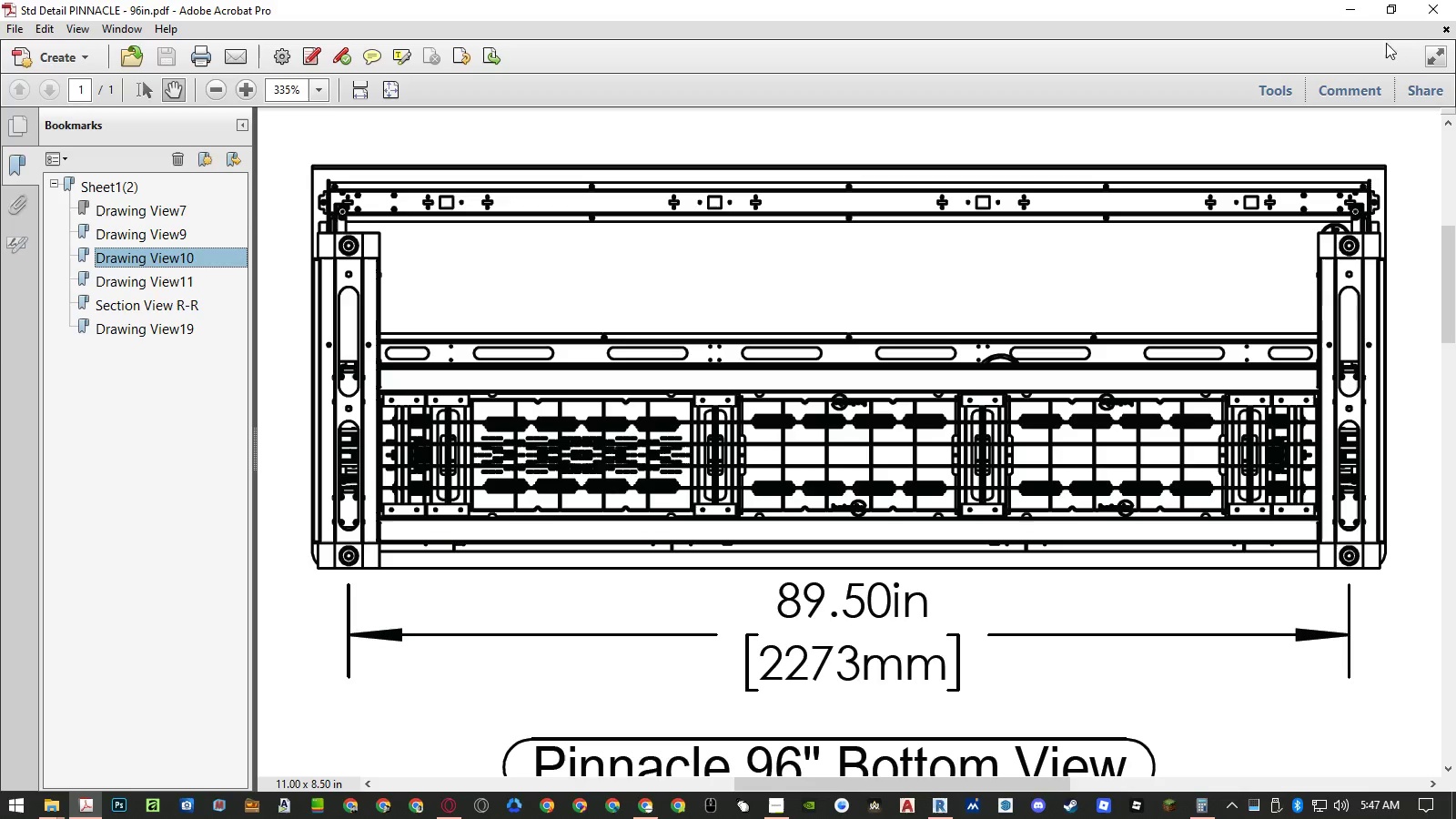 
left_click([1422, 12])
 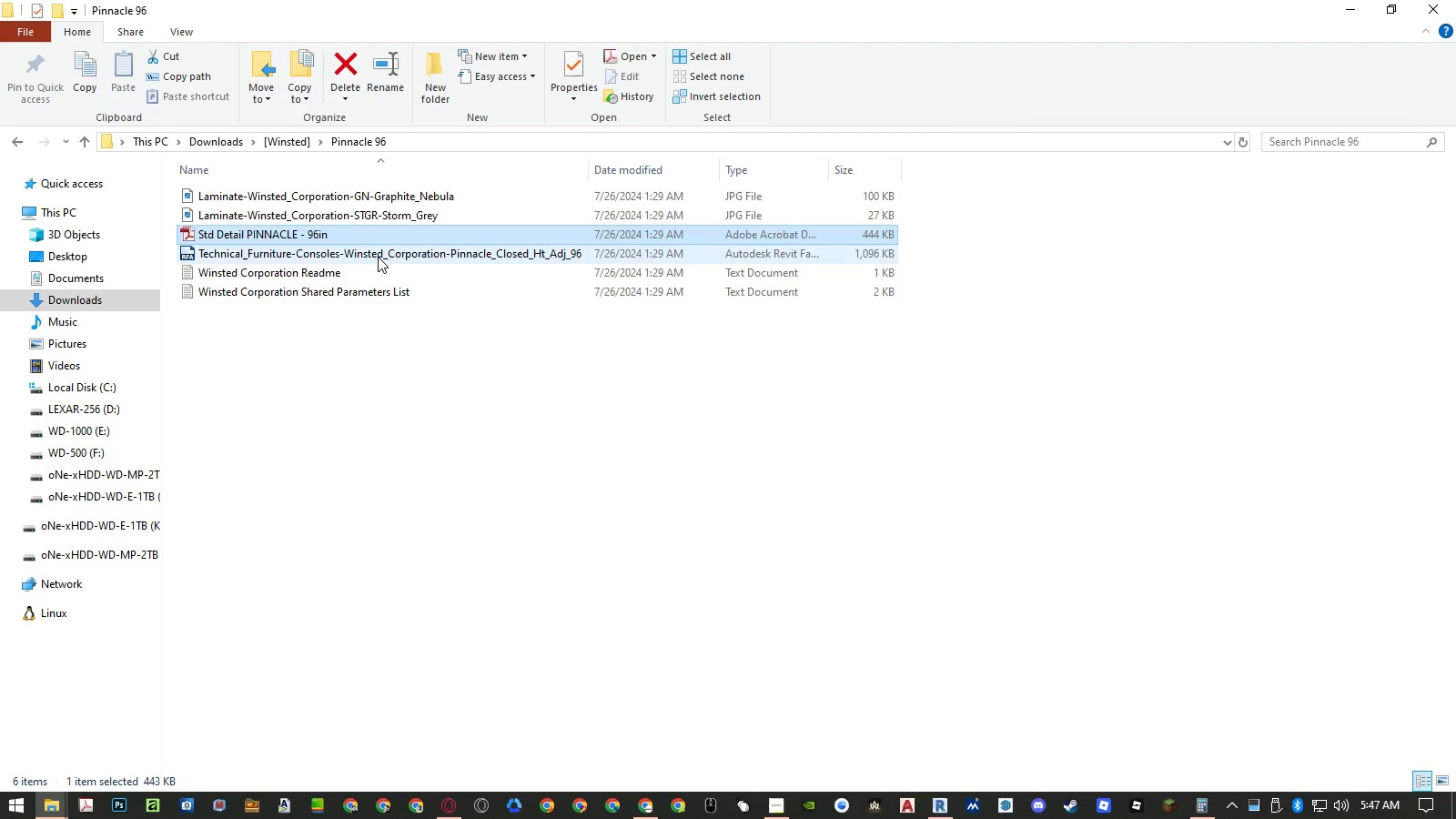 
key(Delete)
 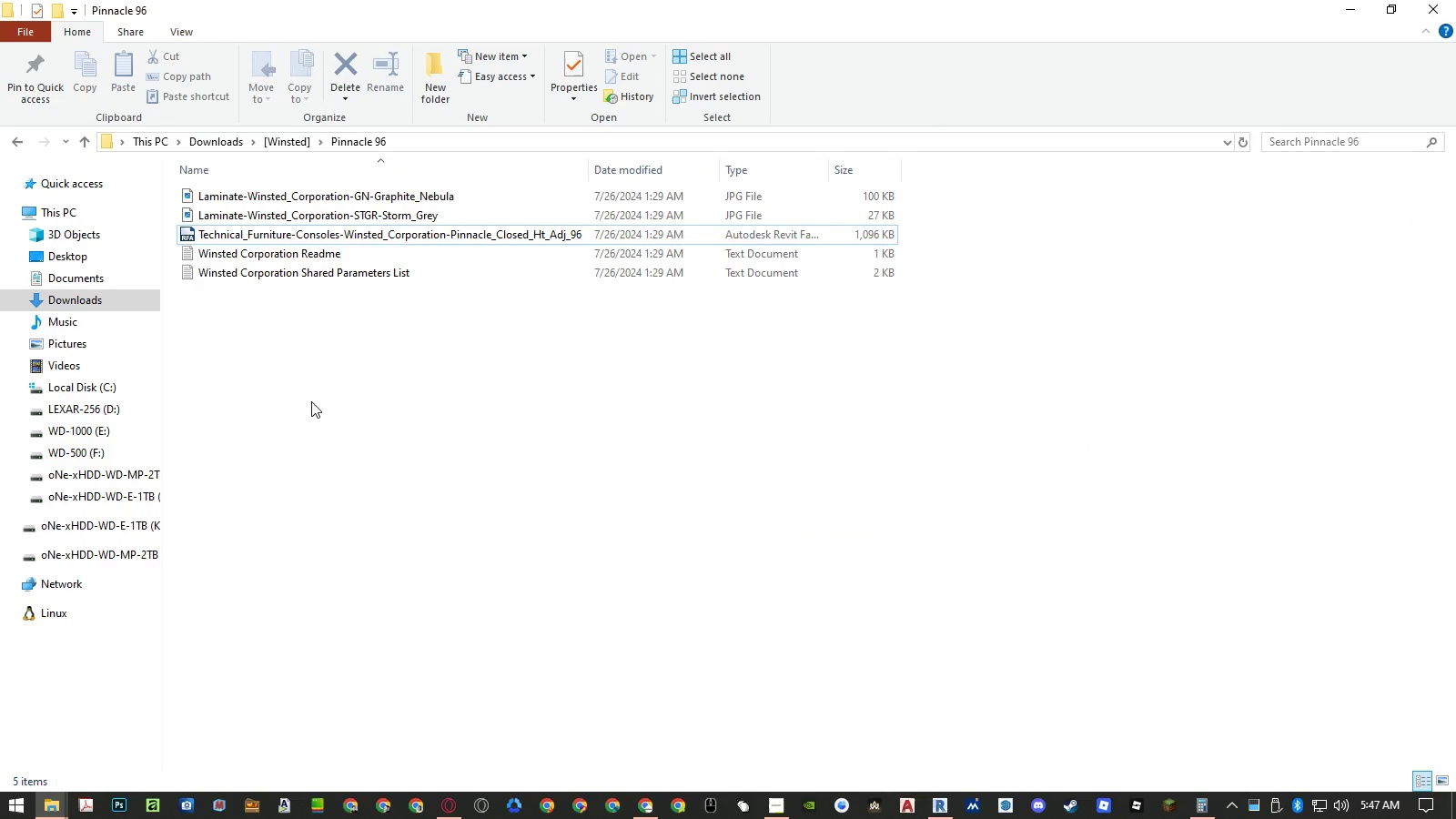 
left_click([311, 401])
 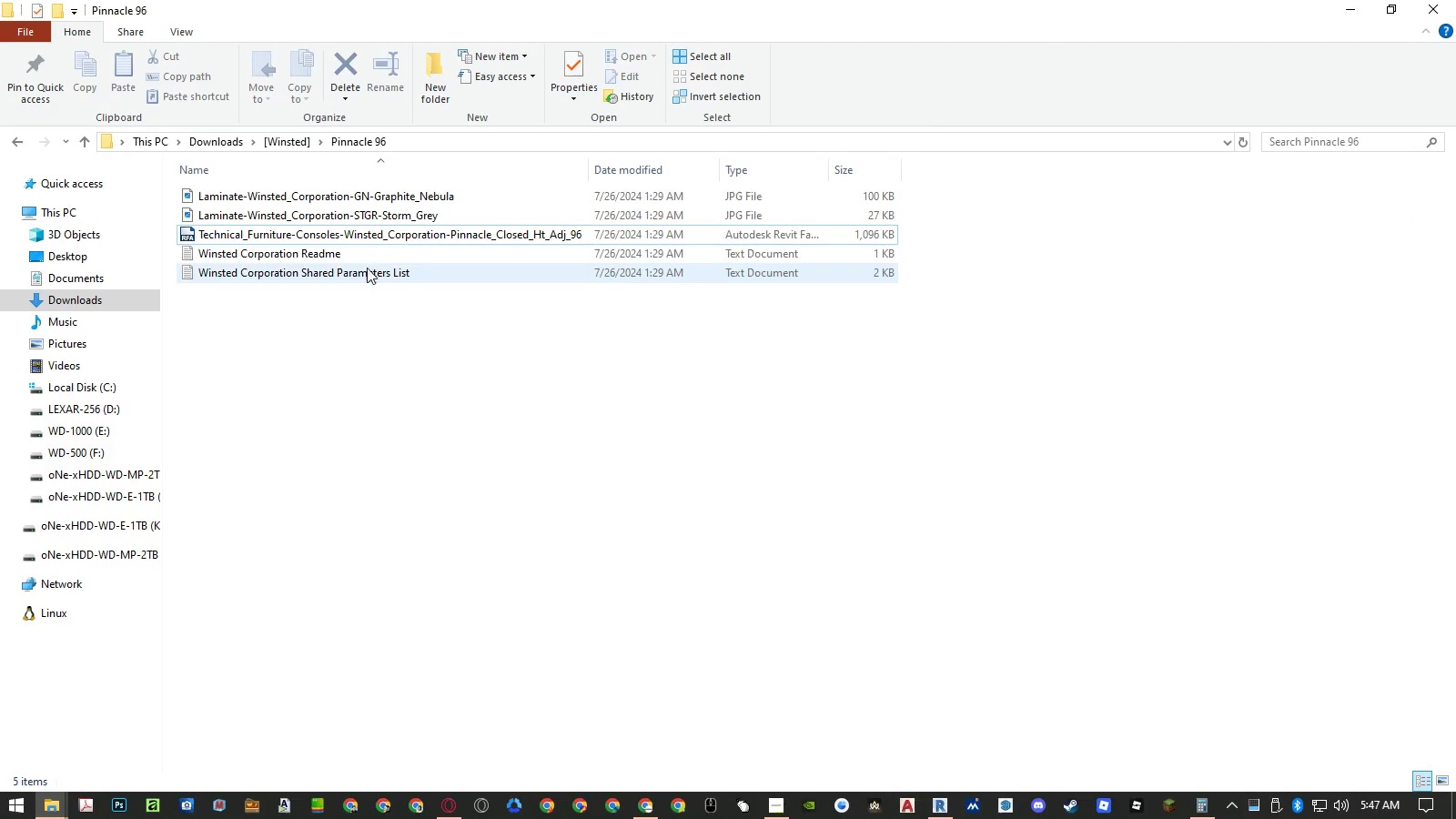 
left_click([360, 256])
 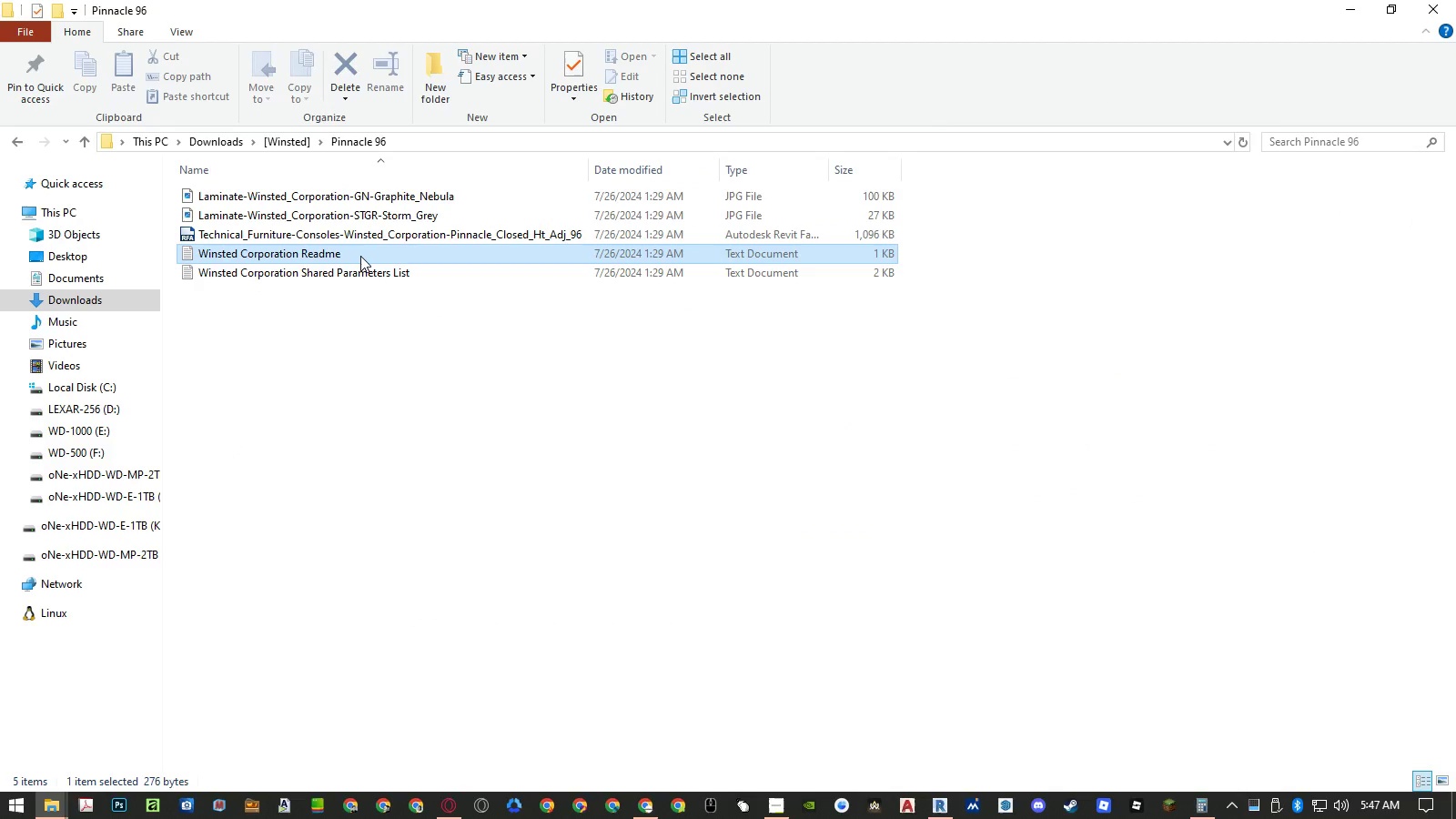 
key(Delete)
 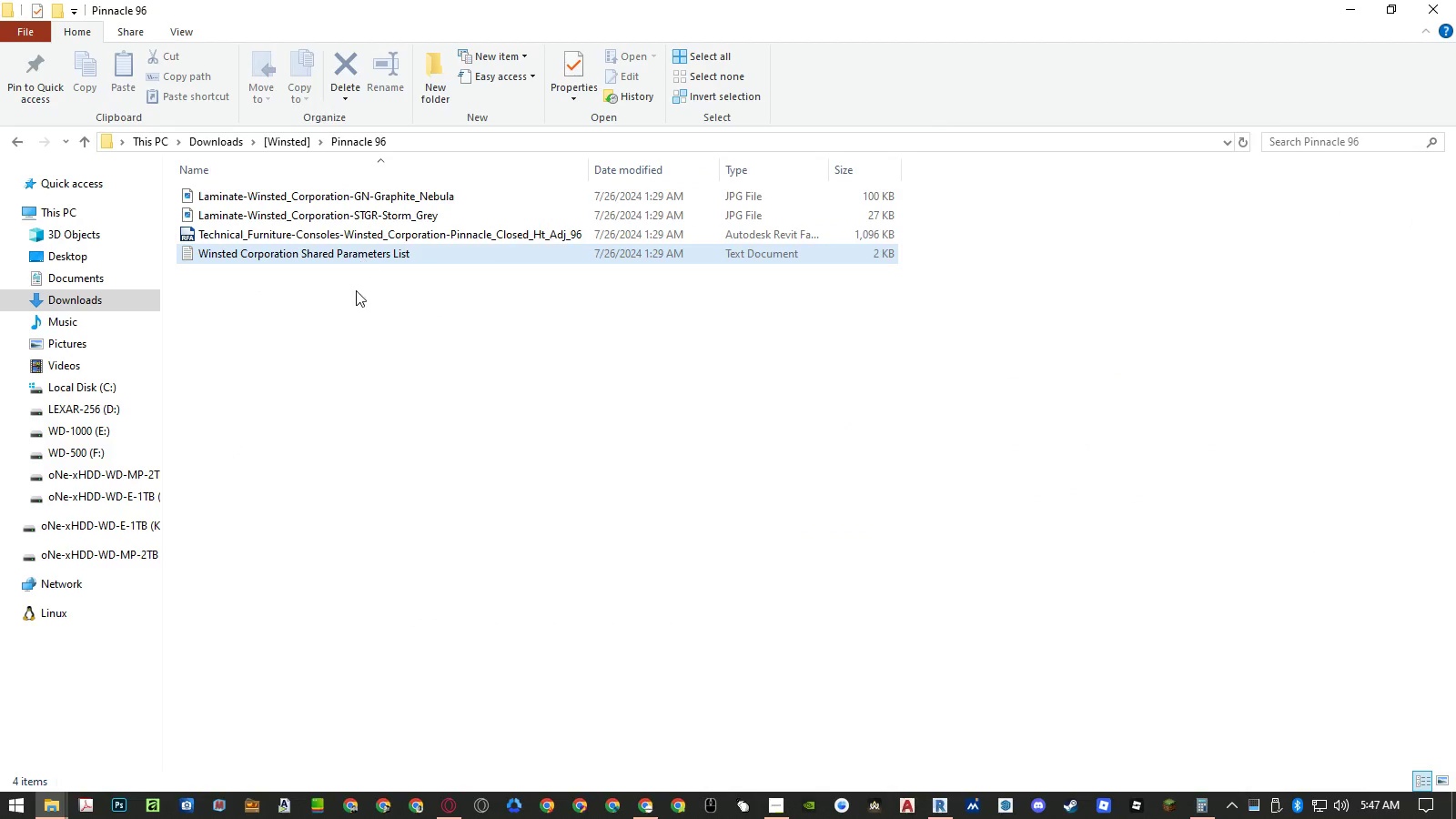 
left_click([354, 339])
 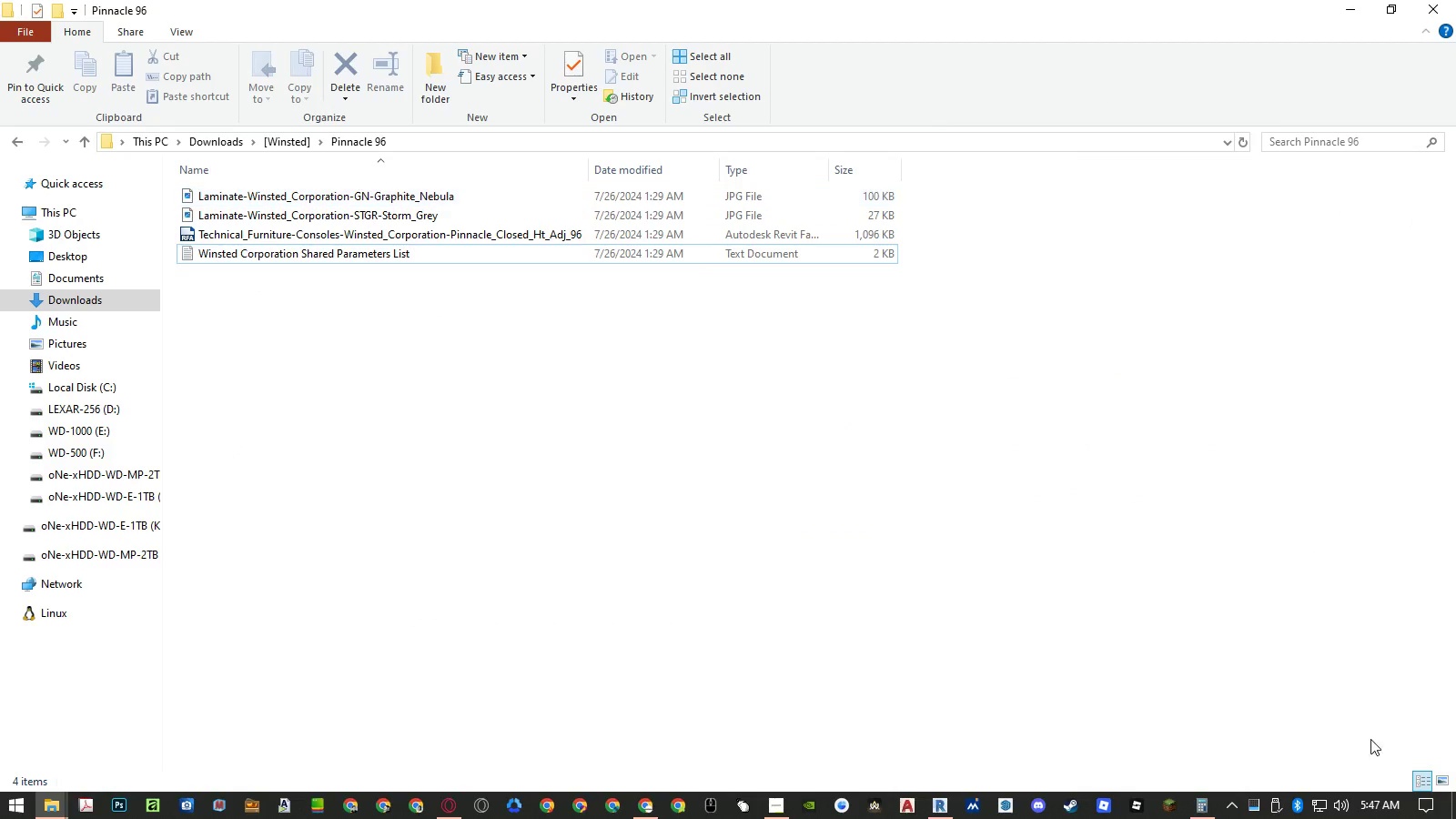 
left_click([1445, 775])
 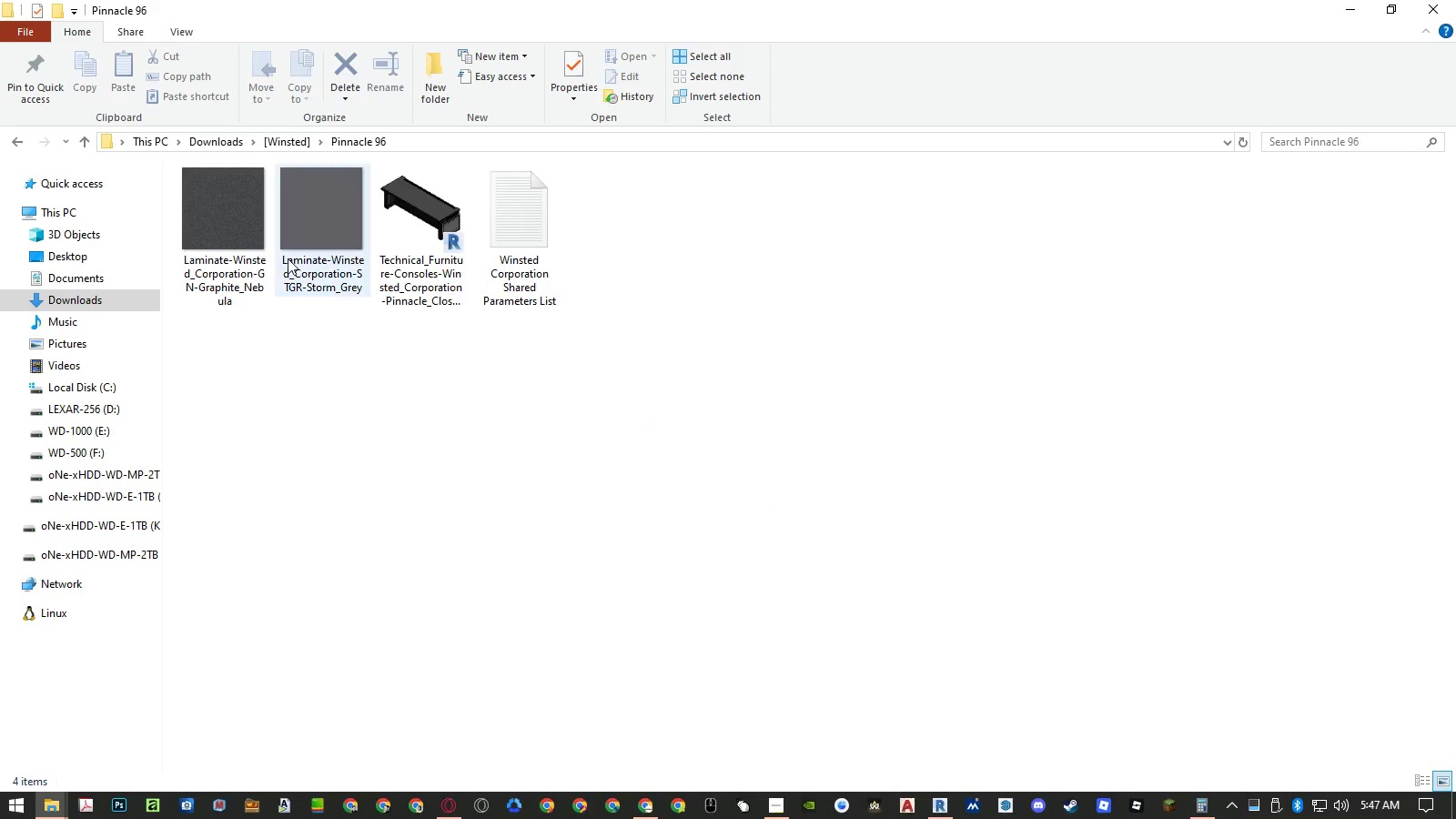 
double_click([236, 238])
 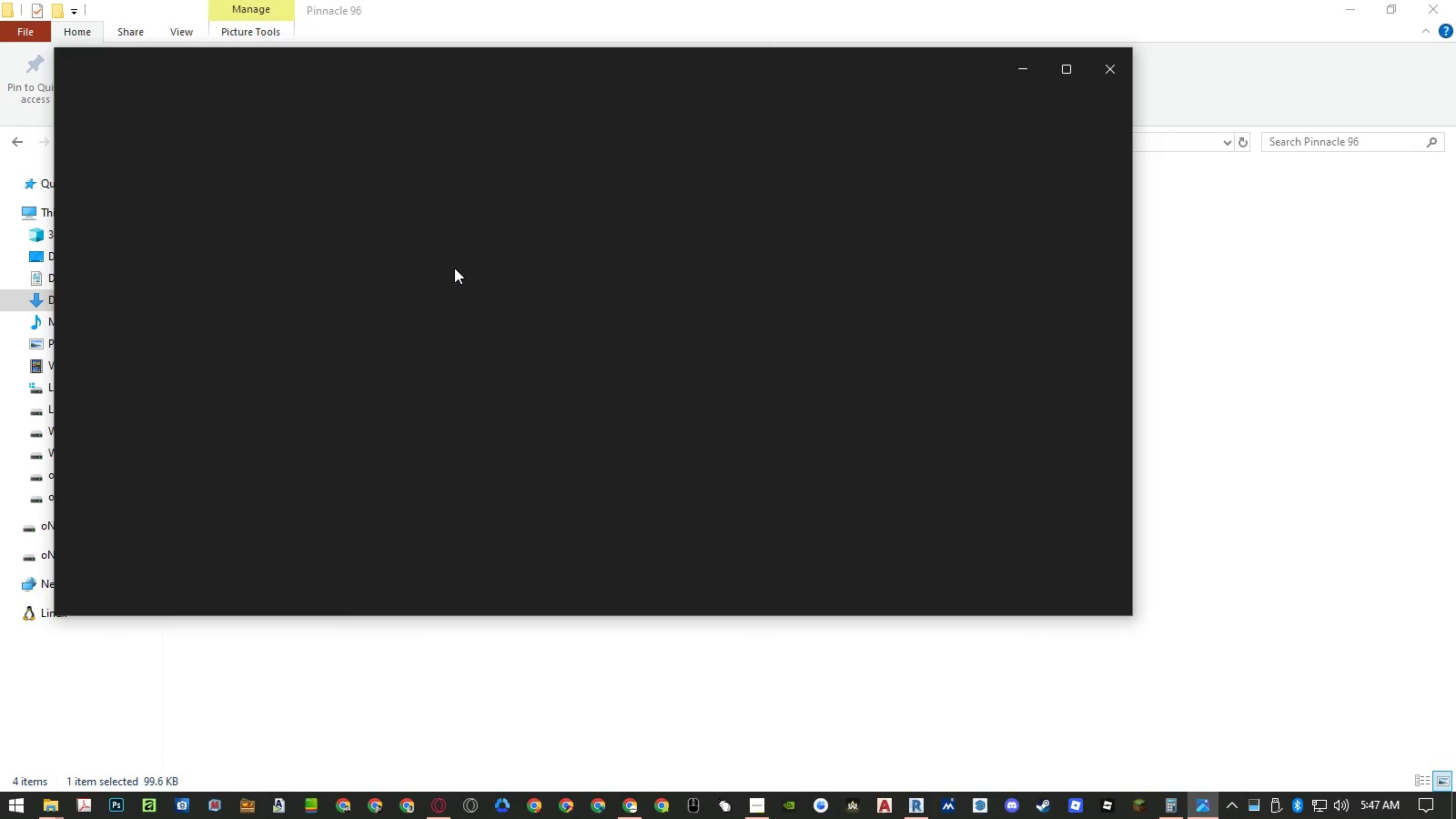 
left_click([1076, 66])
 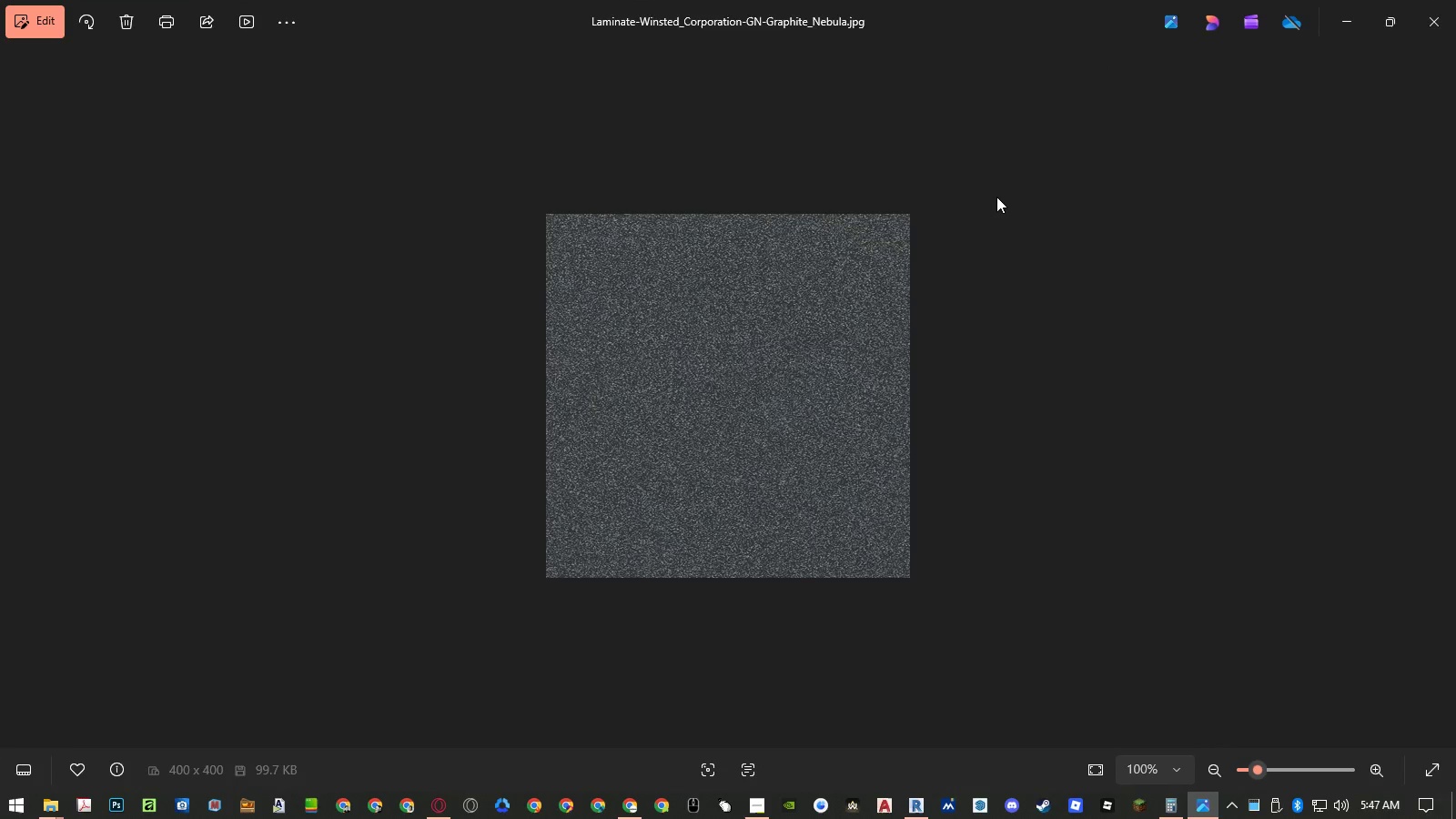 
key(ArrowRight)
 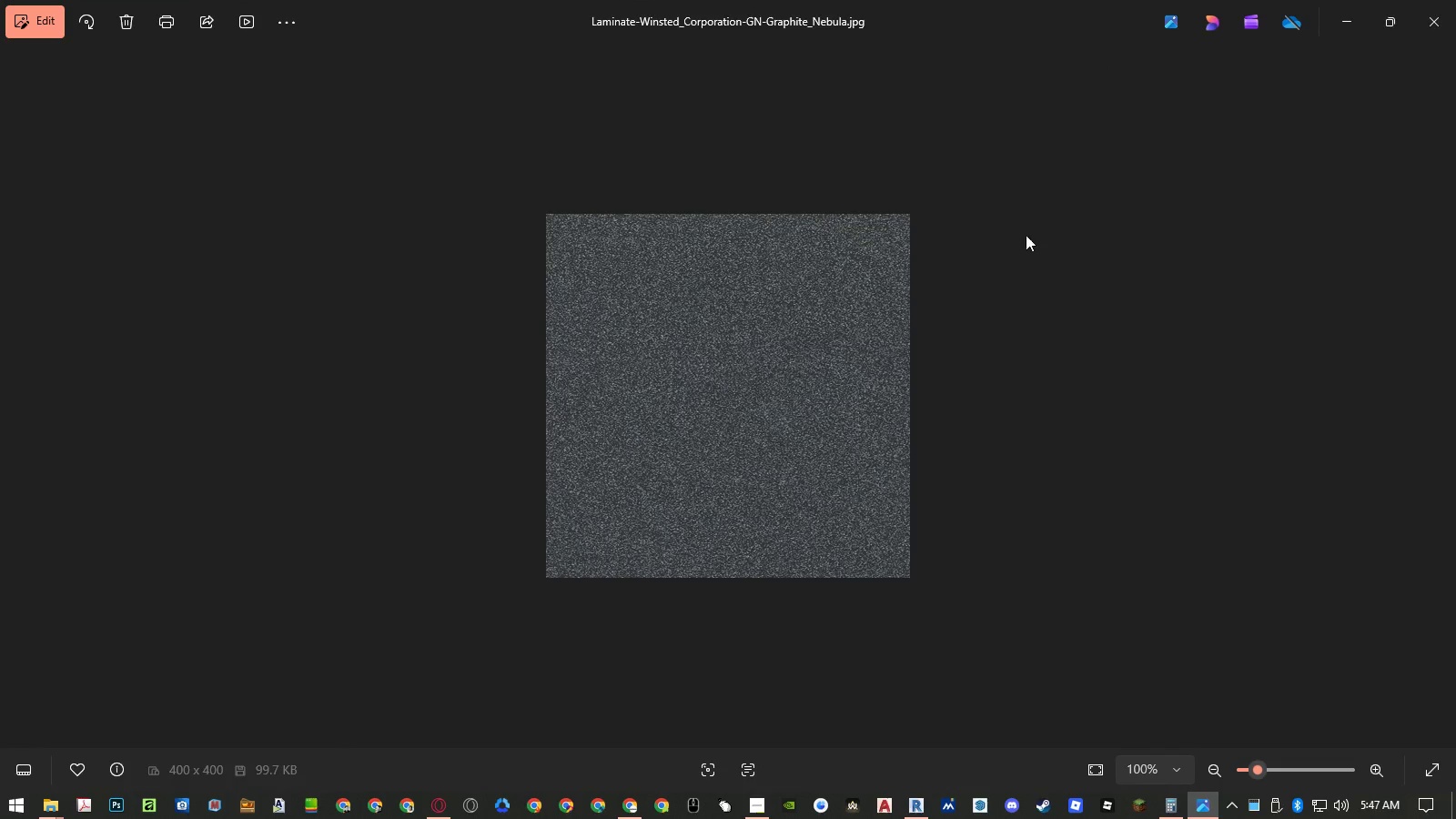 
left_click([1061, 266])
 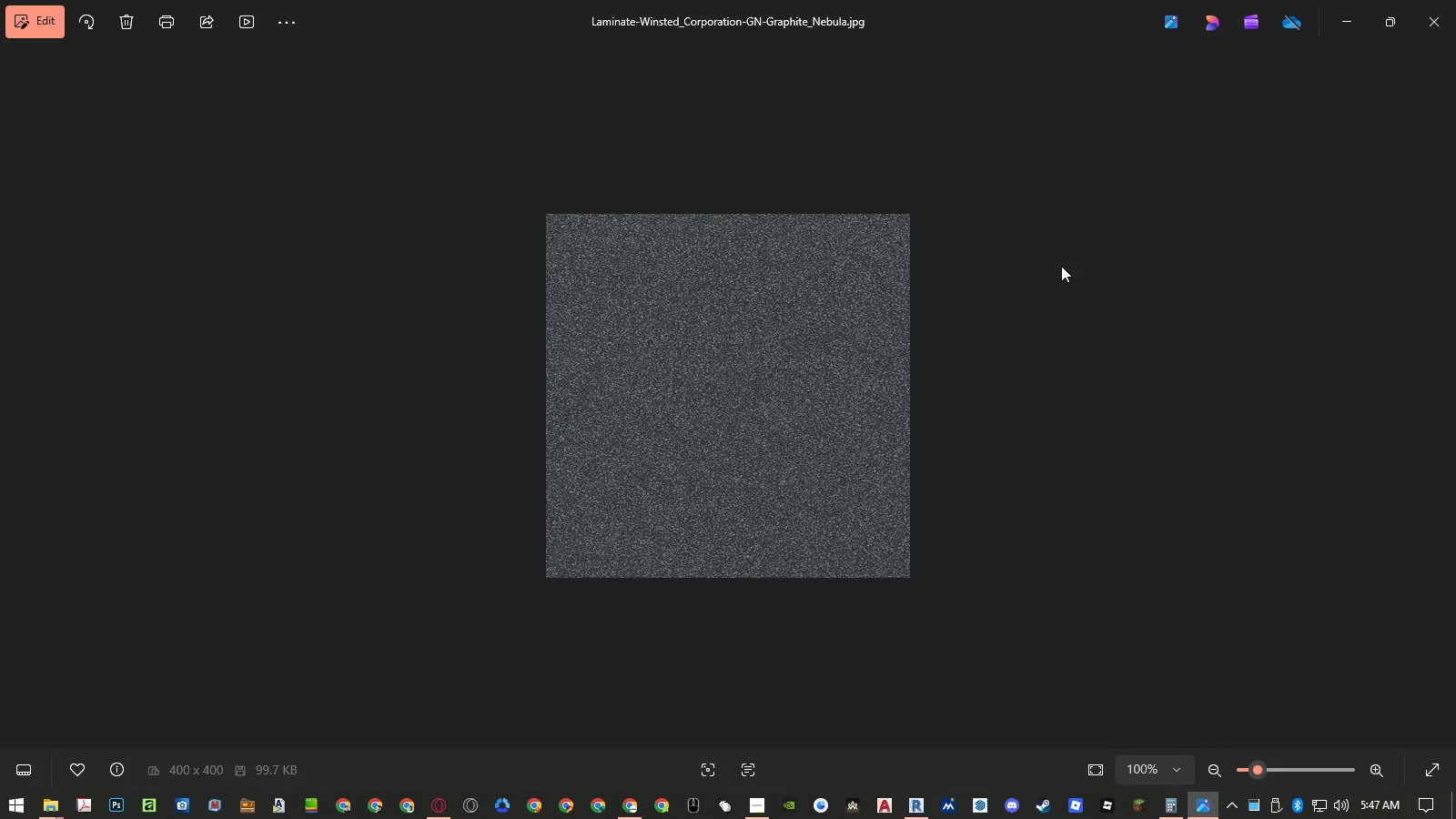 
key(ArrowRight)
 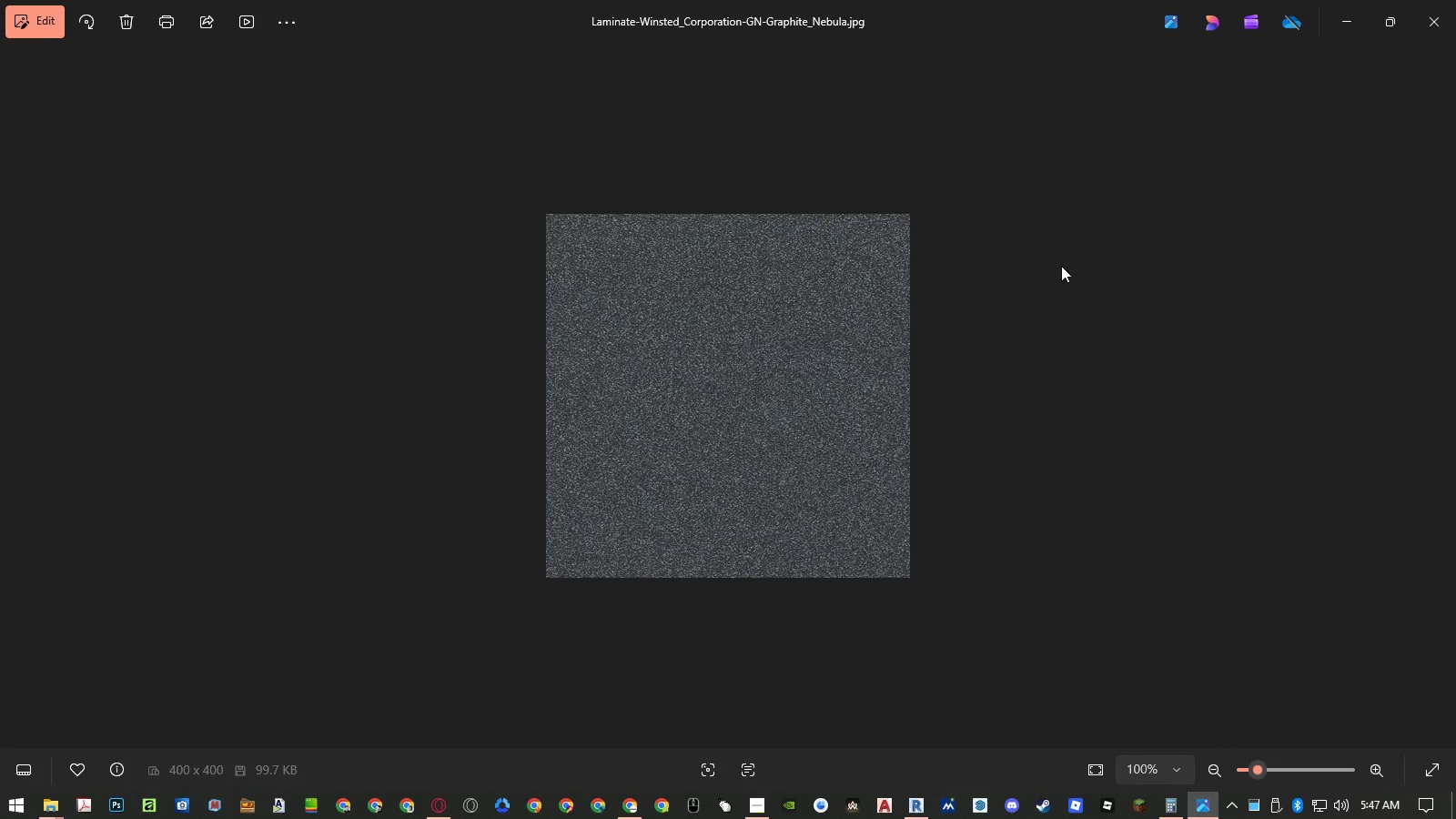 
key(ArrowLeft)
 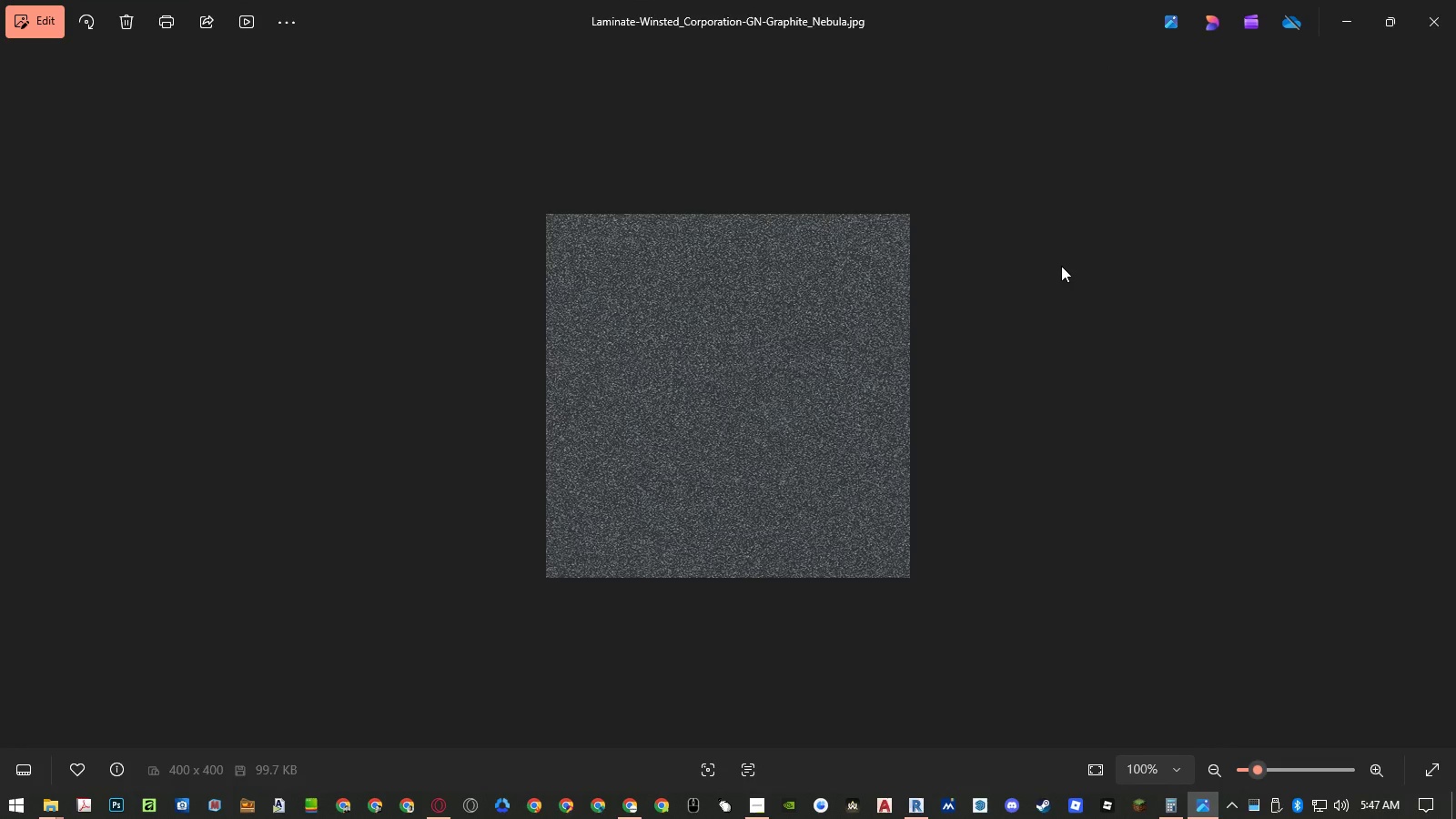 
key(ArrowLeft)
 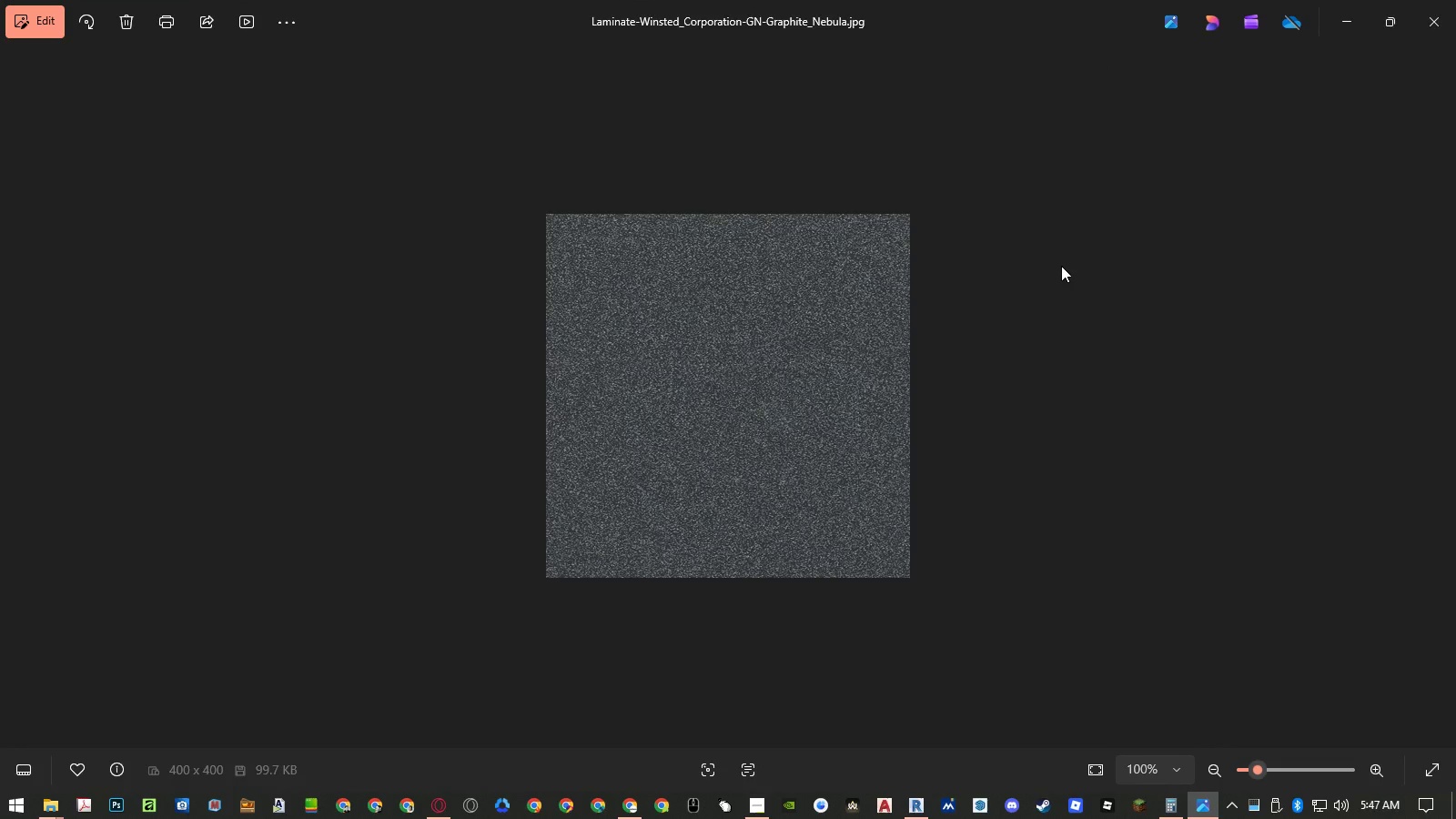 
left_click([1061, 266])
 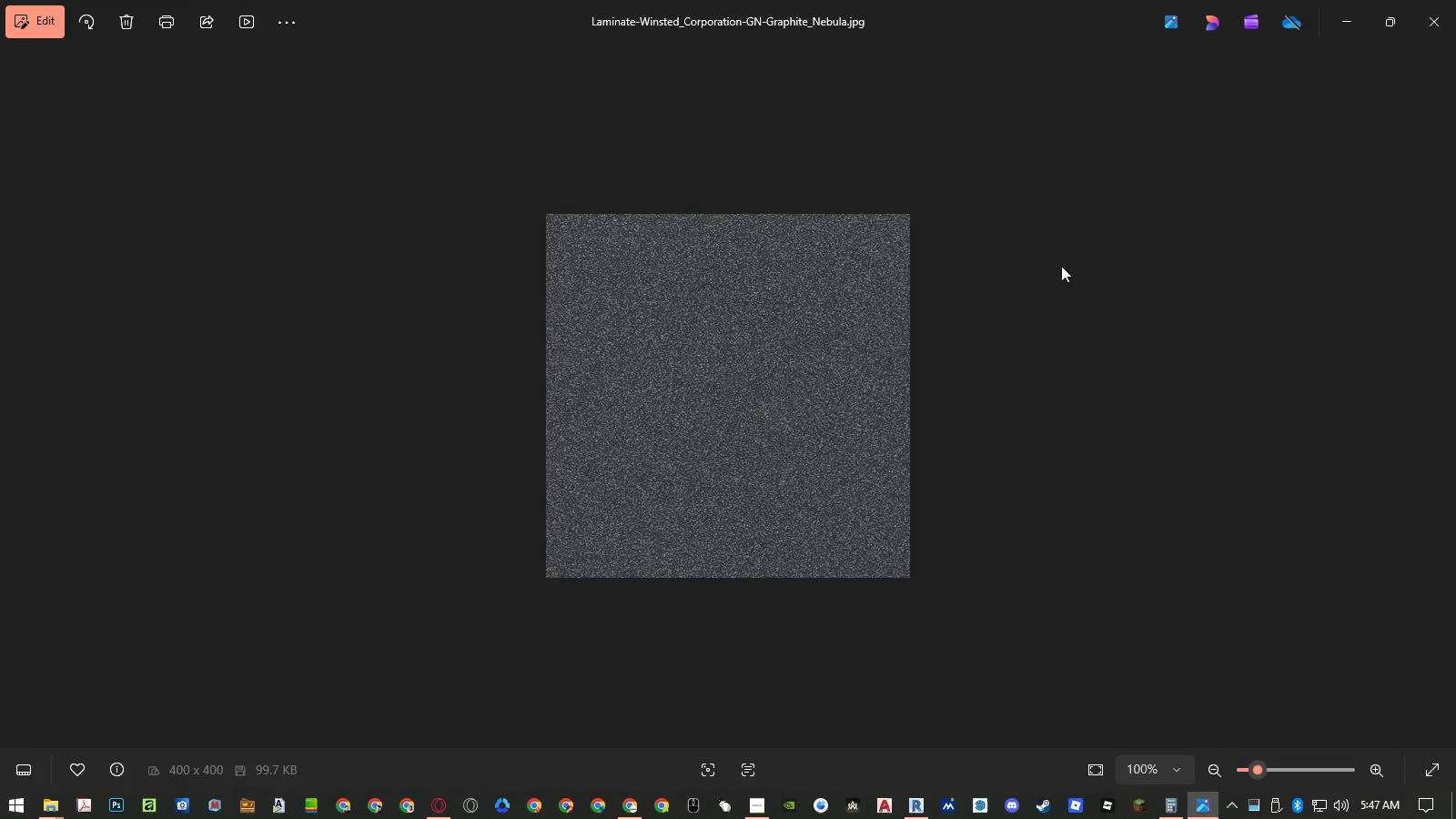 
key(ArrowLeft)
 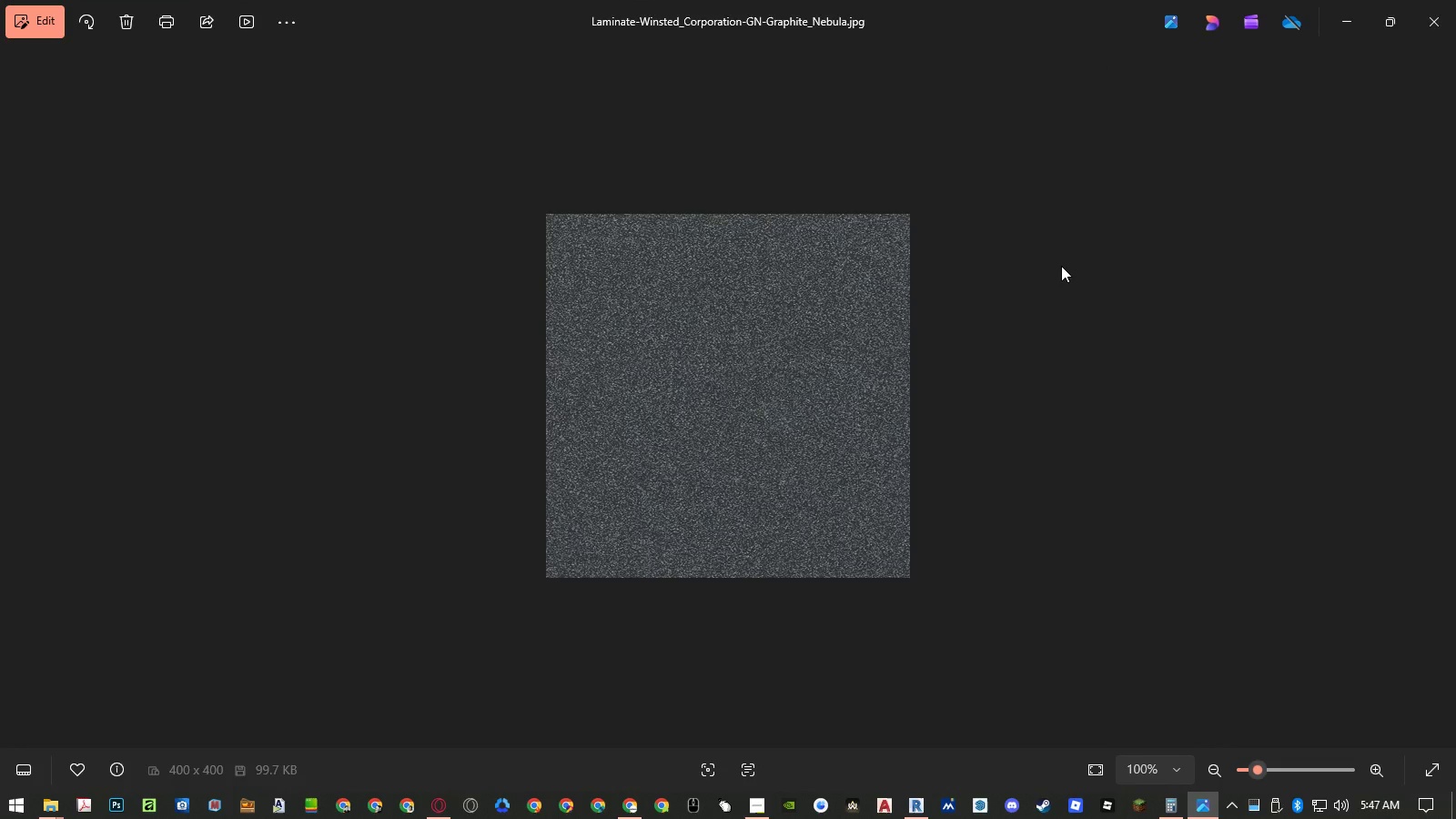 
key(ArrowLeft)
 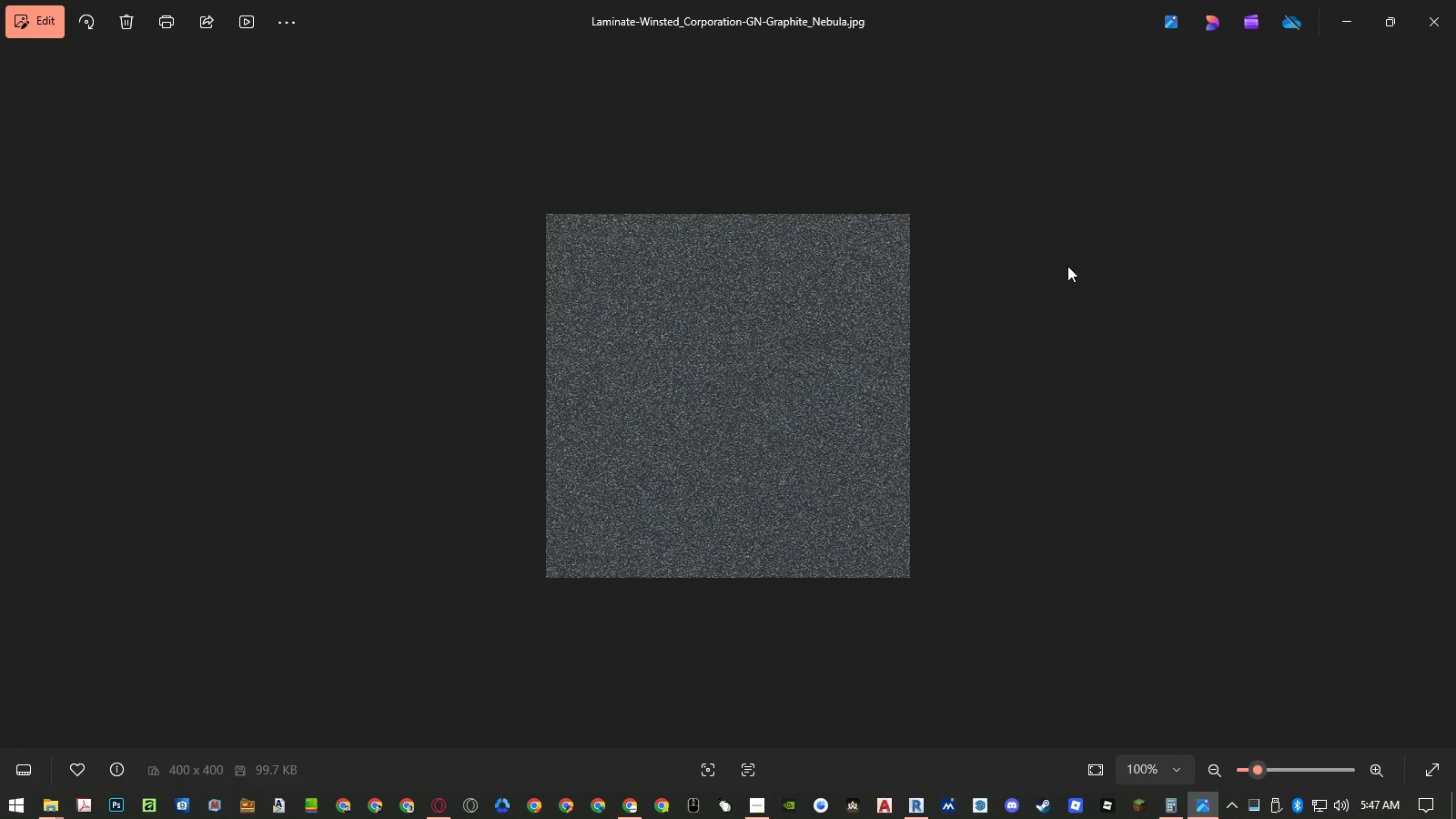 
key(ArrowRight)
 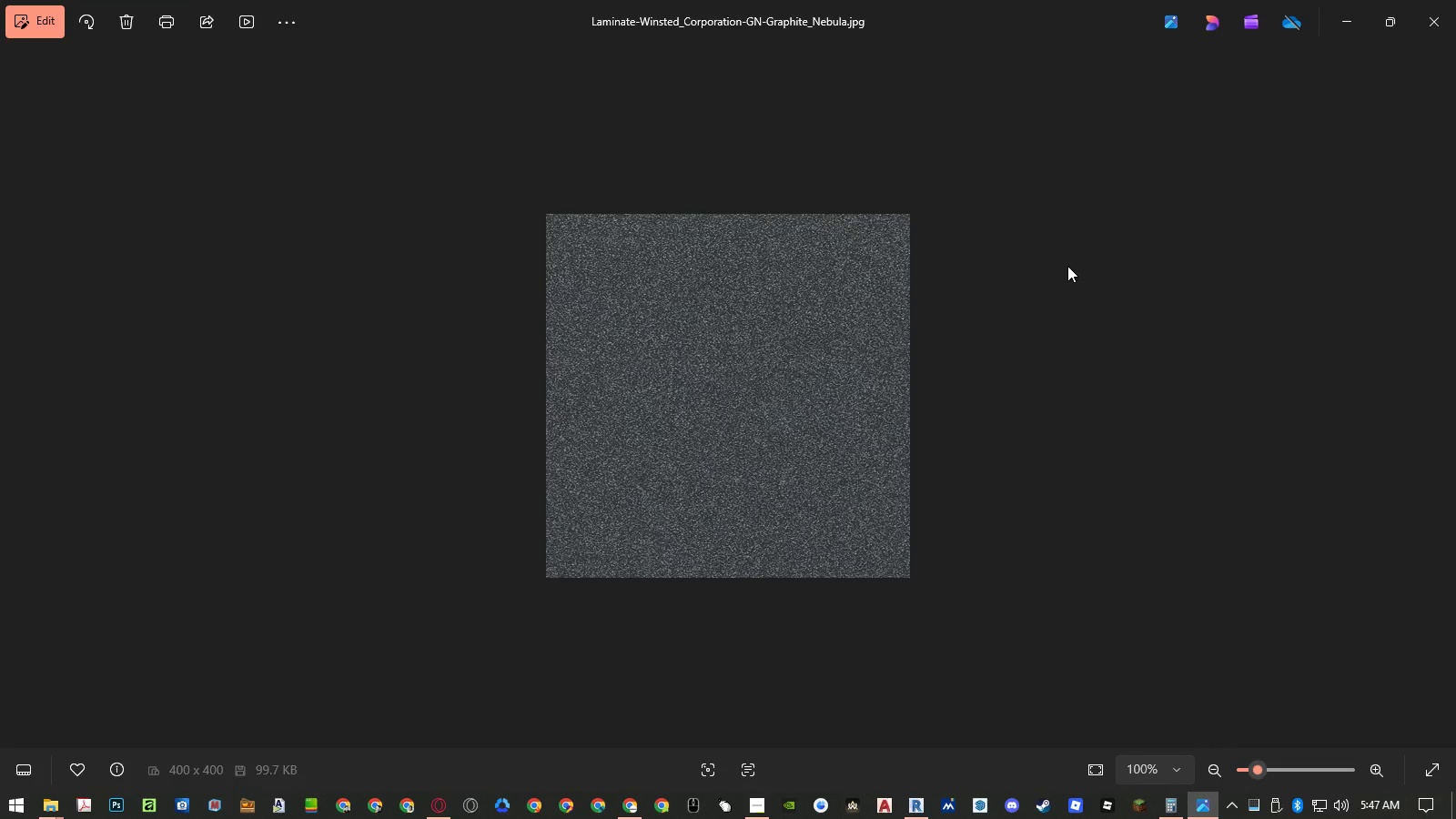 
key(ArrowLeft)
 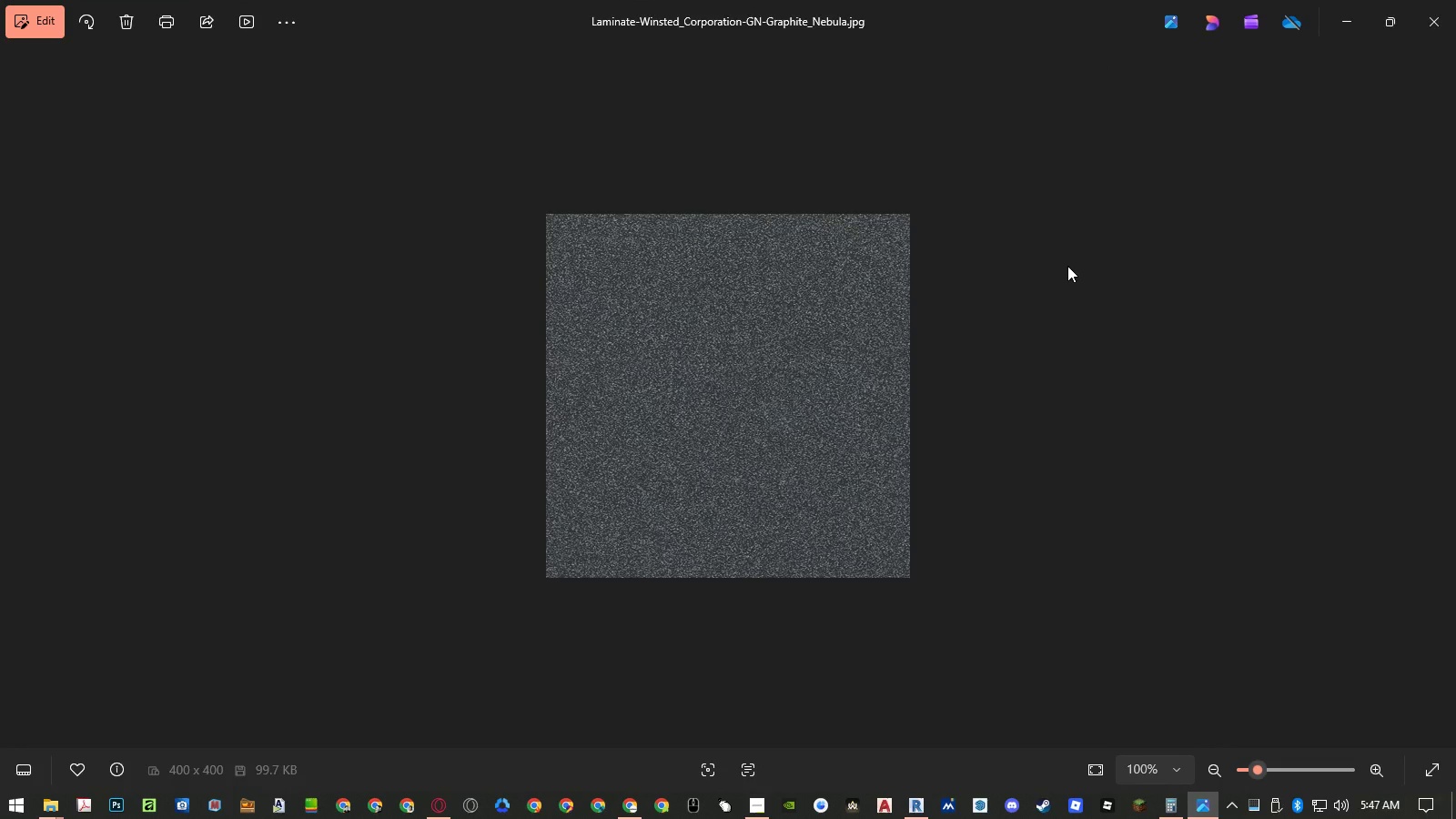 
key(ArrowRight)
 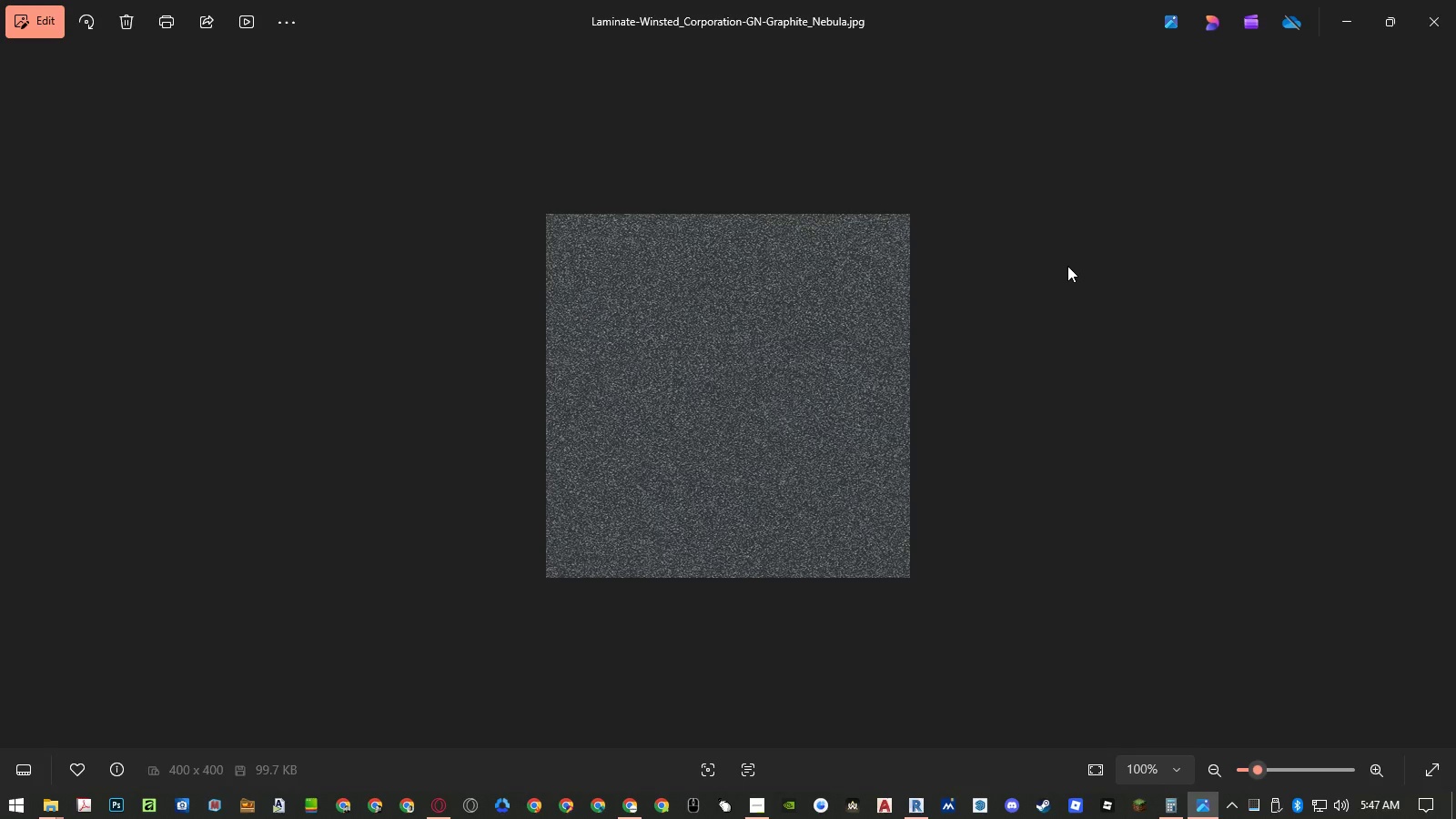 
key(ArrowUp)
 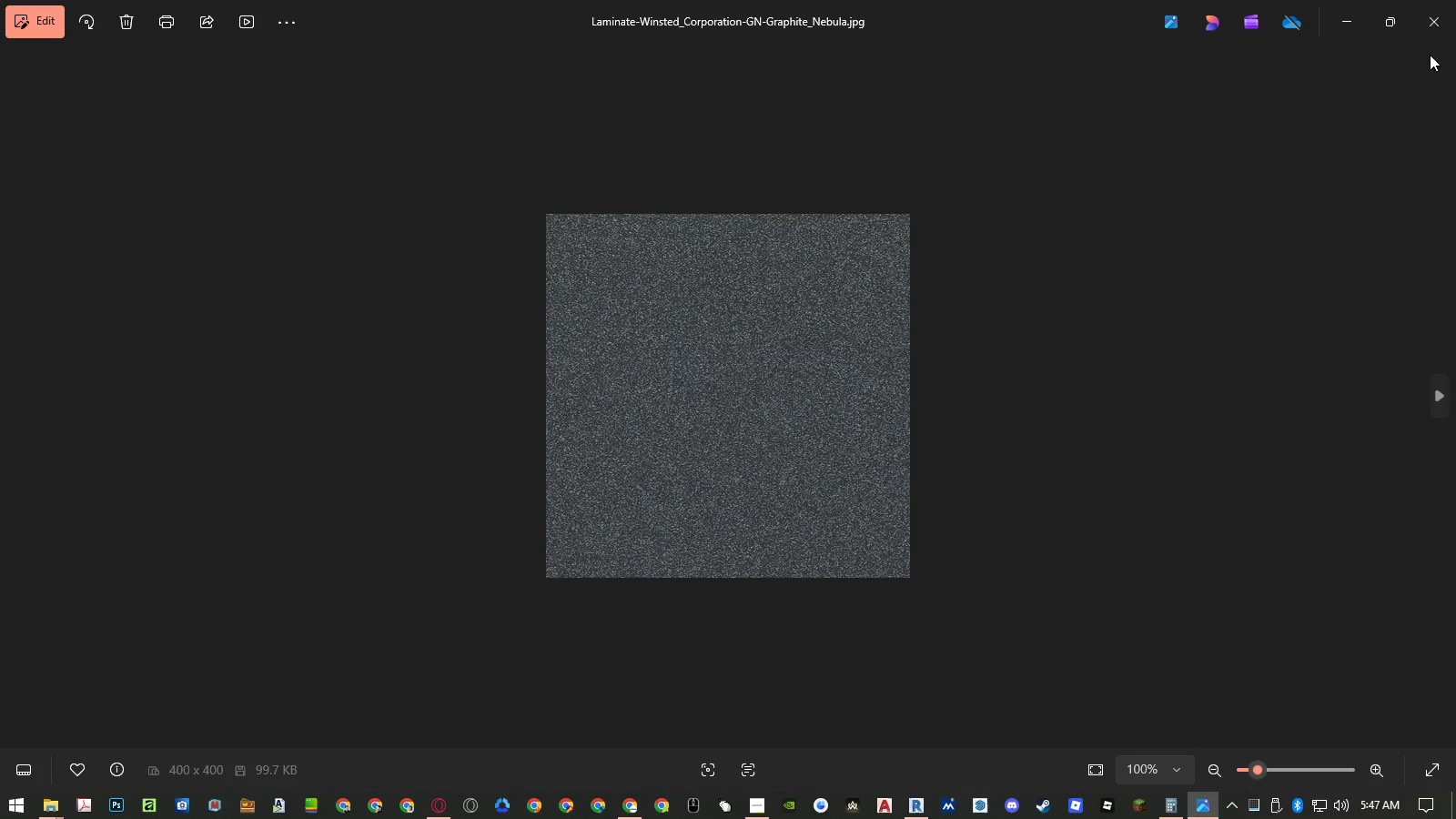 
left_click([1438, 24])
 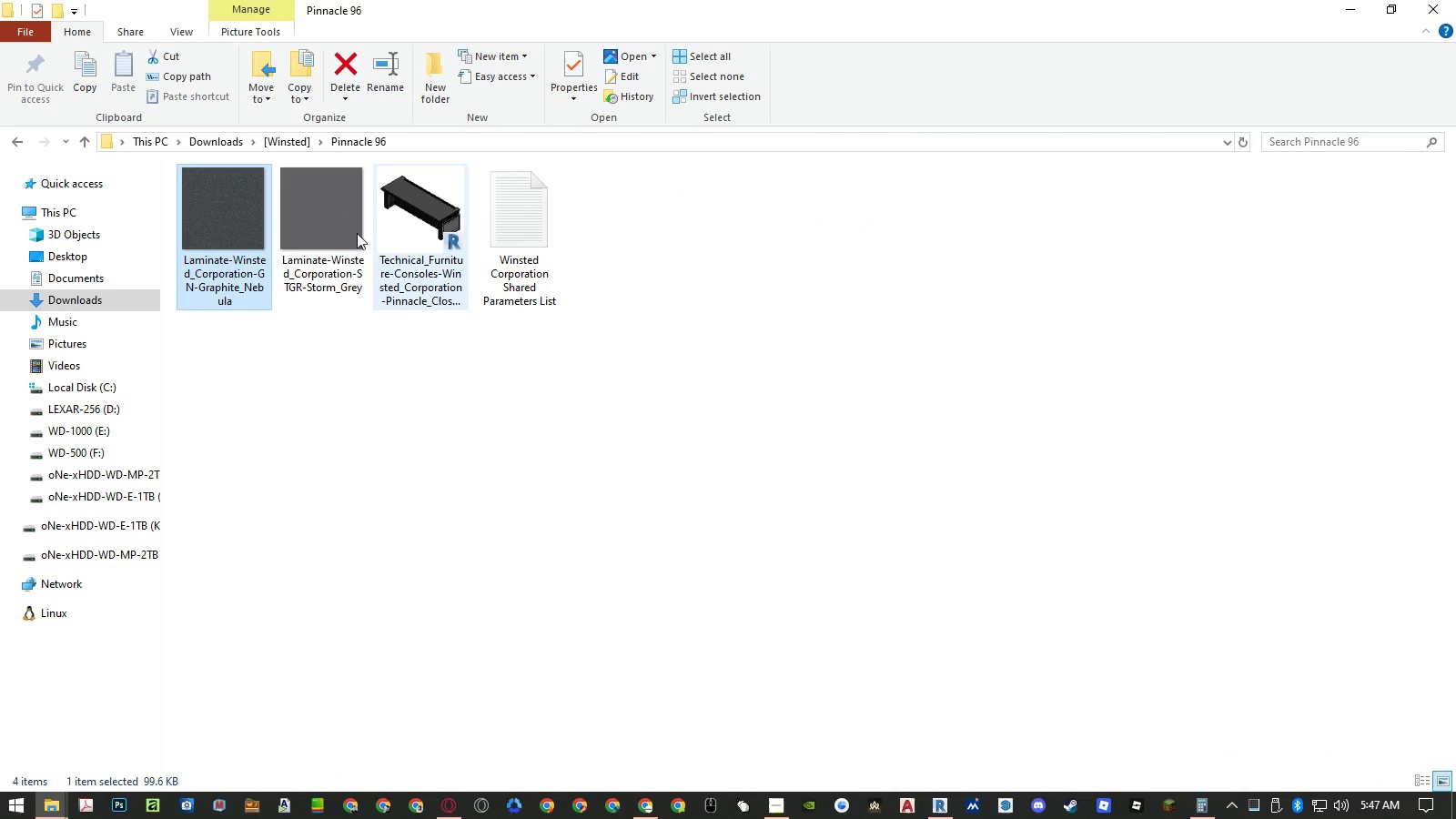 
left_click([313, 236])
 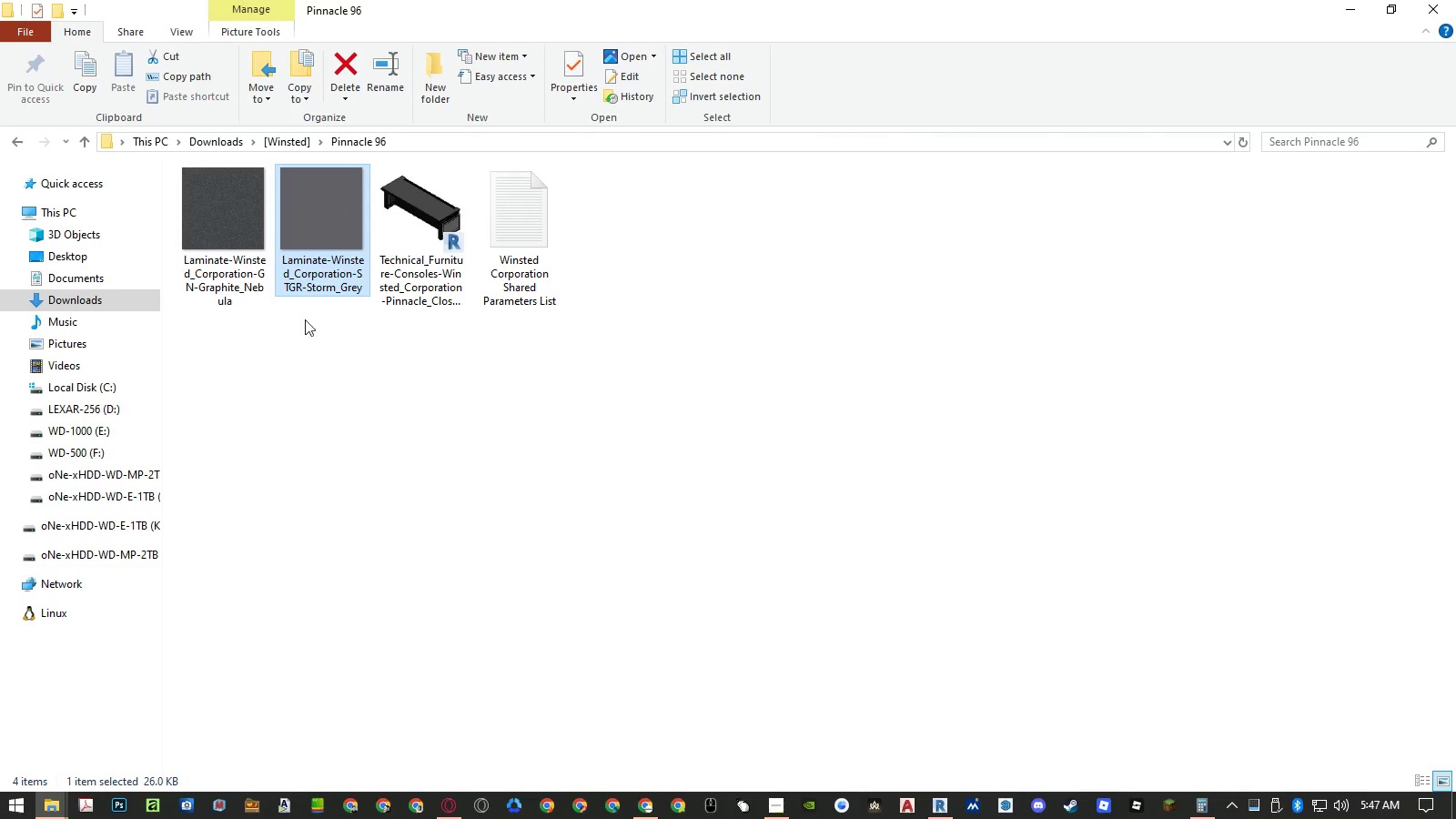 
left_click_drag(start_coordinate=[308, 349], to_coordinate=[237, 280])
 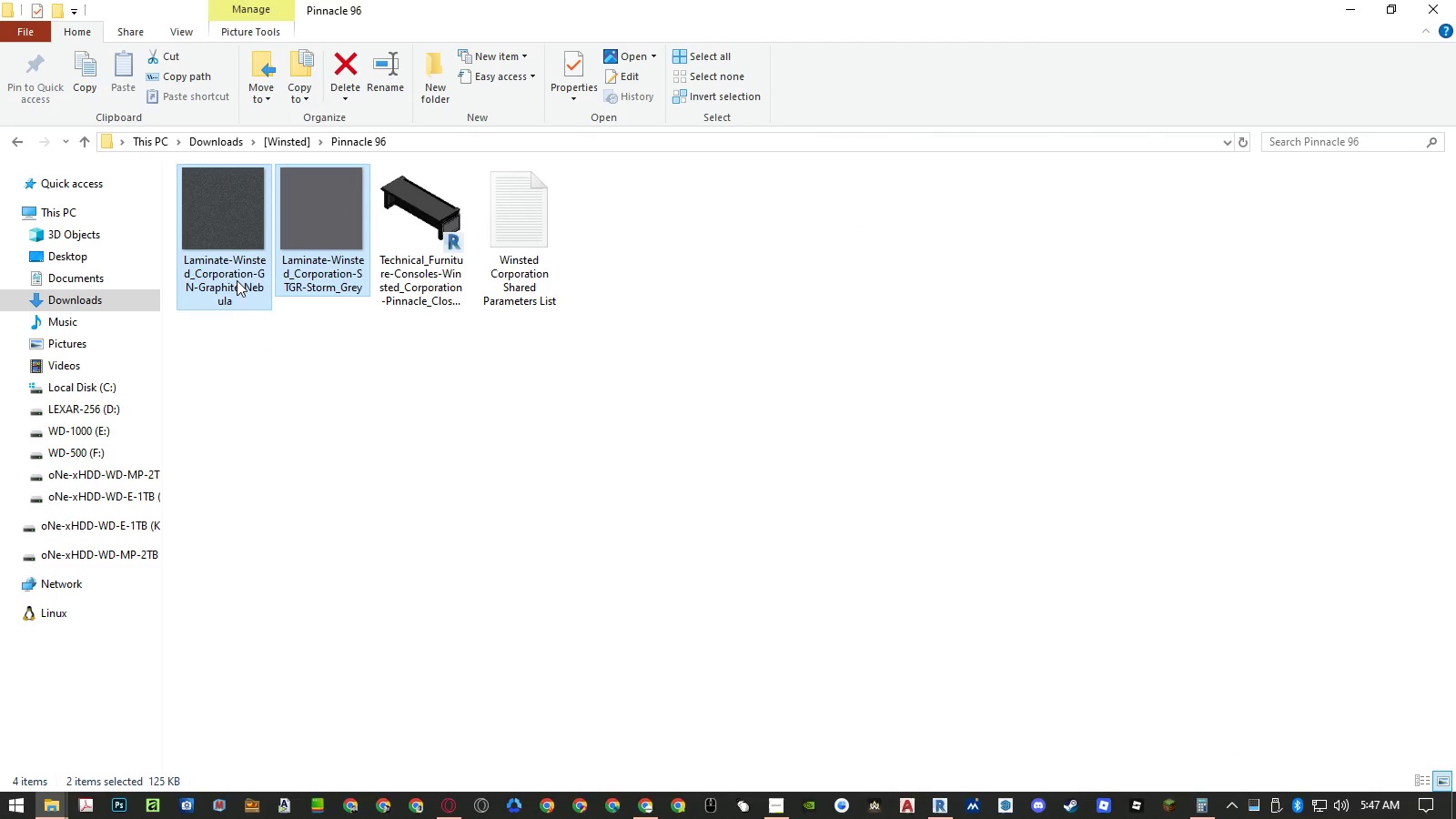 
key(Delete)
 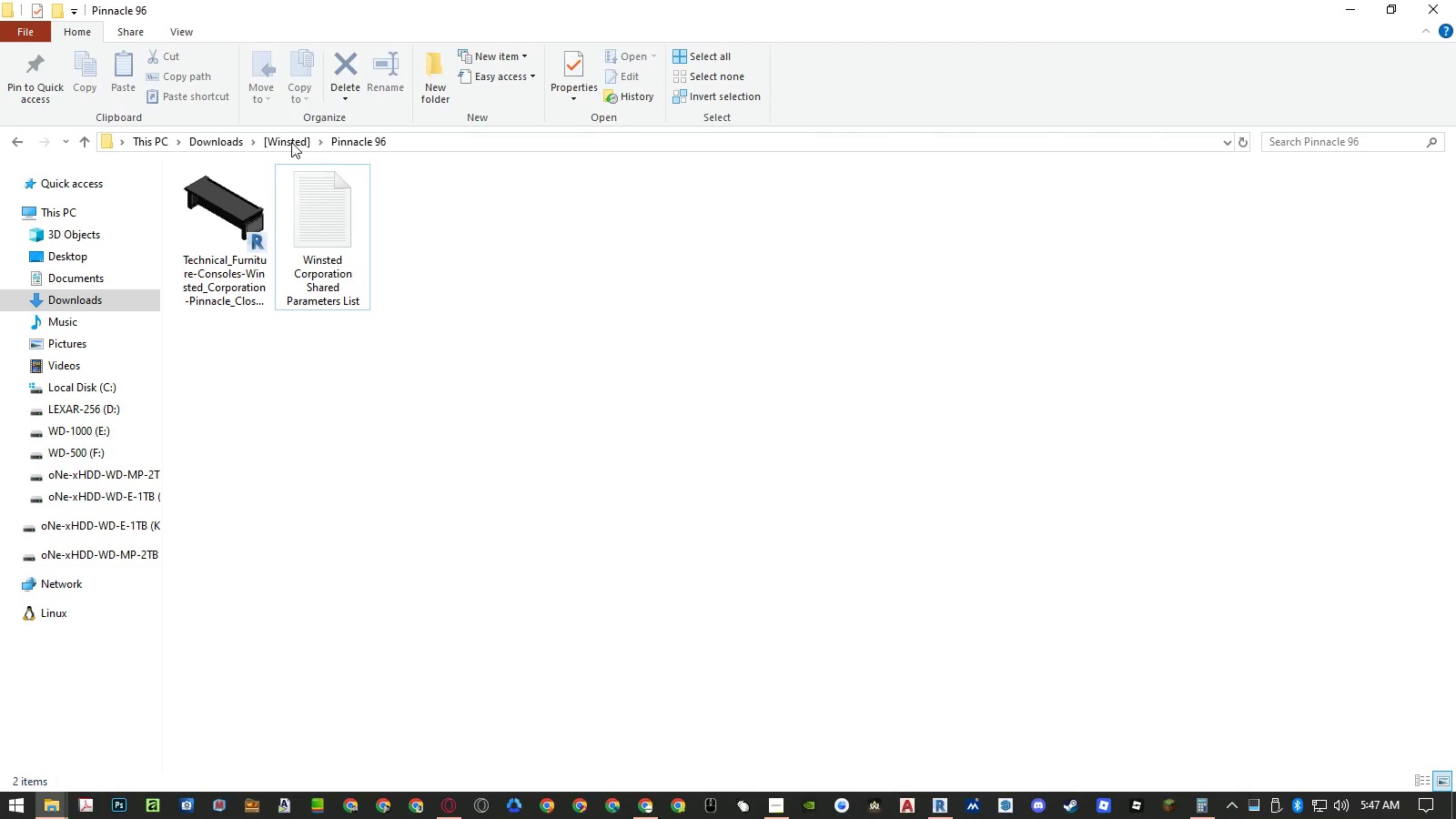 
left_click([291, 136])
 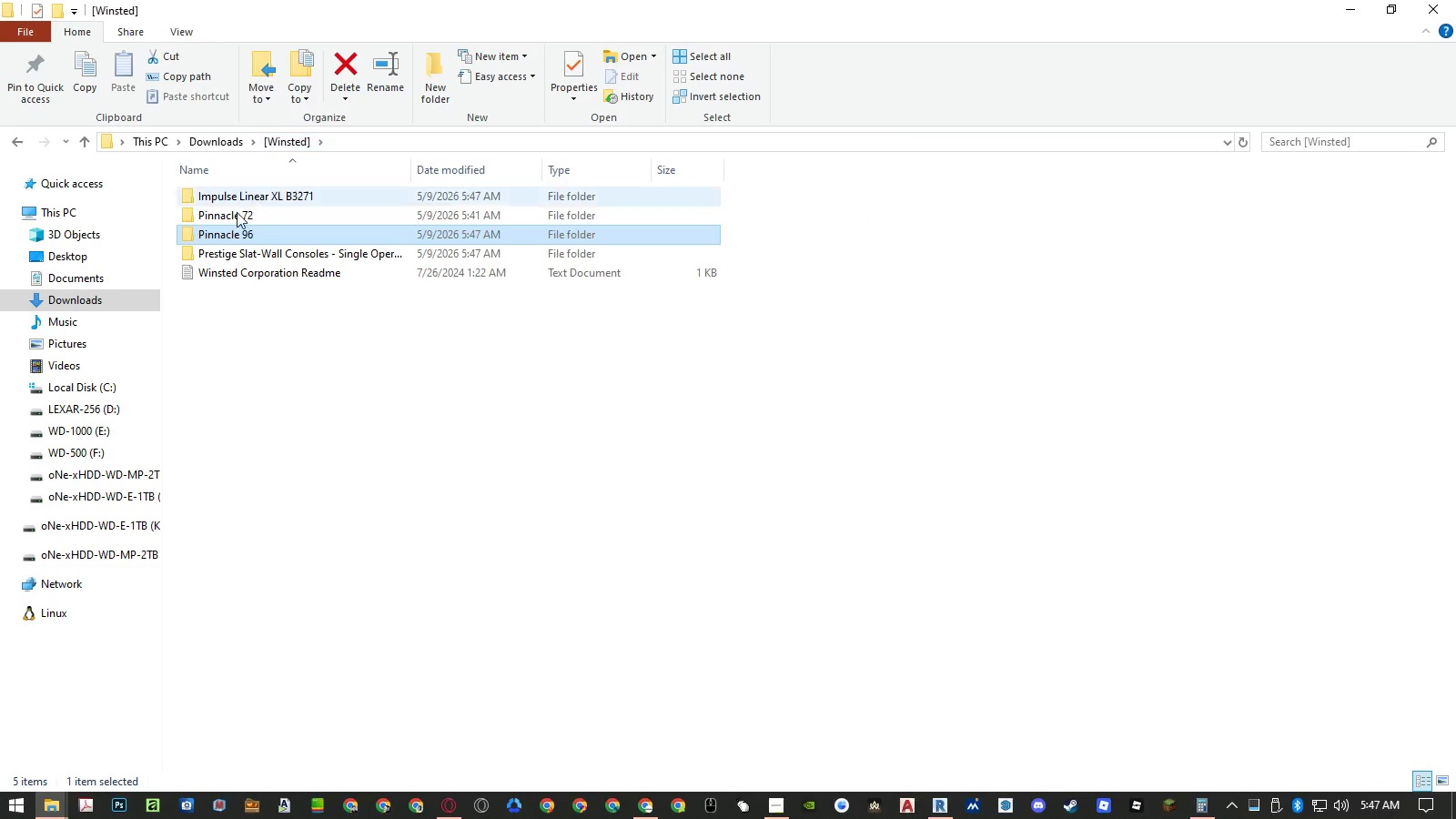 
double_click([228, 234])
 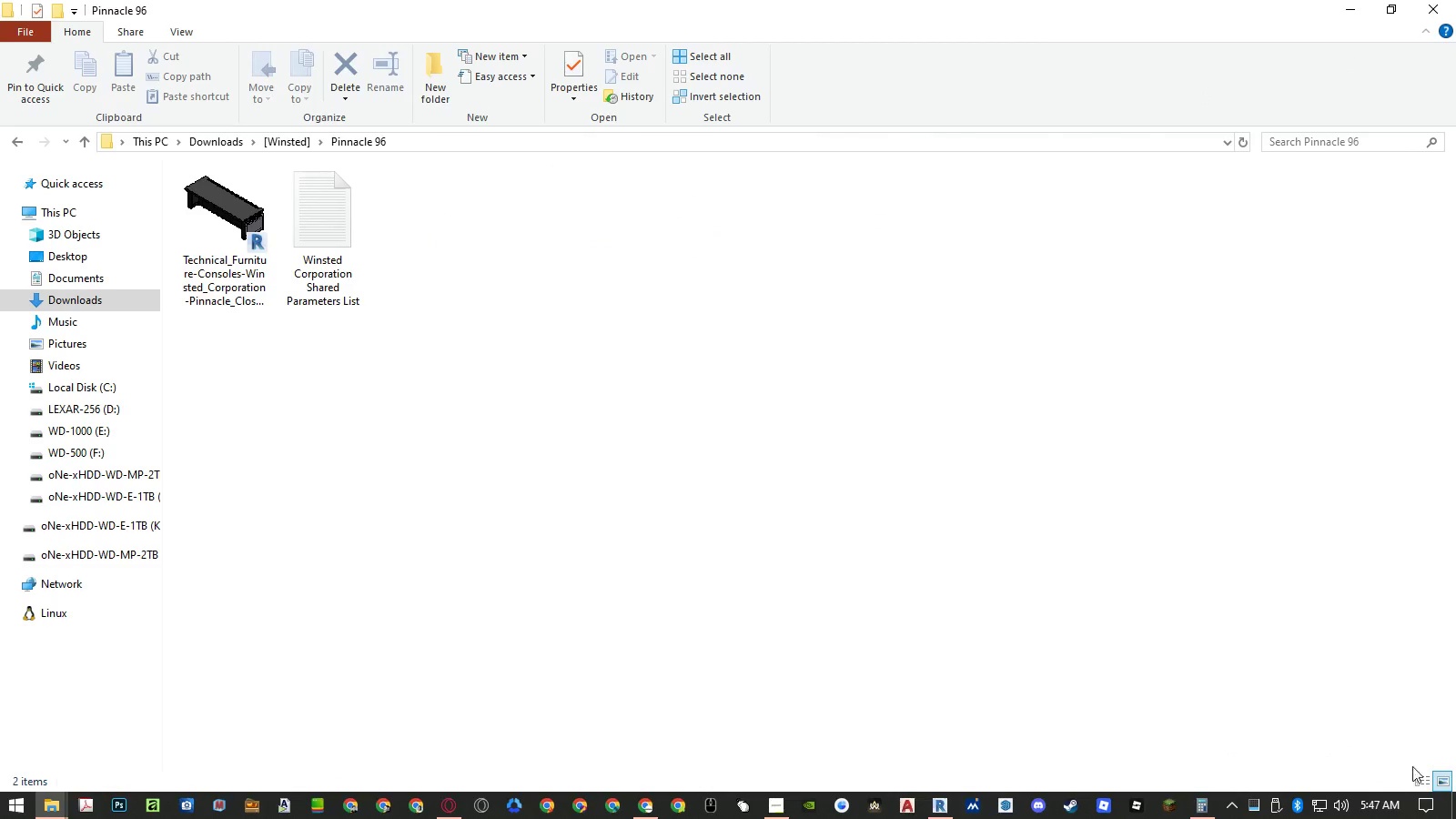 
left_click([1417, 779])
 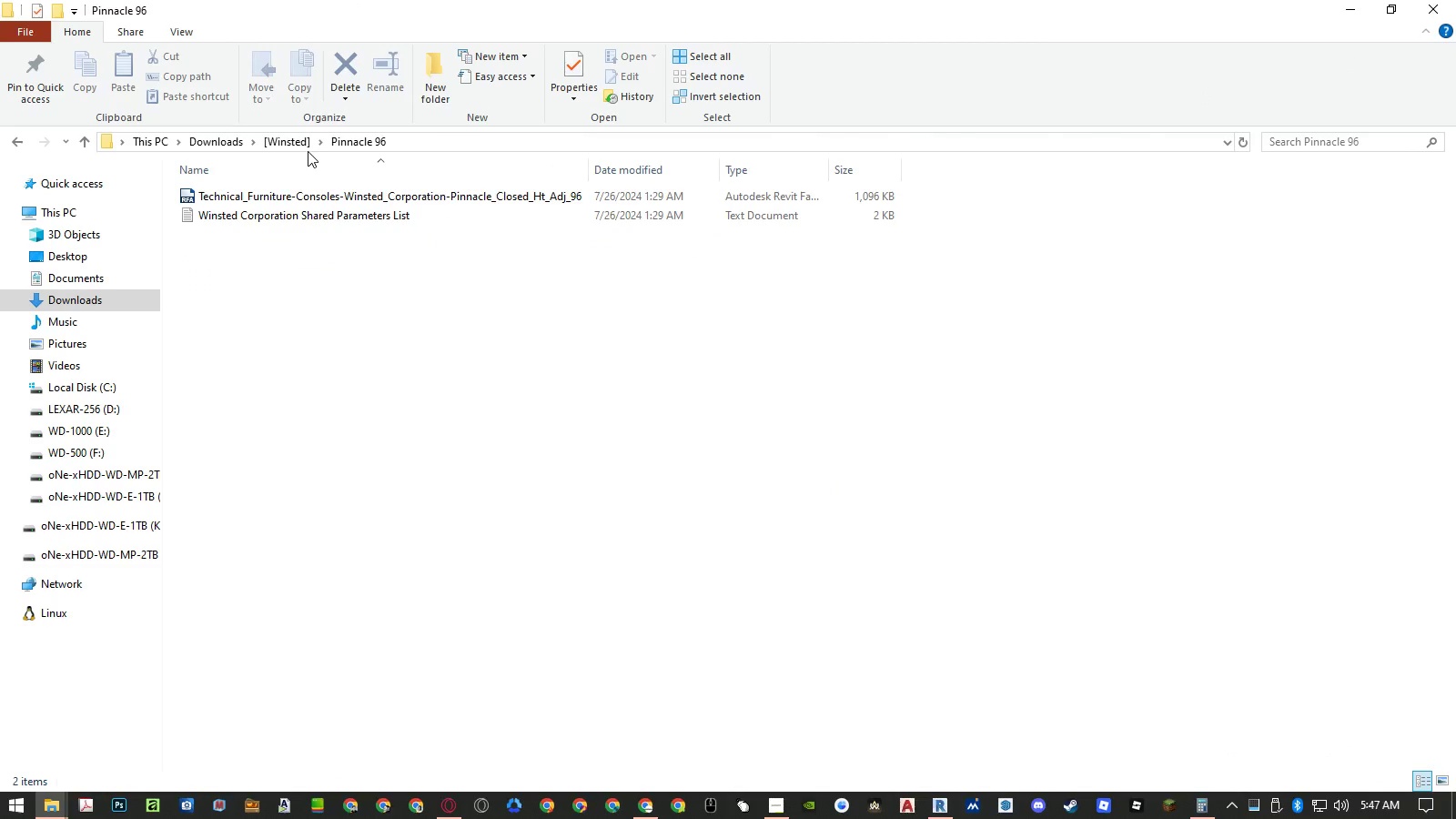 
left_click([297, 141])
 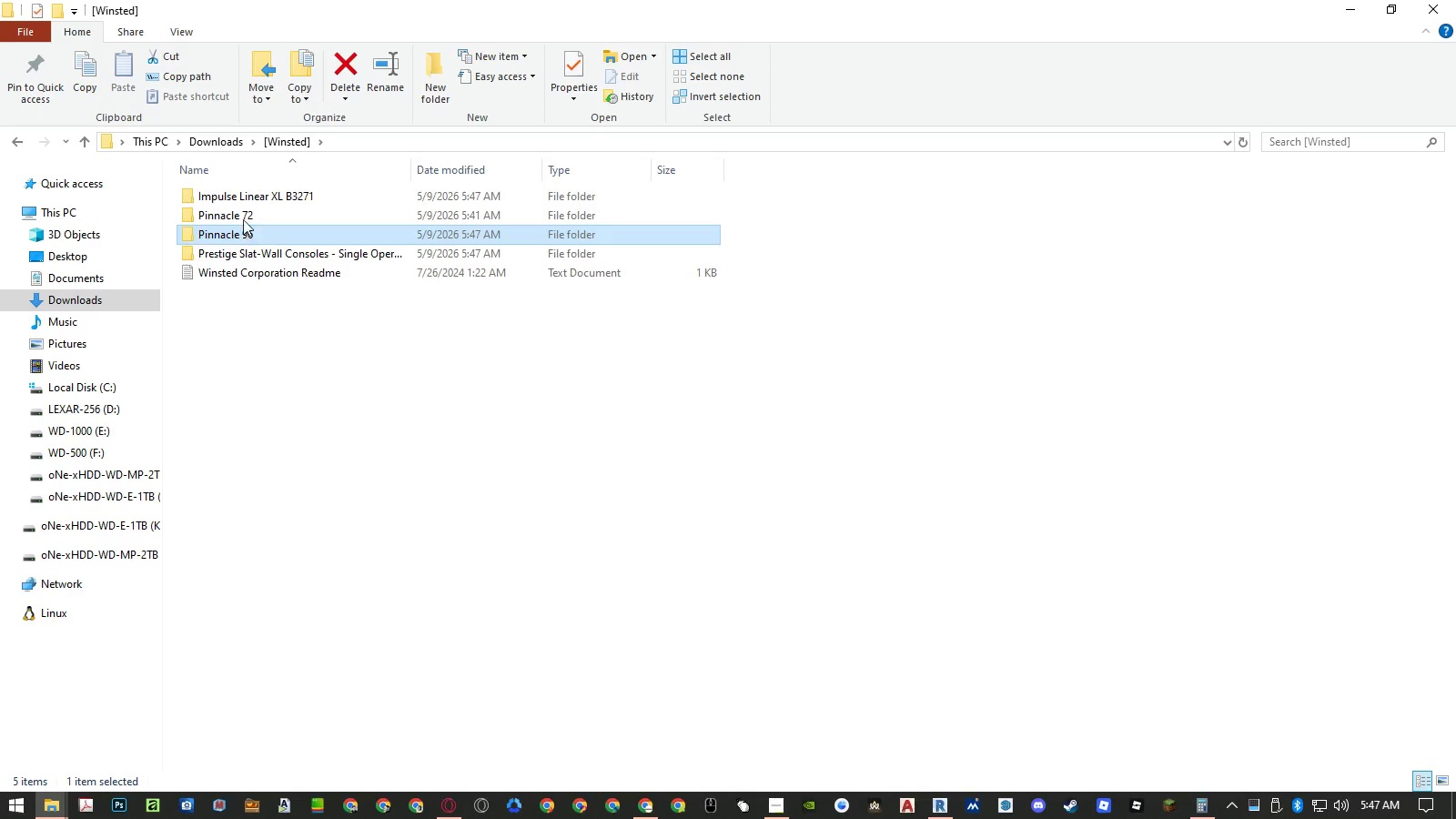 
double_click([240, 196])
 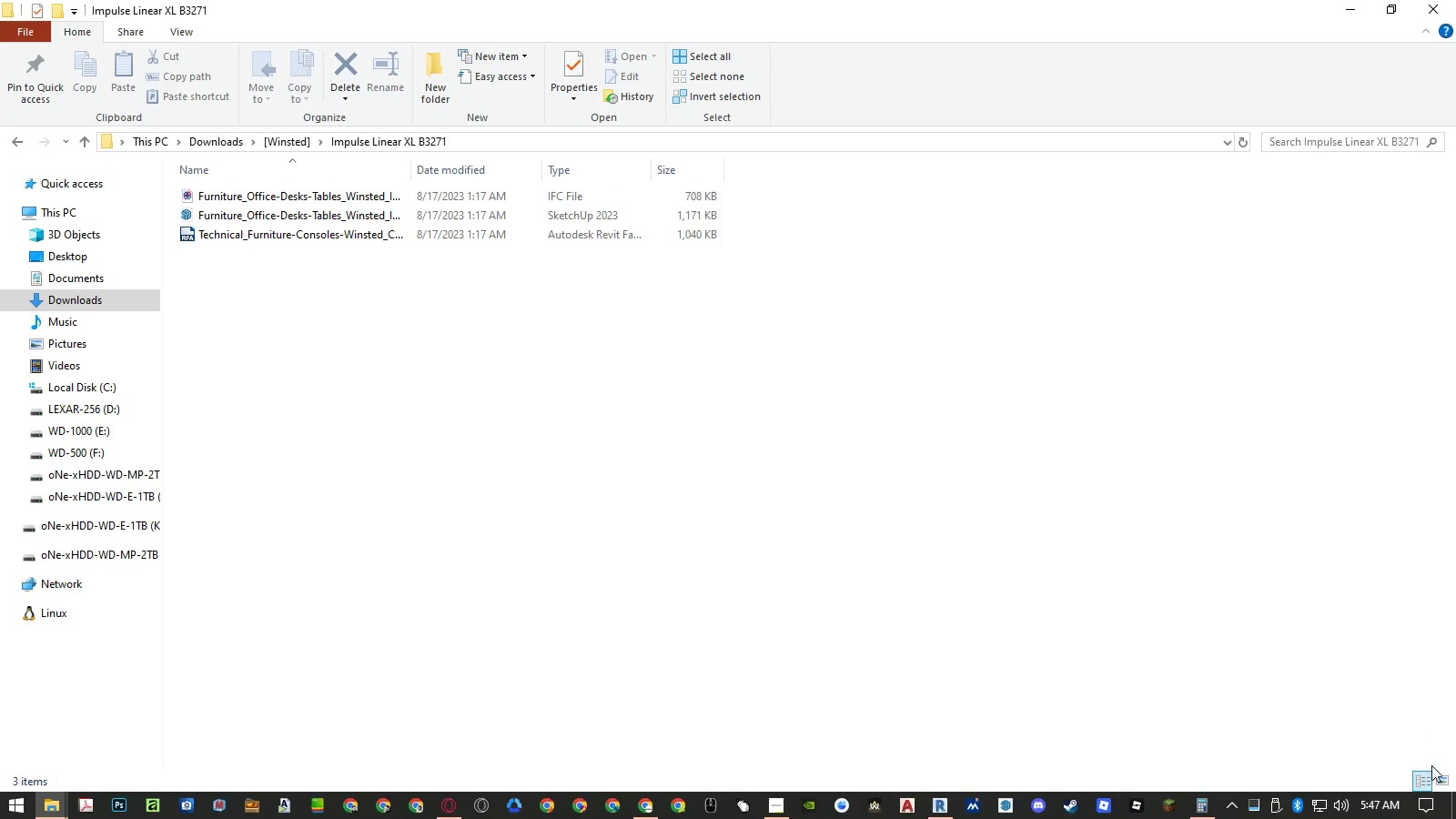 
left_click([1439, 784])
 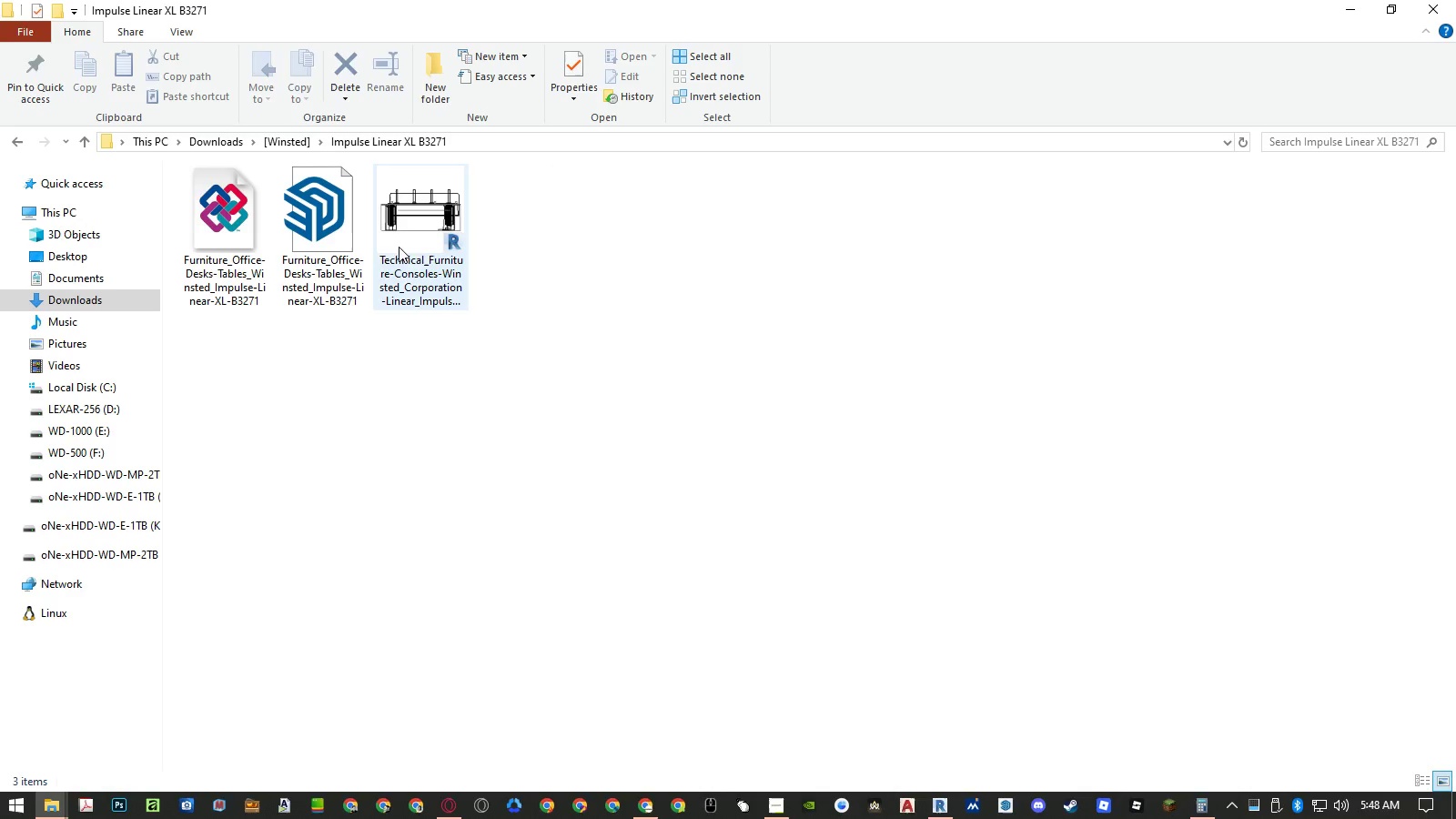 
double_click([339, 238])
 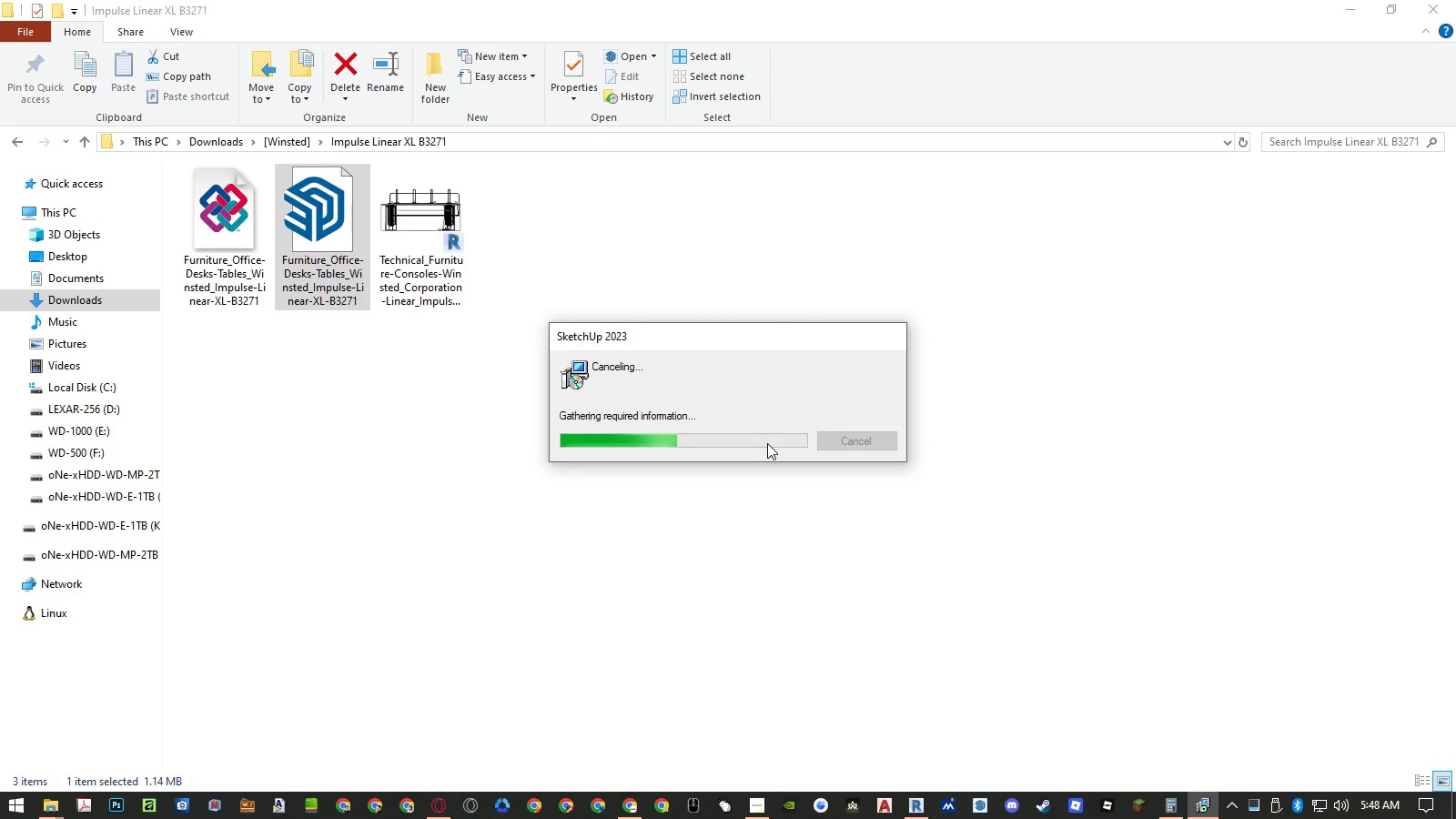 
wait(7.38)
 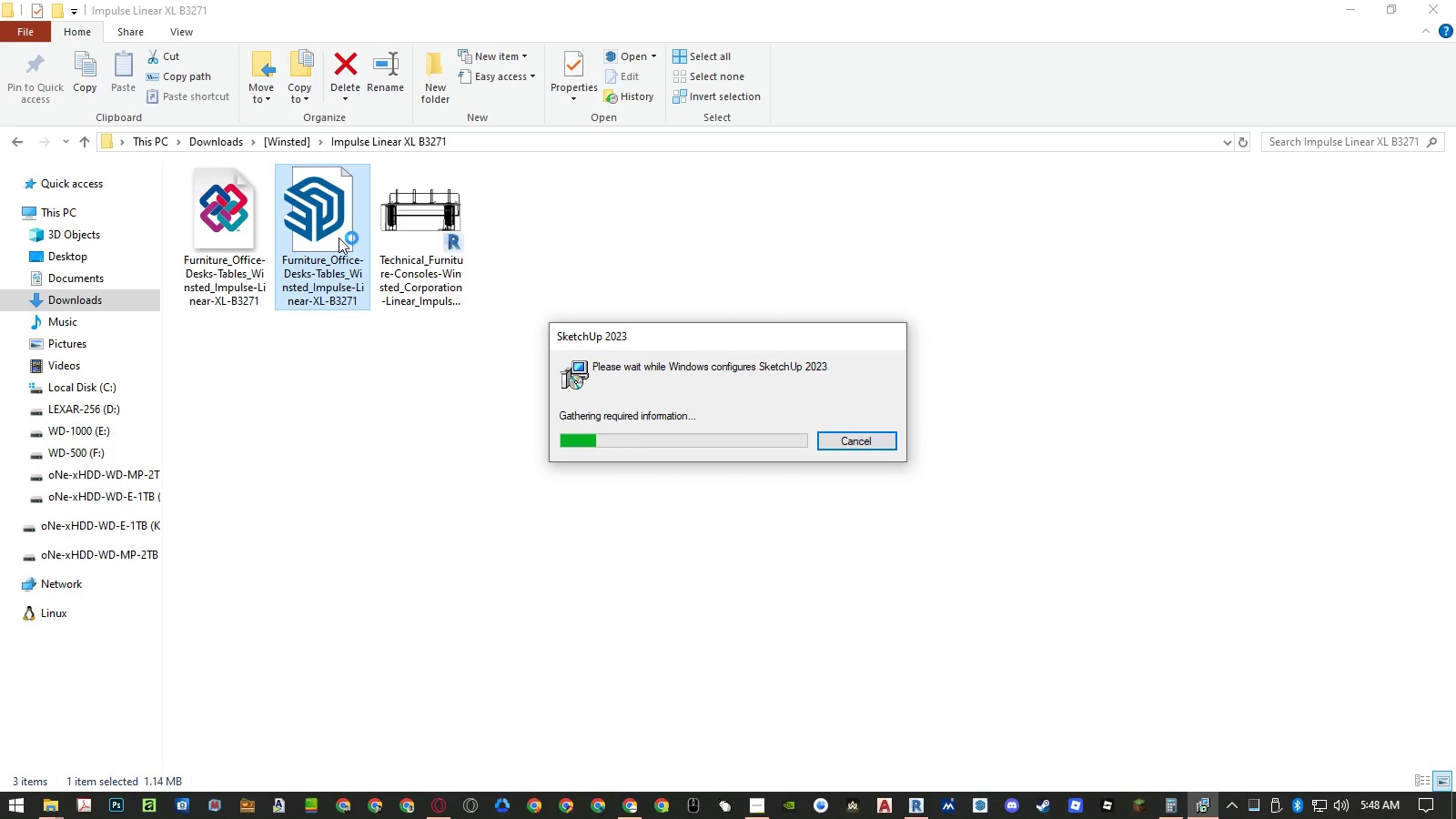 
left_click([737, 445])
 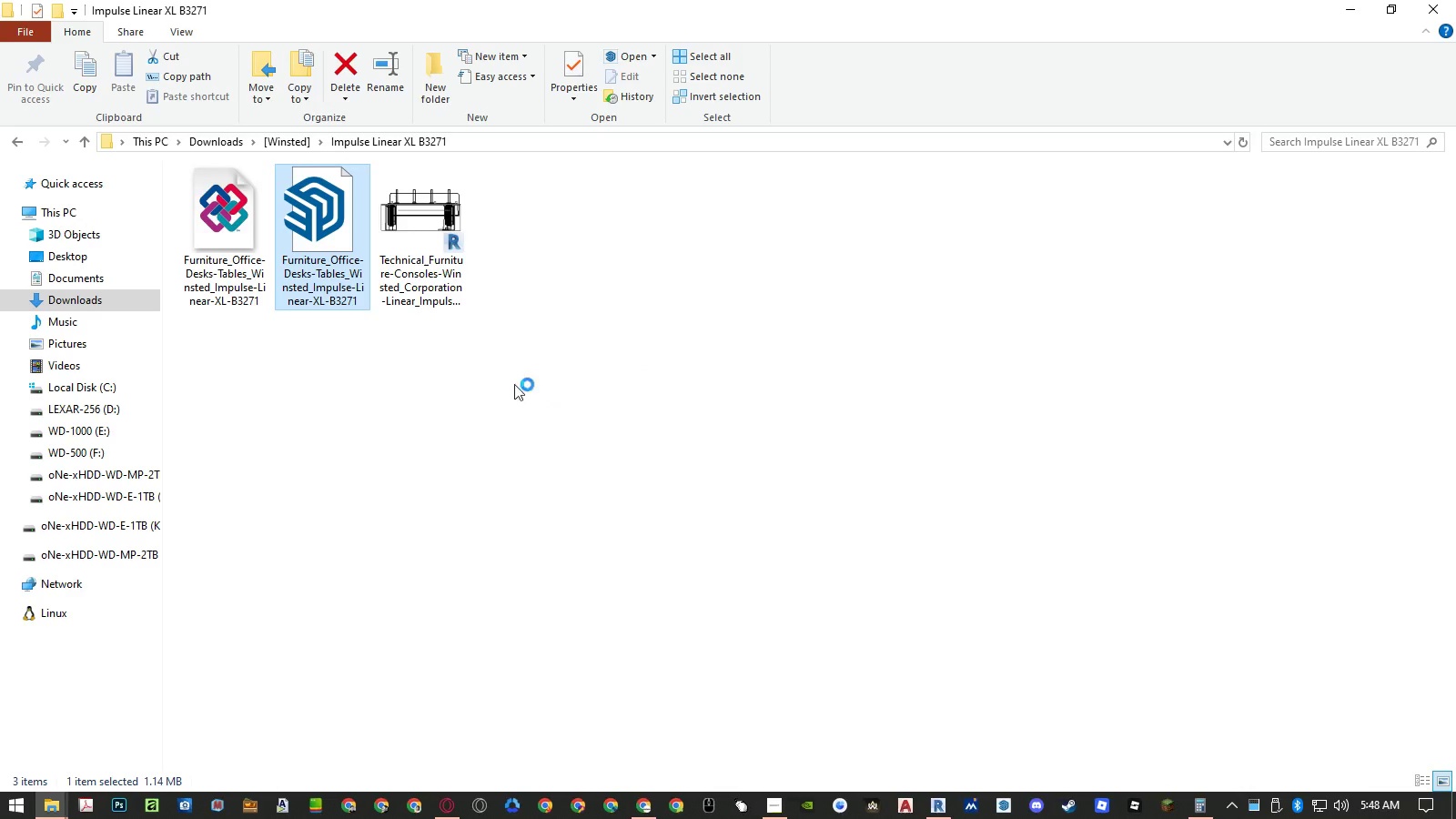 
right_click([308, 239])
 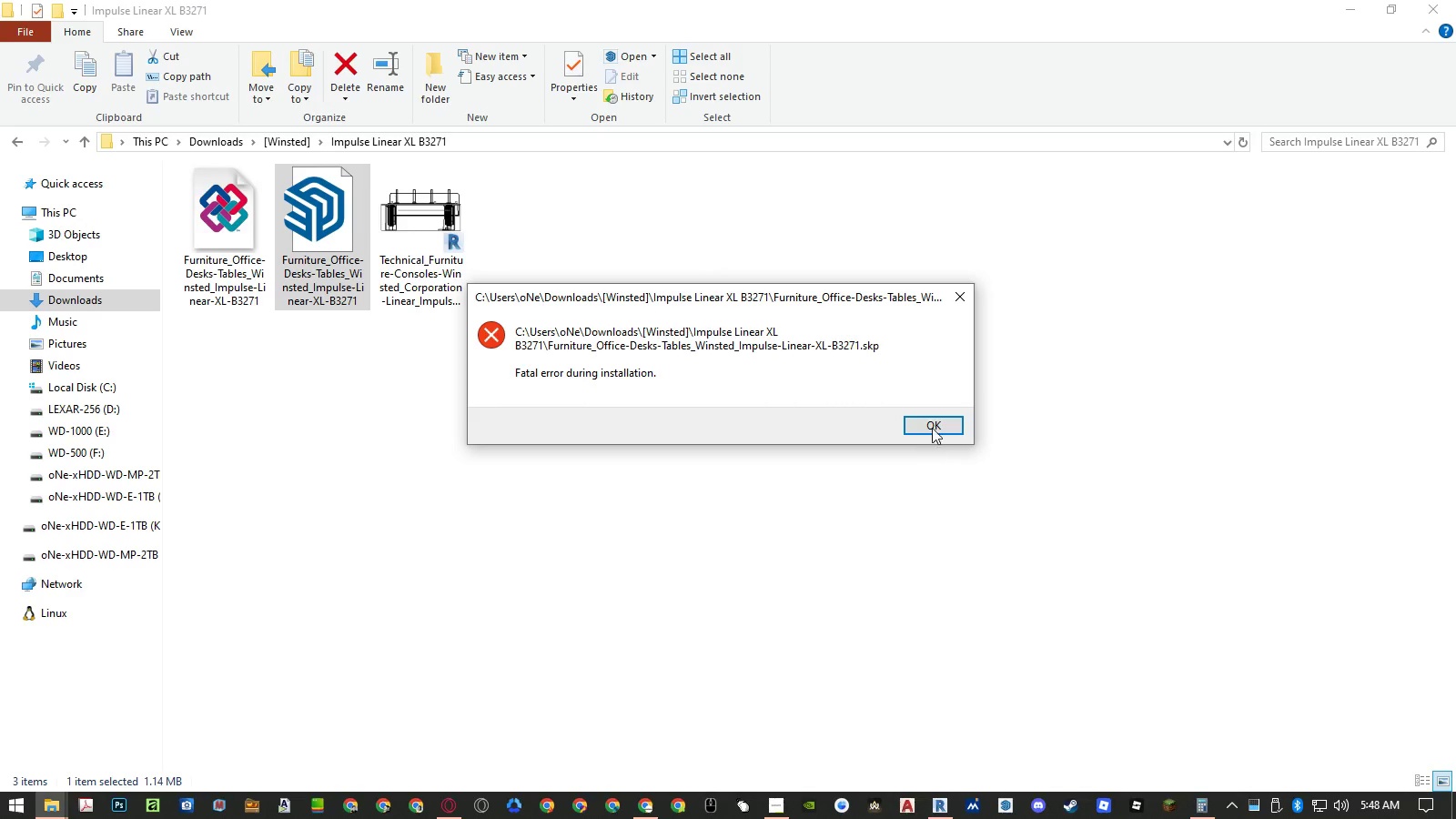 
left_click([931, 422])
 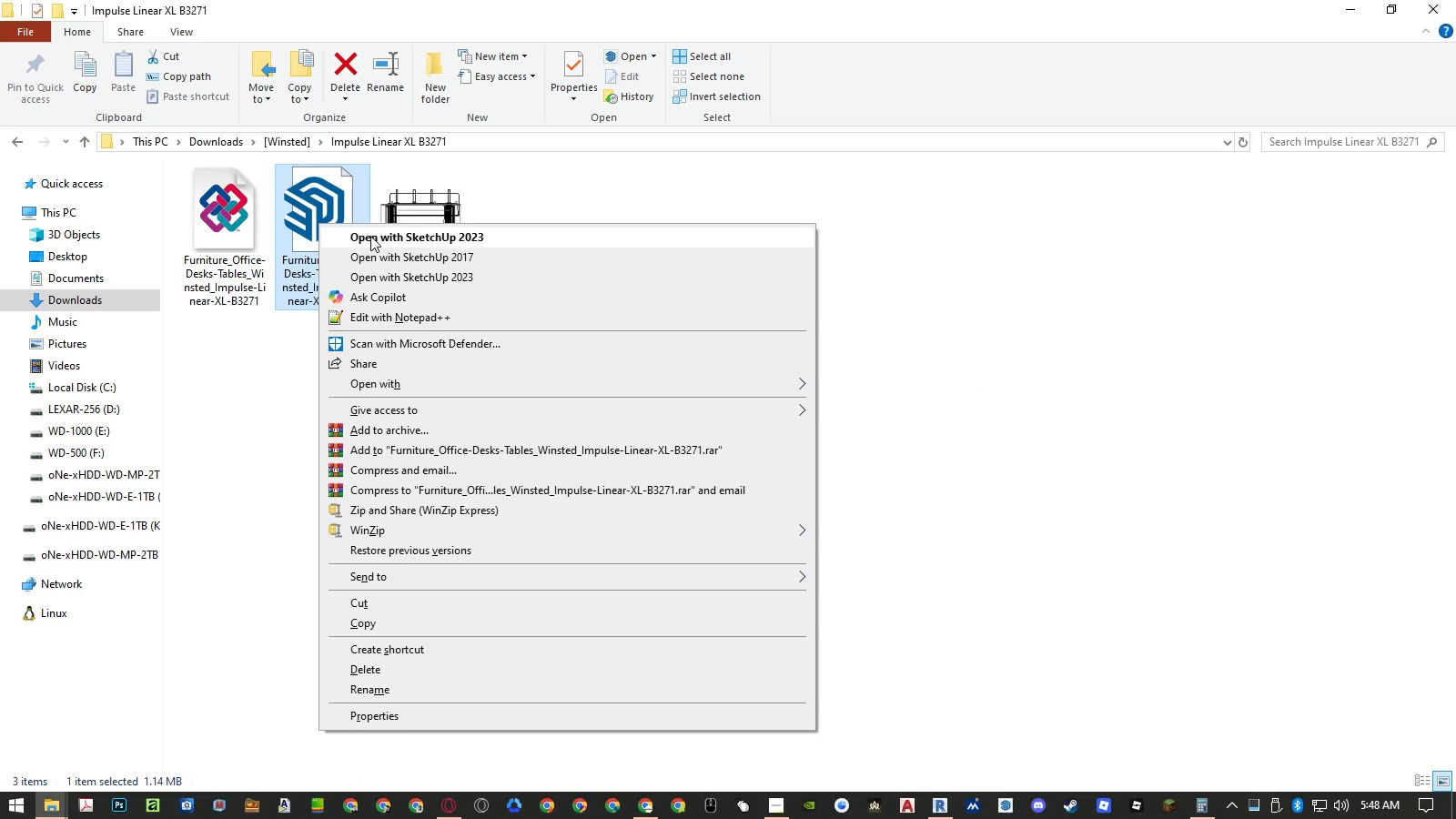 
left_click([372, 238])
 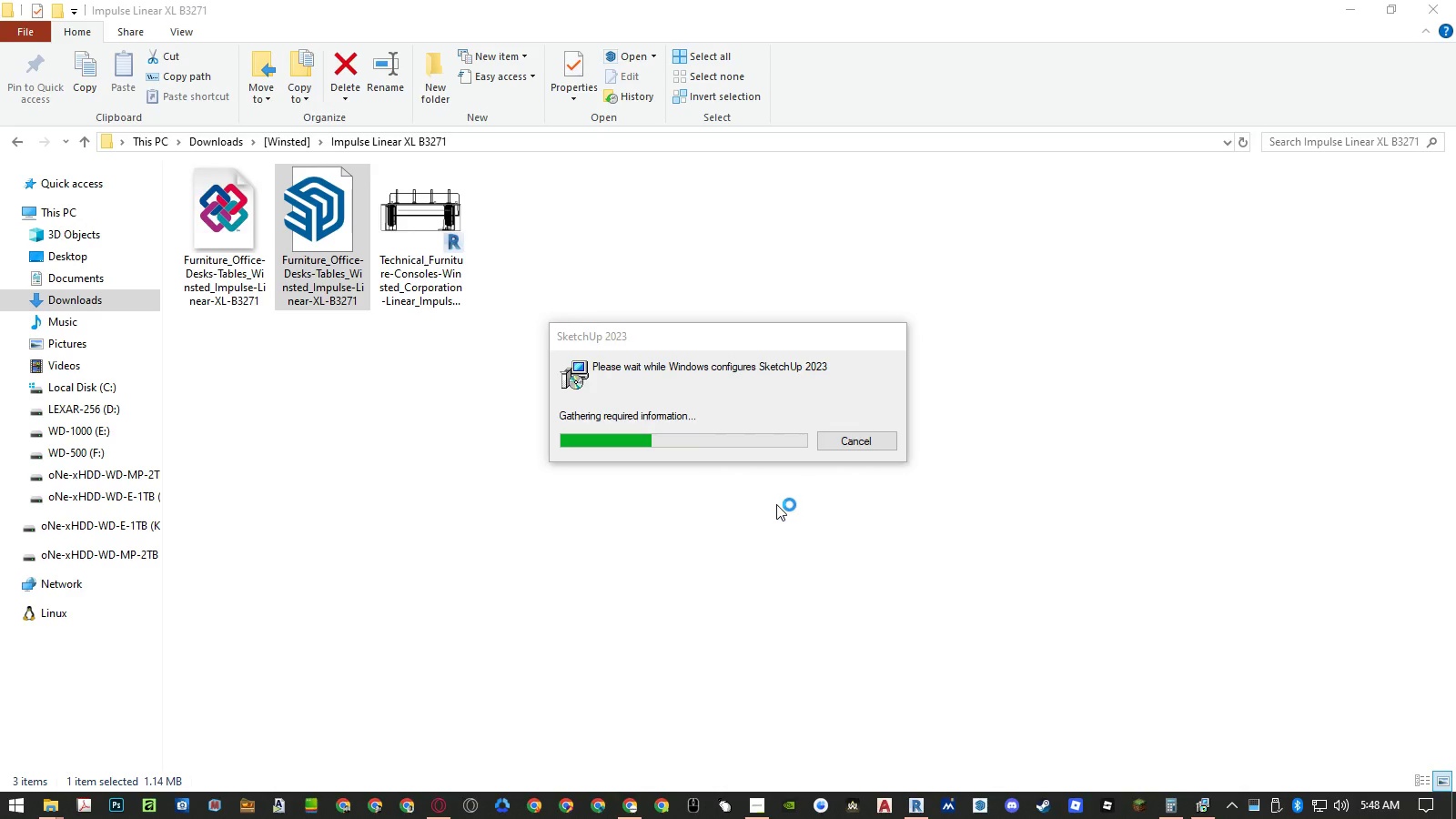 
wait(5.55)
 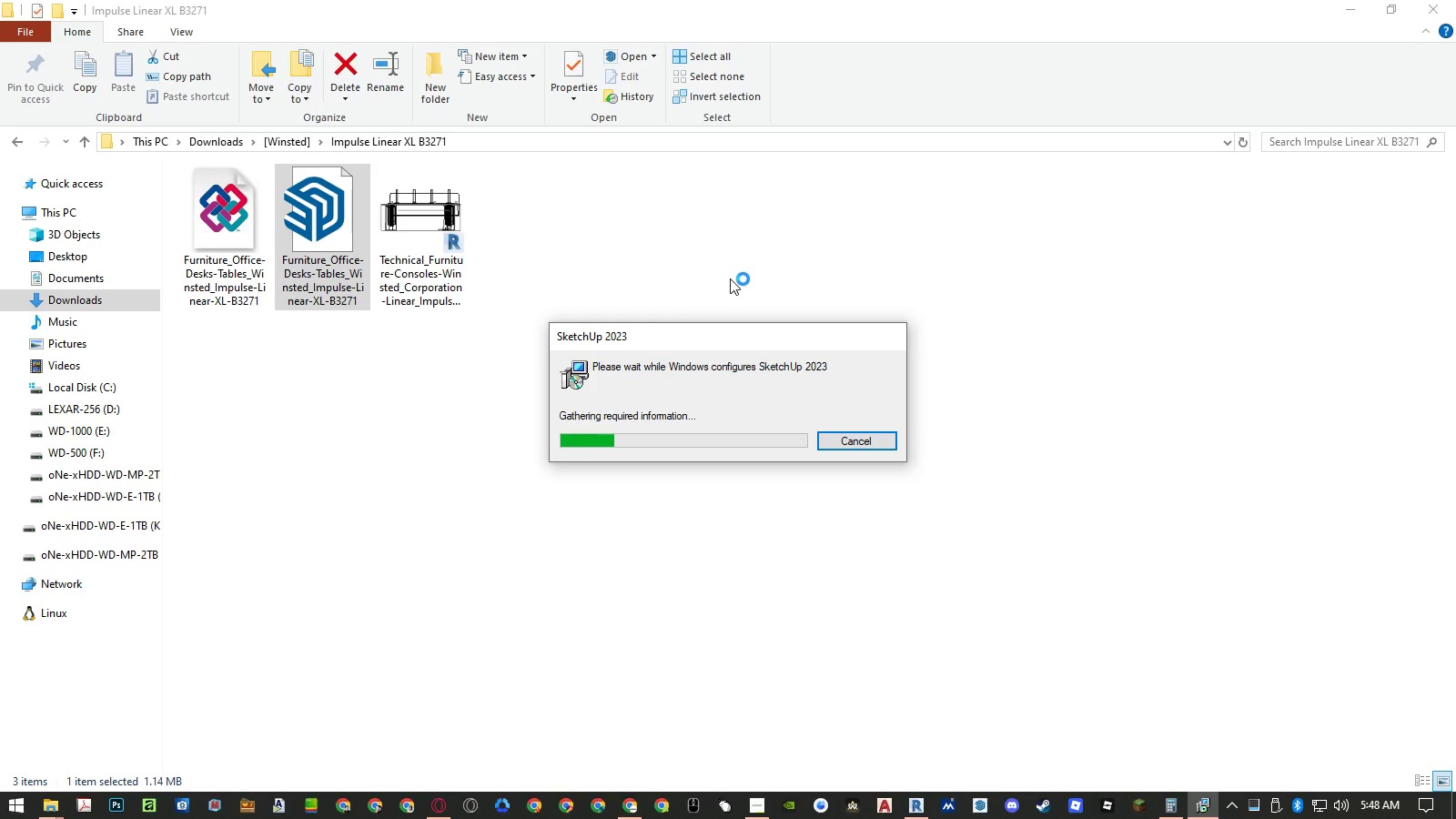 
left_click([747, 441])
 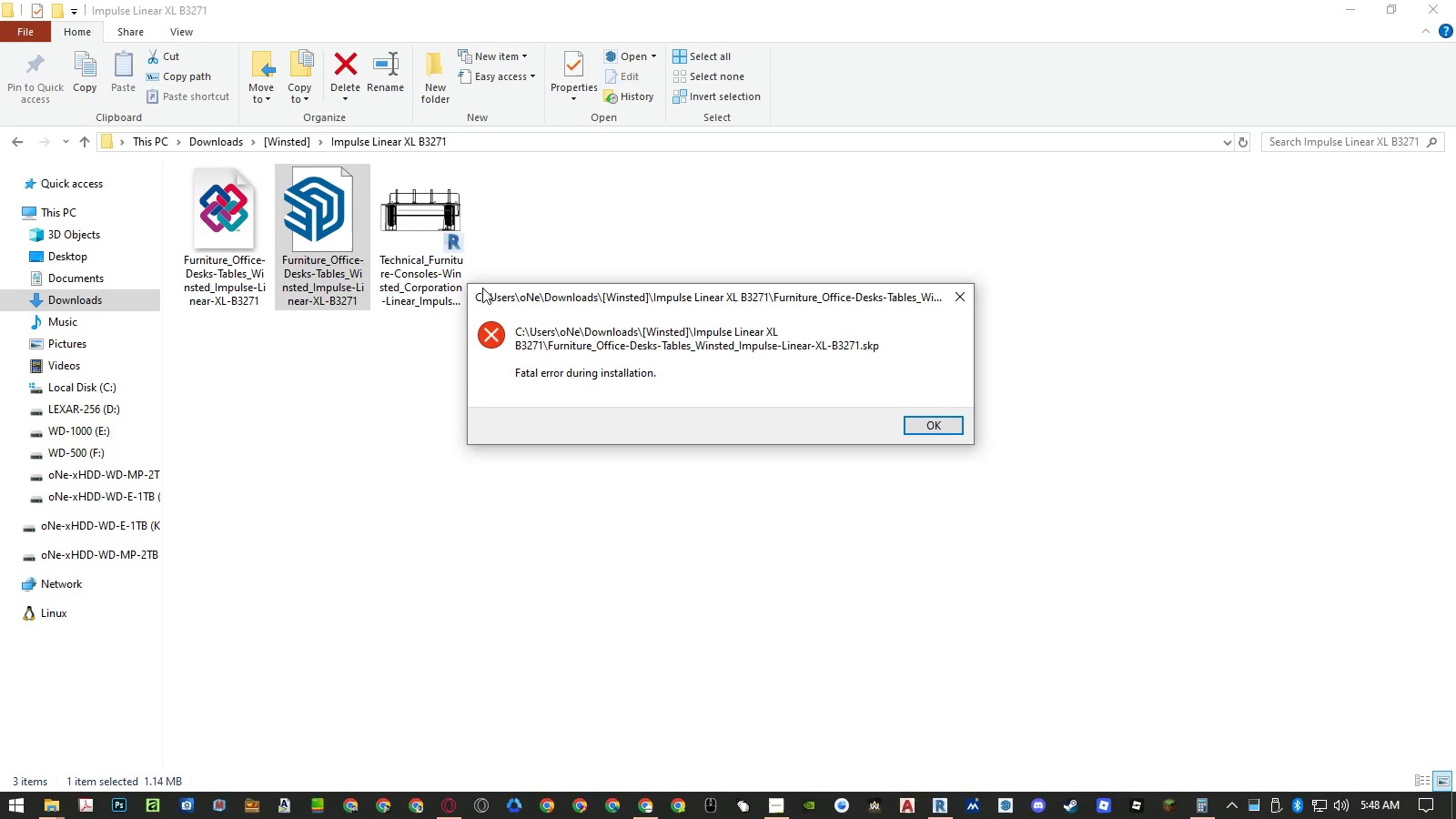 
left_click([953, 428])
 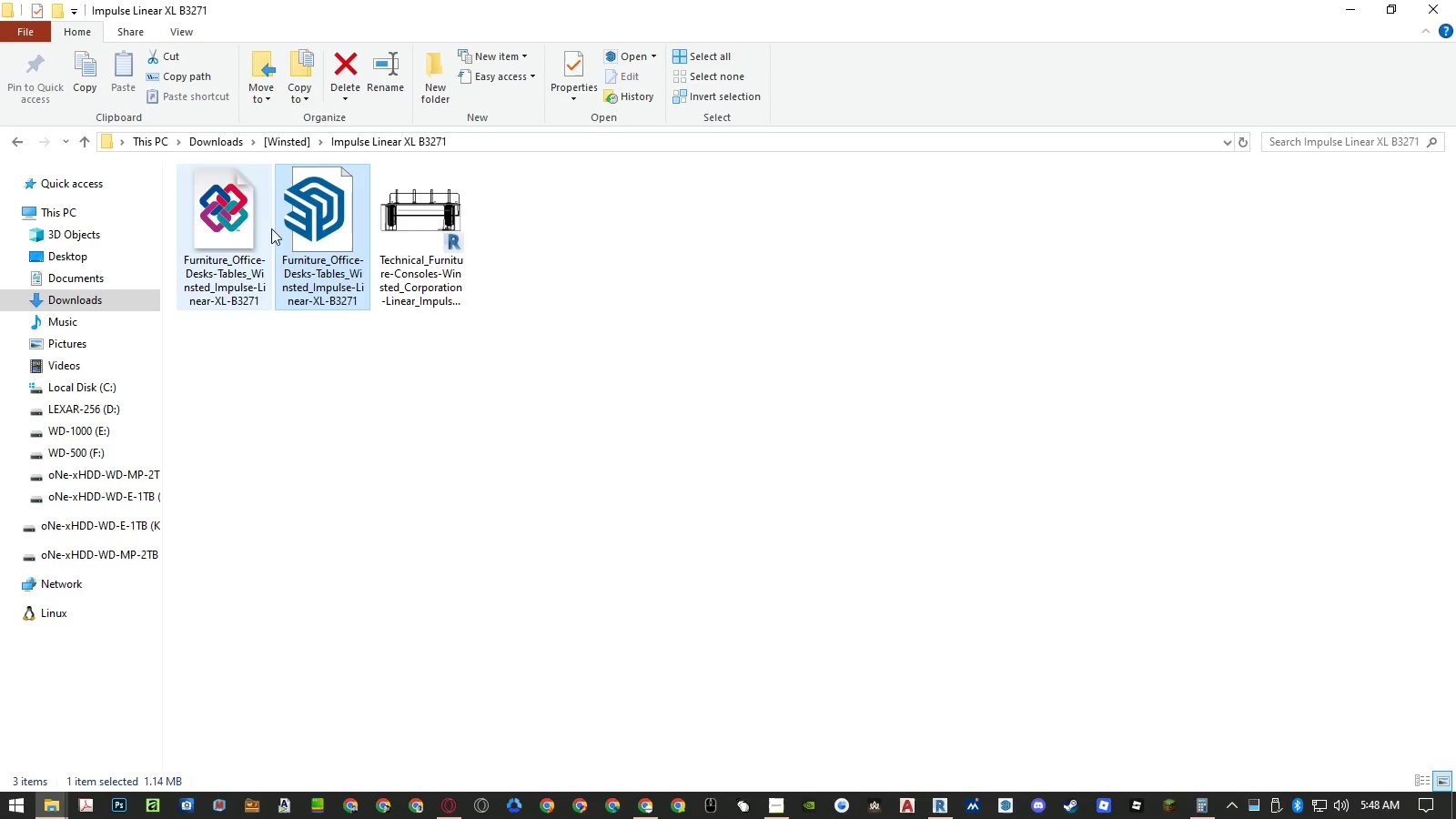 
right_click([308, 218])
 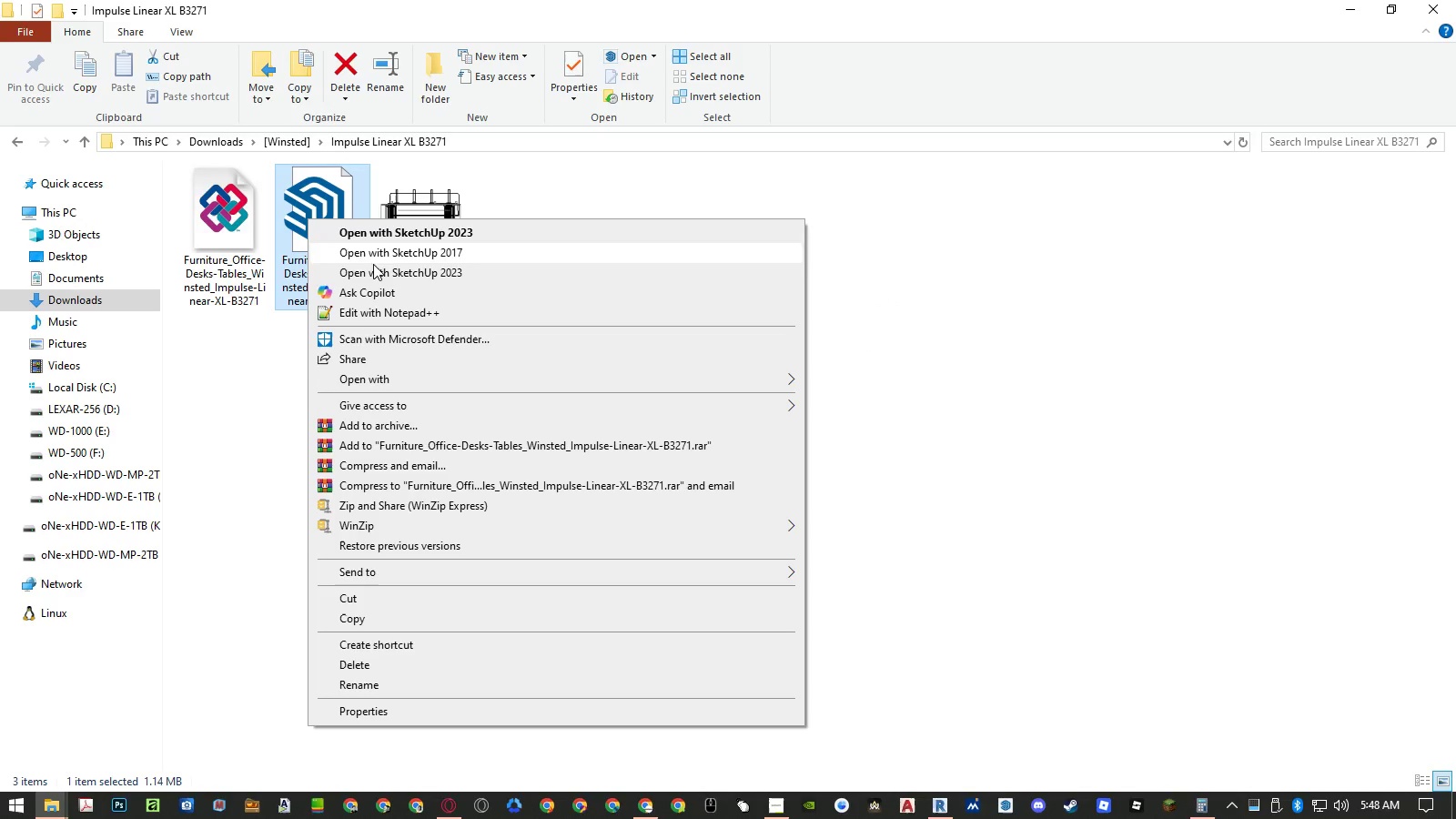 
left_click([379, 269])
 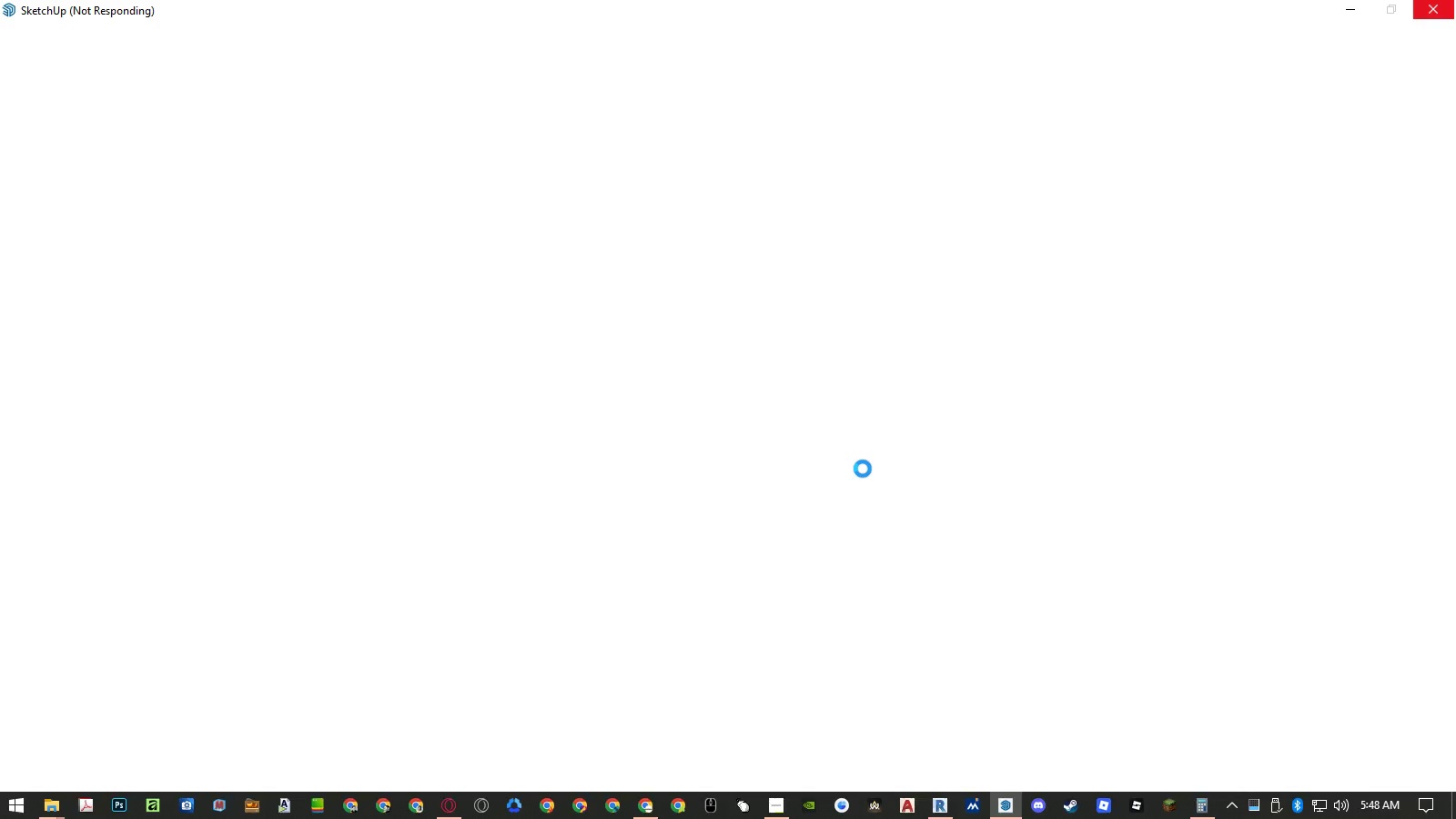 
wait(22.69)
 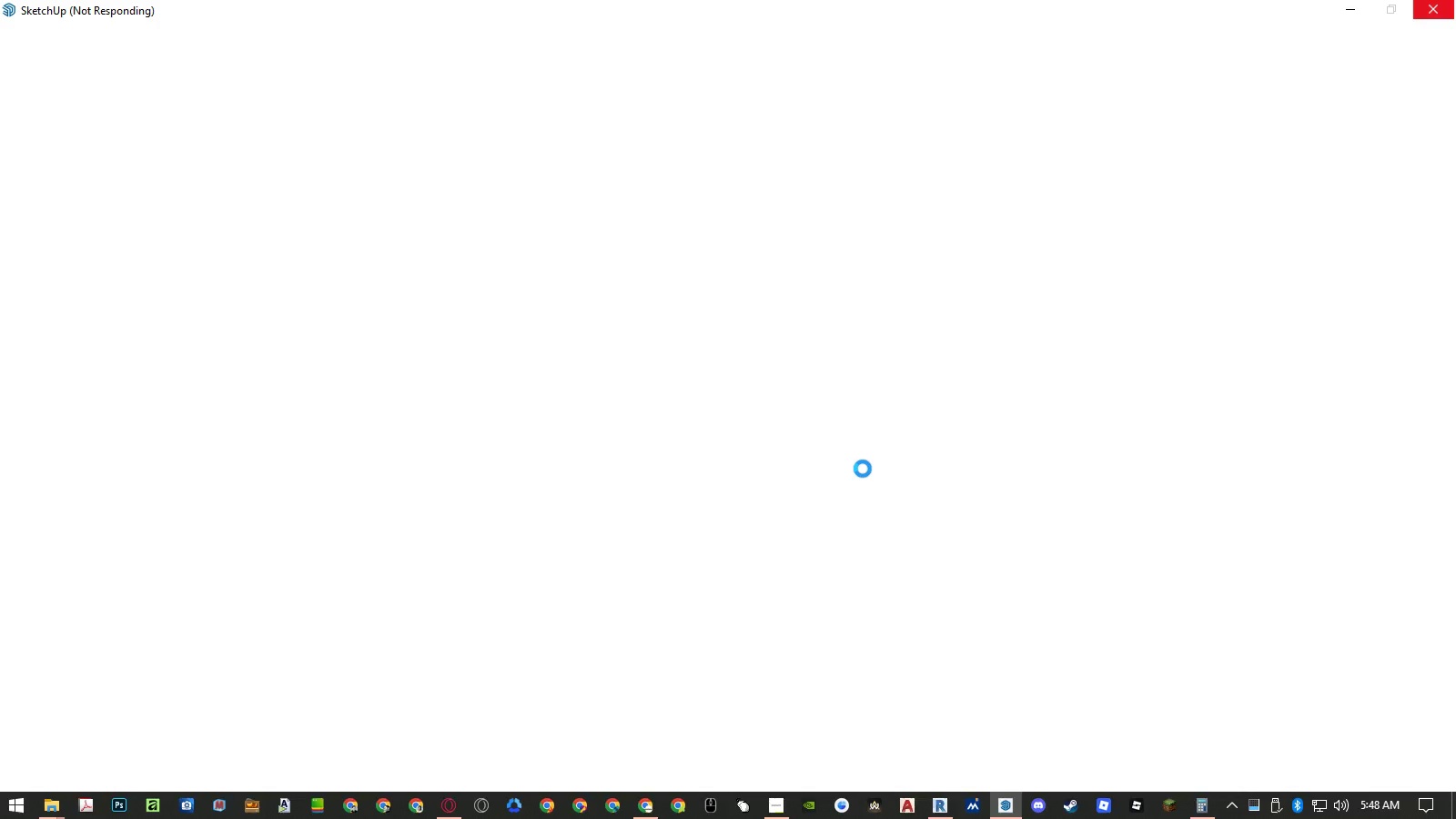 
left_click([809, 467])
 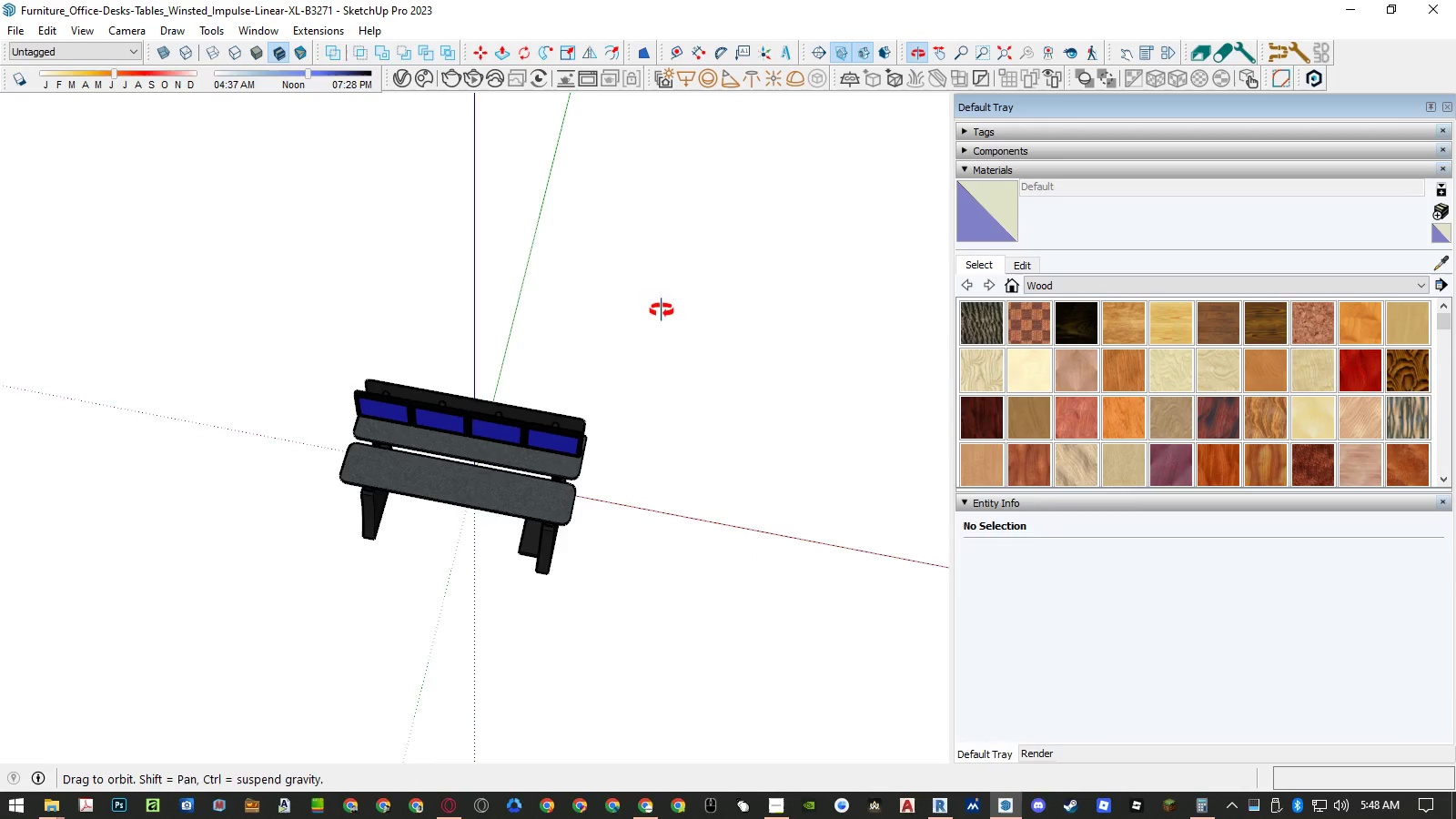 
scroll: coordinate [581, 452], scroll_direction: up, amount: 12.0
 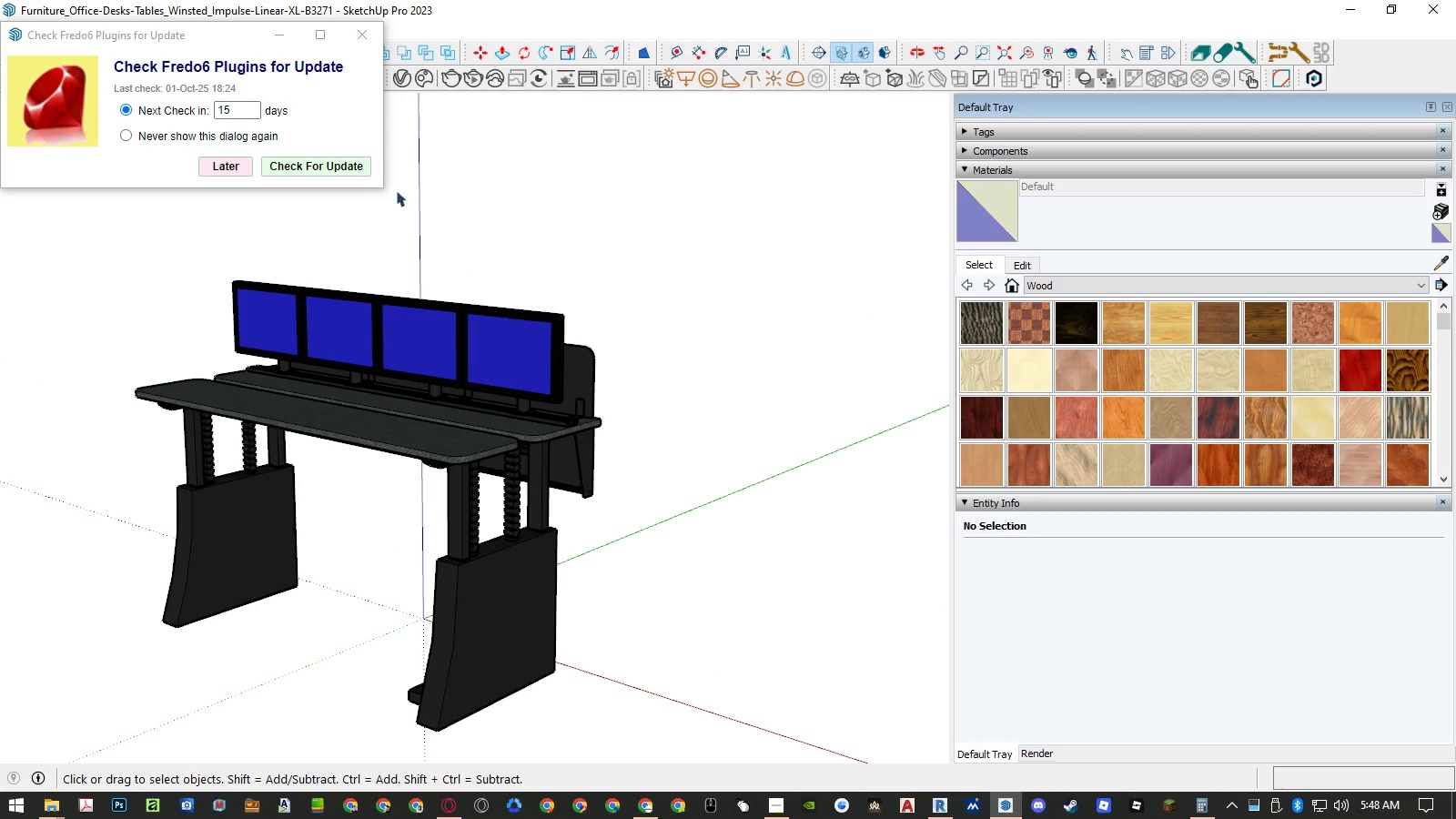 
left_click([360, 38])
 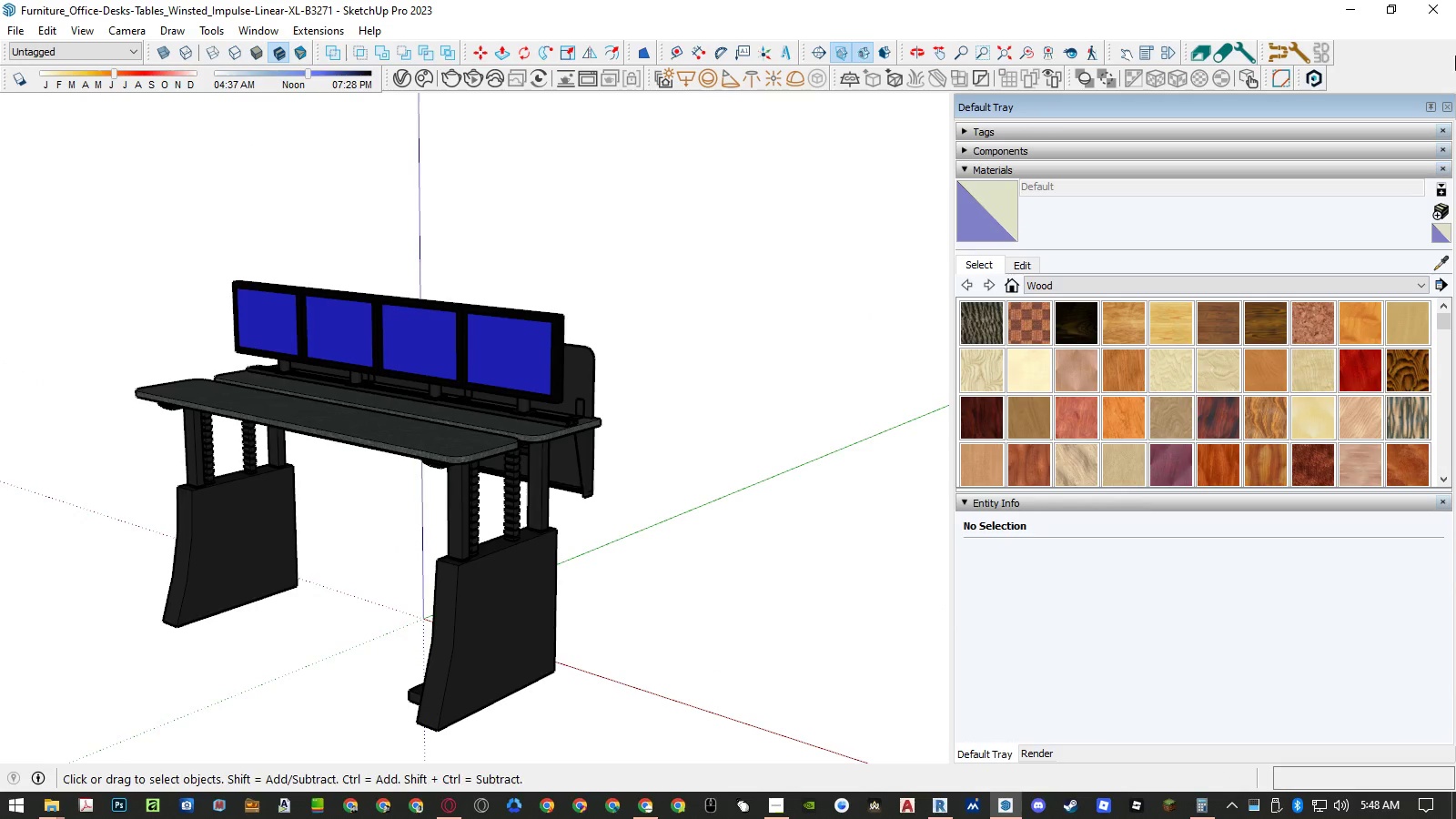 
left_click([1439, 7])
 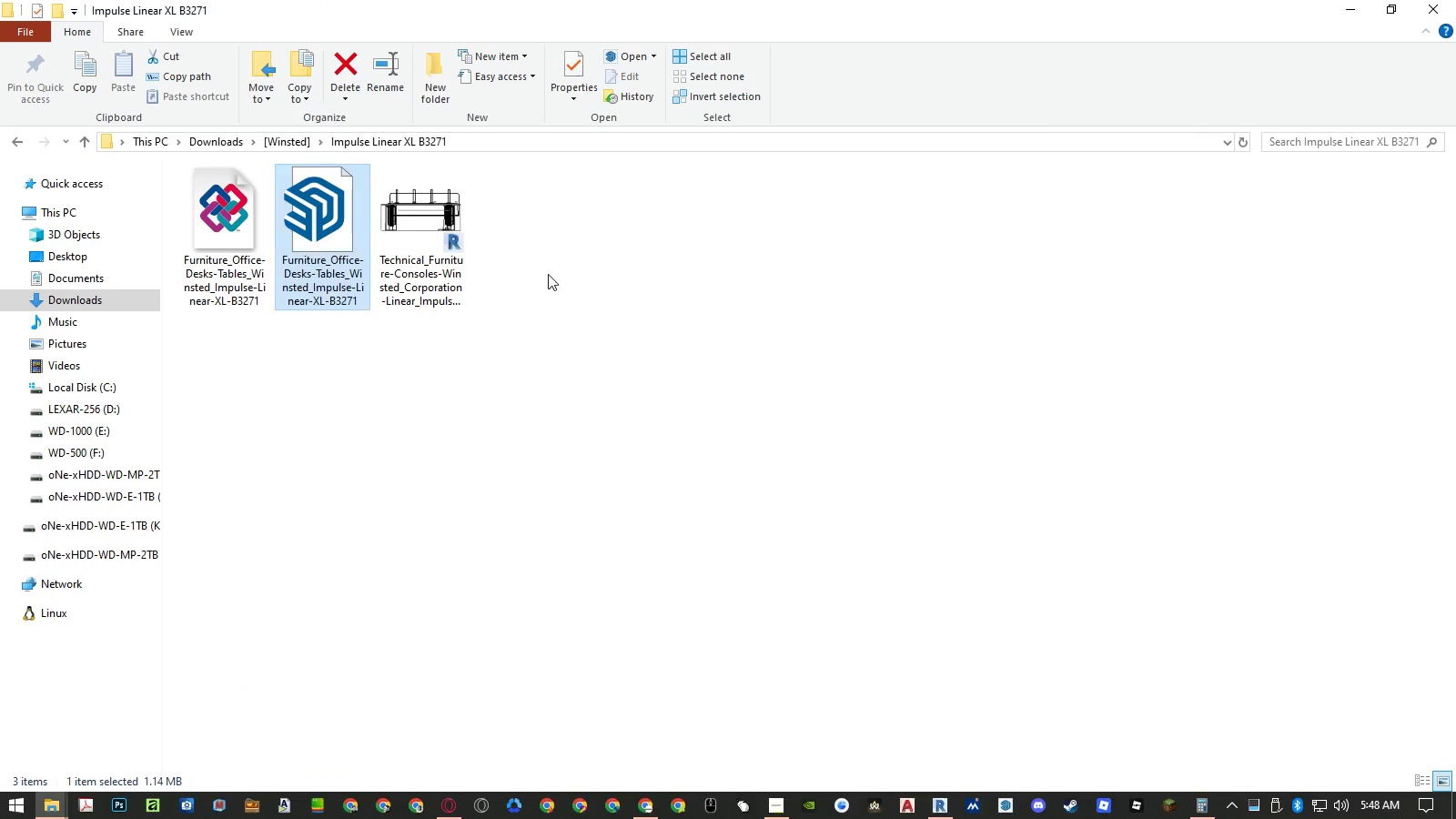 
left_click([547, 282])
 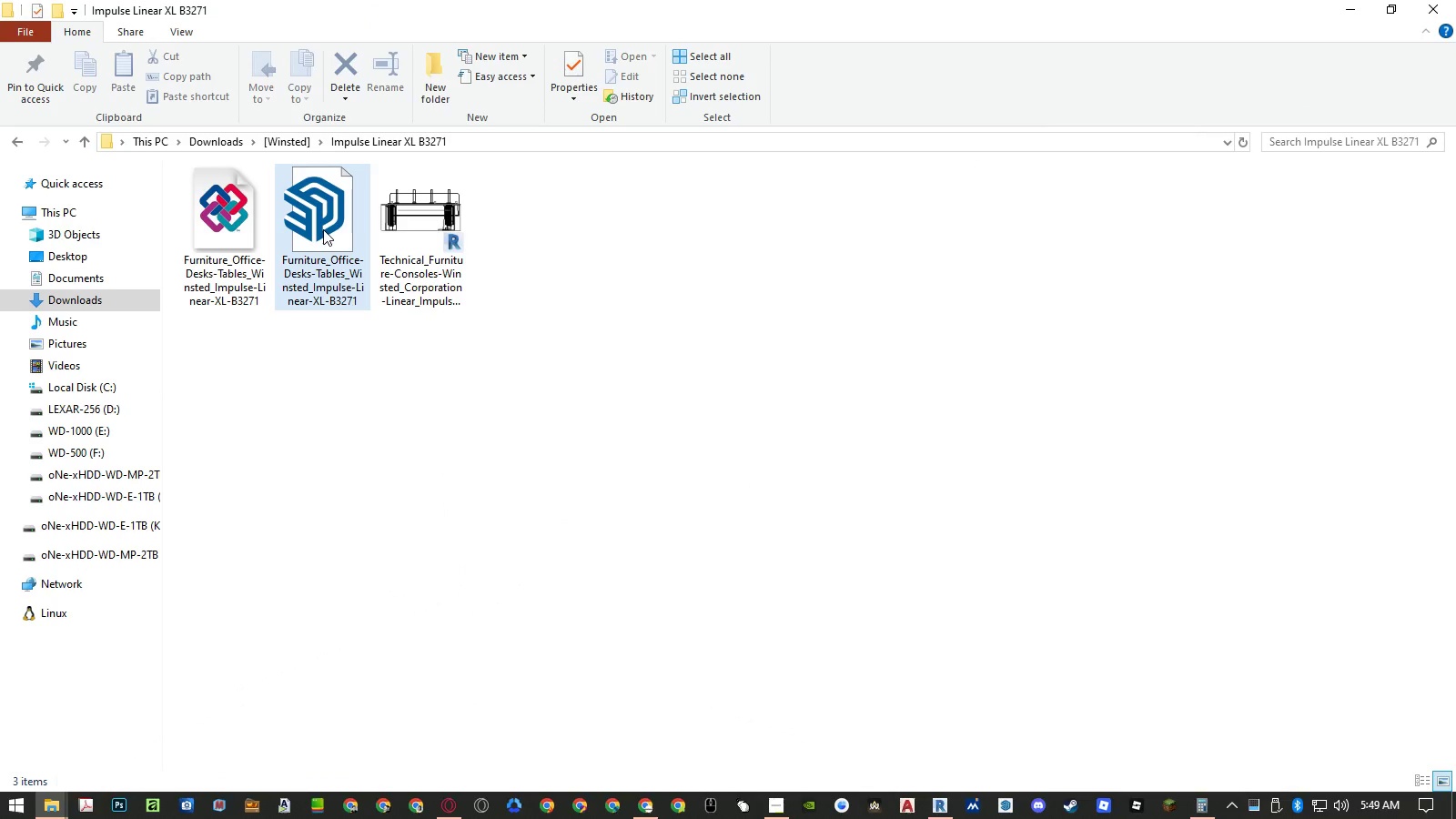 
left_click([323, 229])
 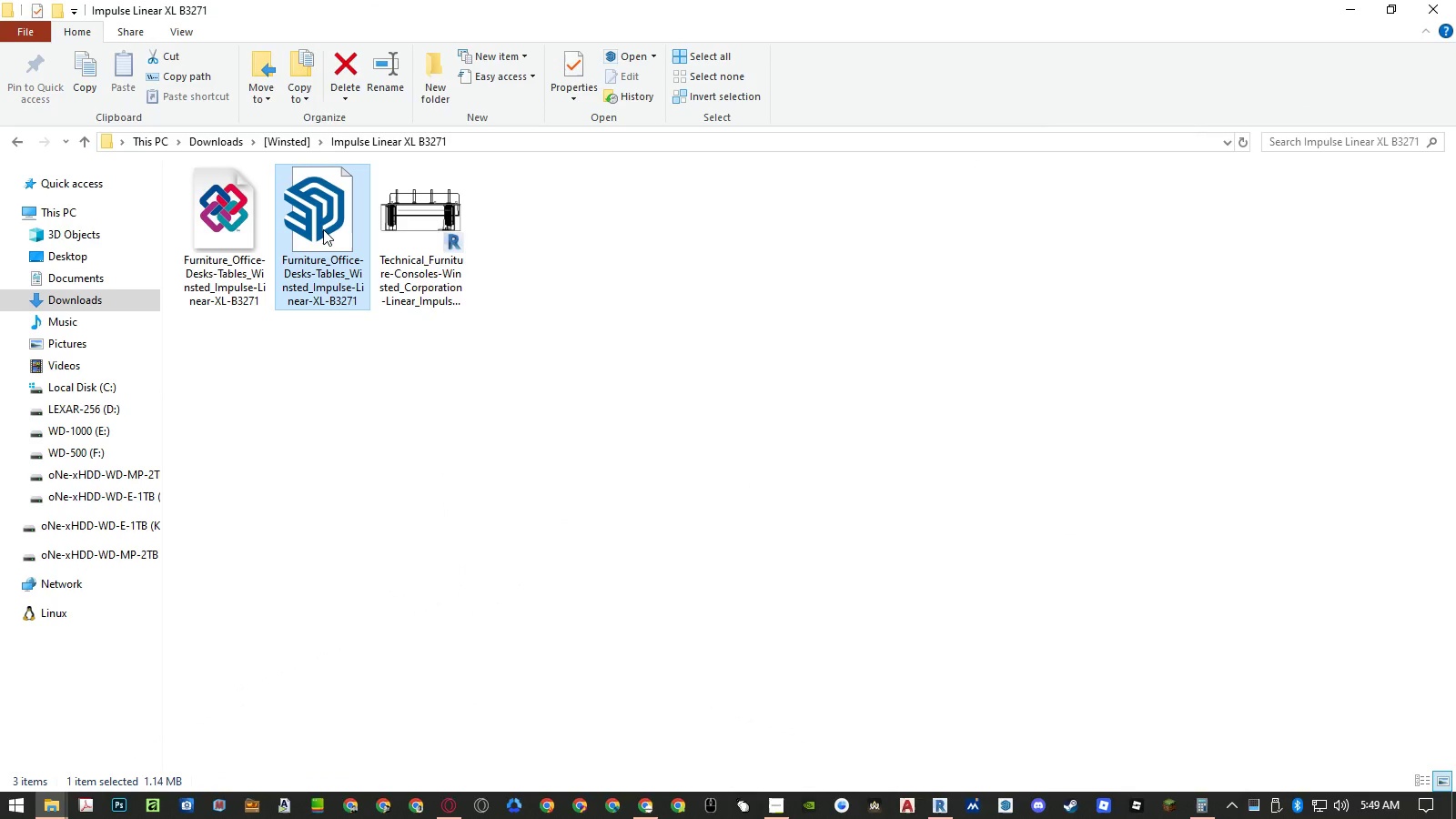 
key(Delete)
 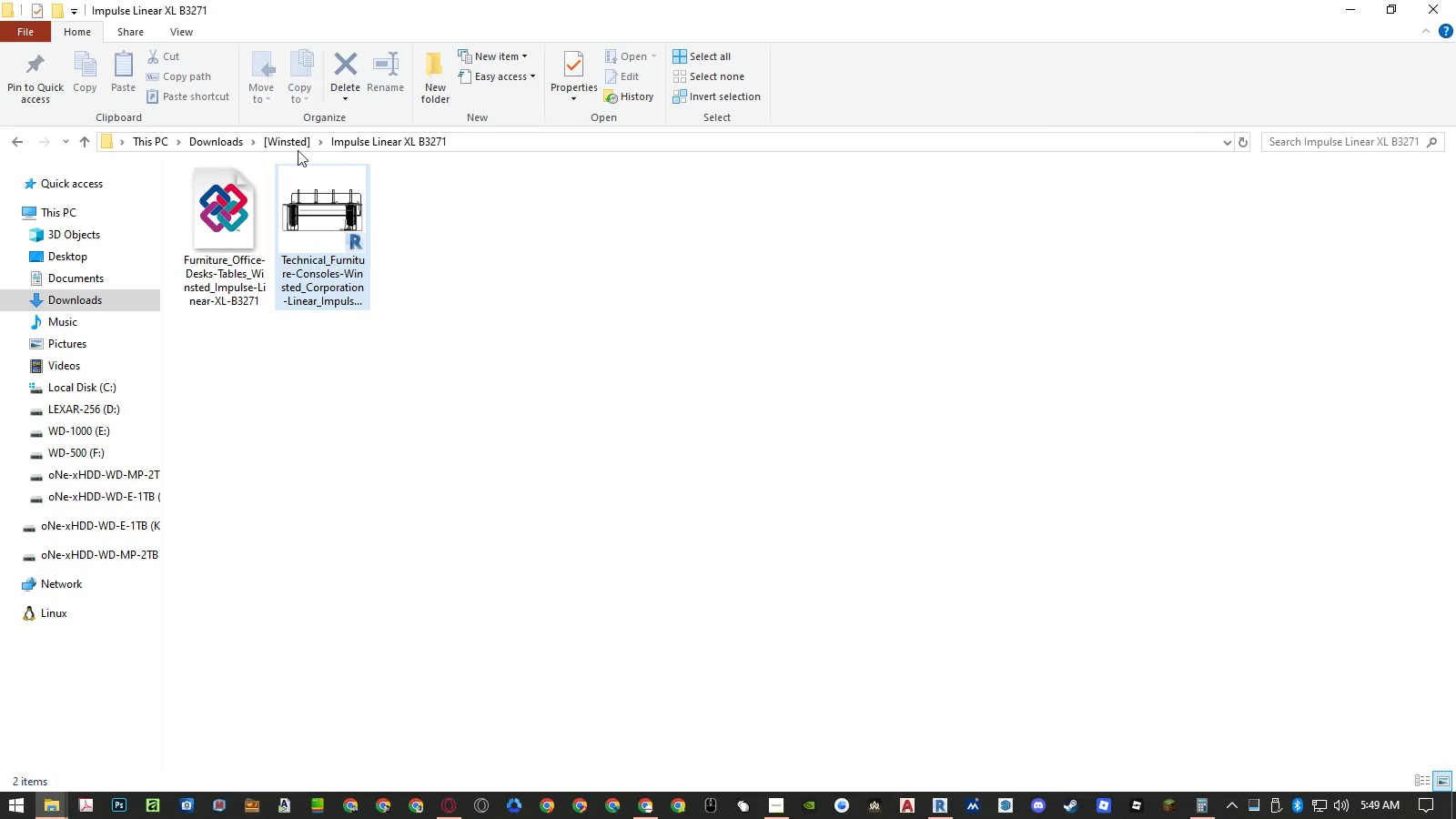 
left_click([286, 138])
 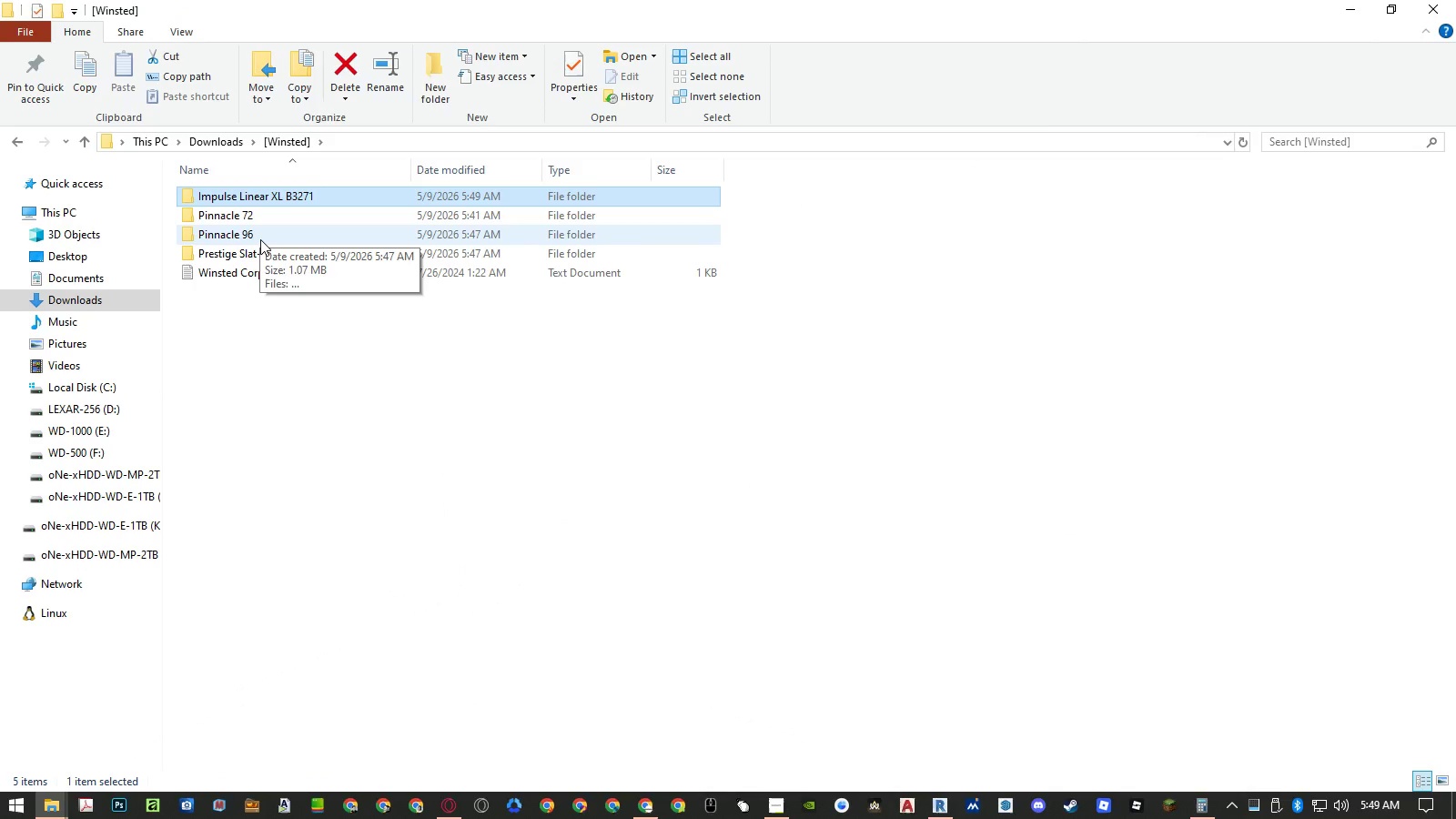 
double_click([259, 244])
 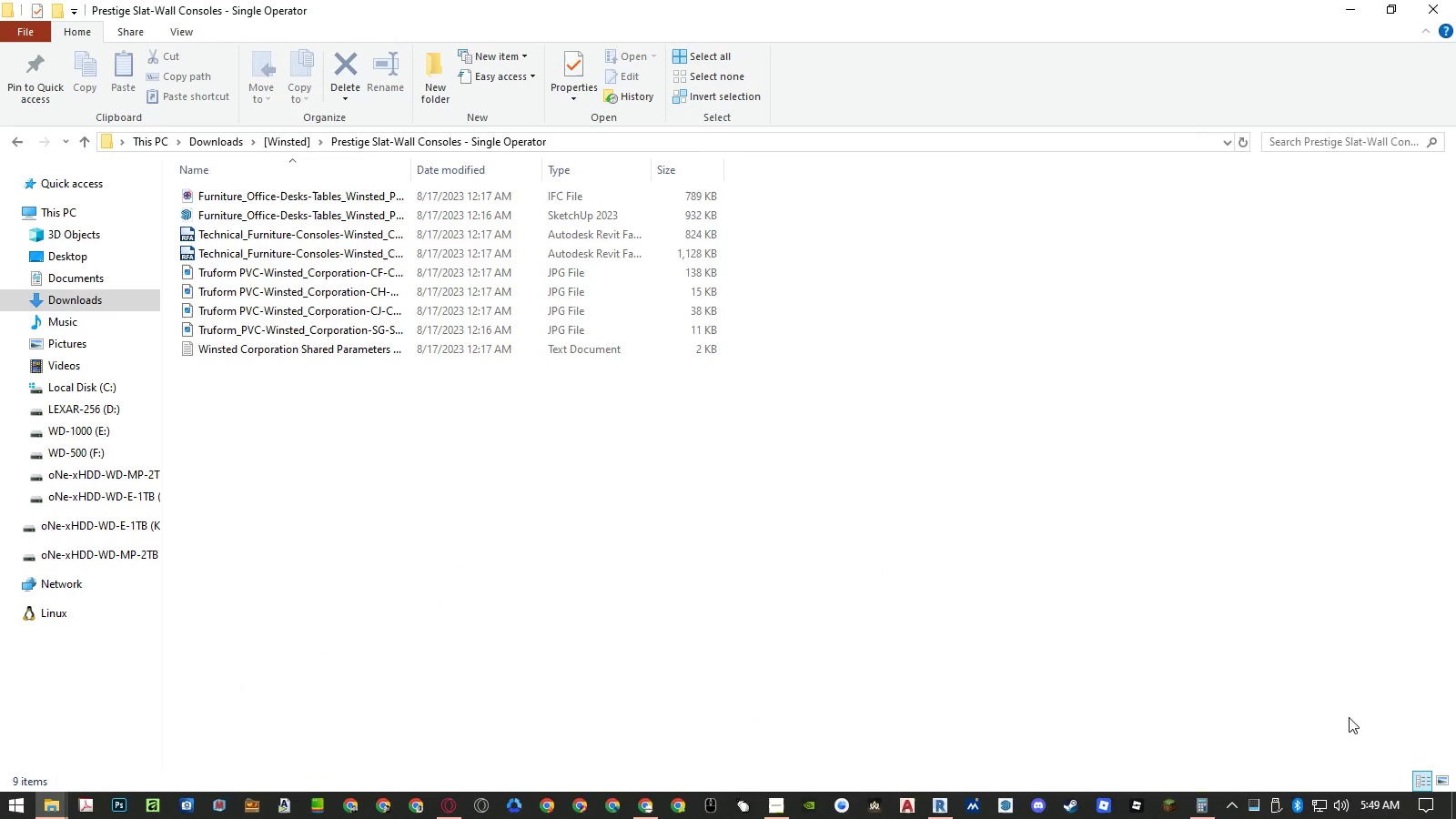 
left_click([1444, 779])
 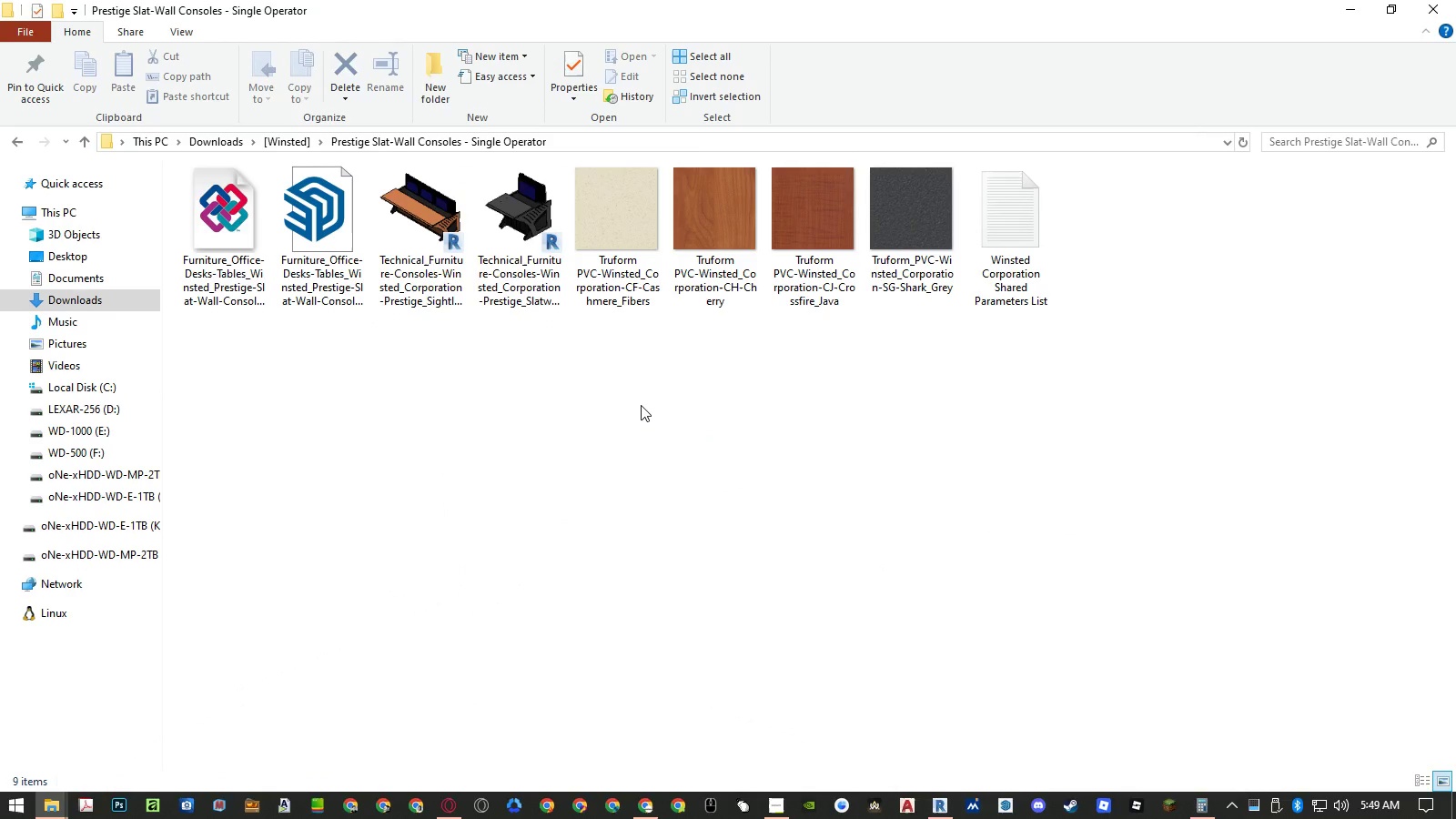 
left_click([641, 405])
 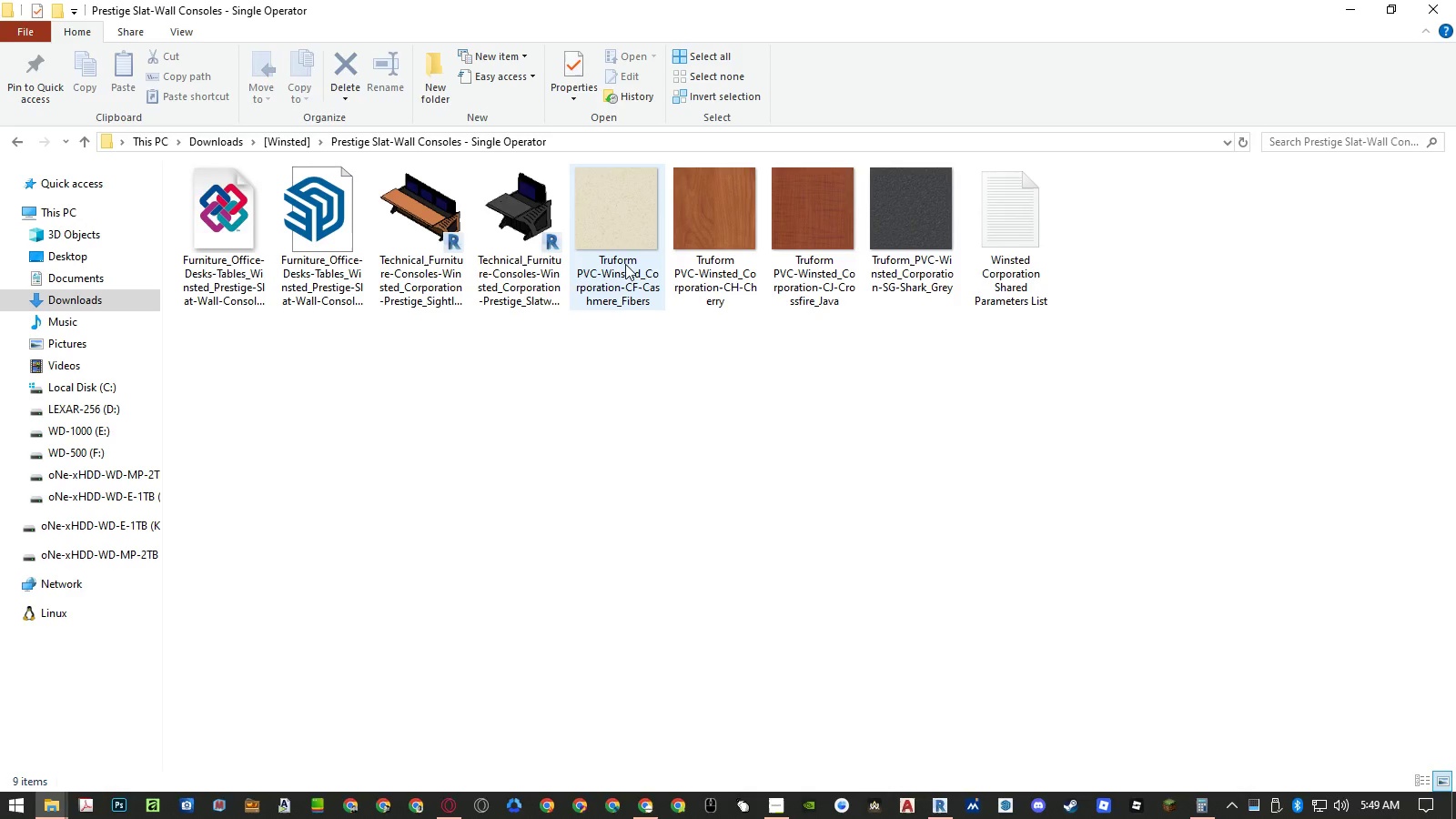 
mouse_move([644, 238])
 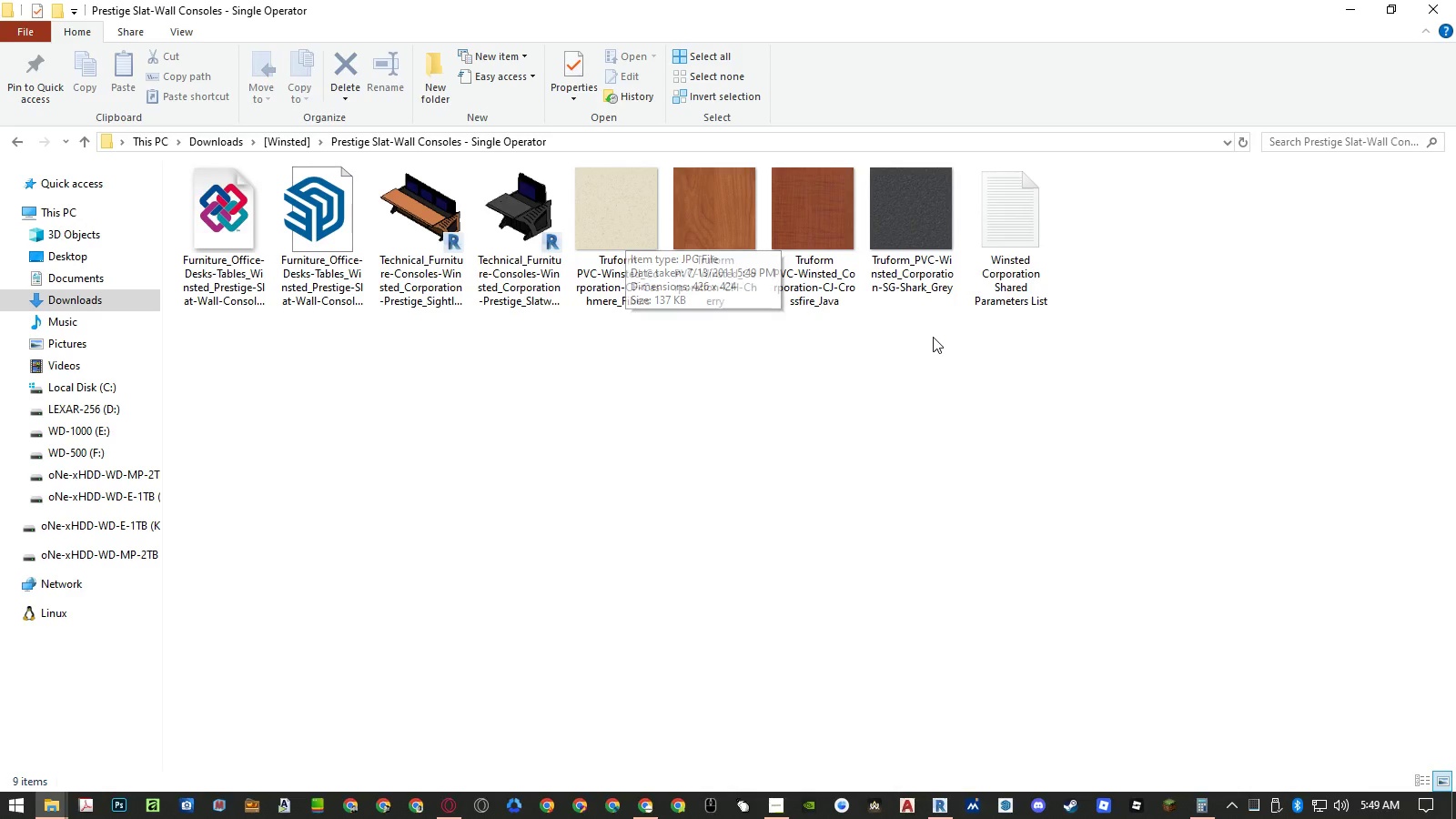 
left_click_drag(start_coordinate=[933, 337], to_coordinate=[642, 245])
 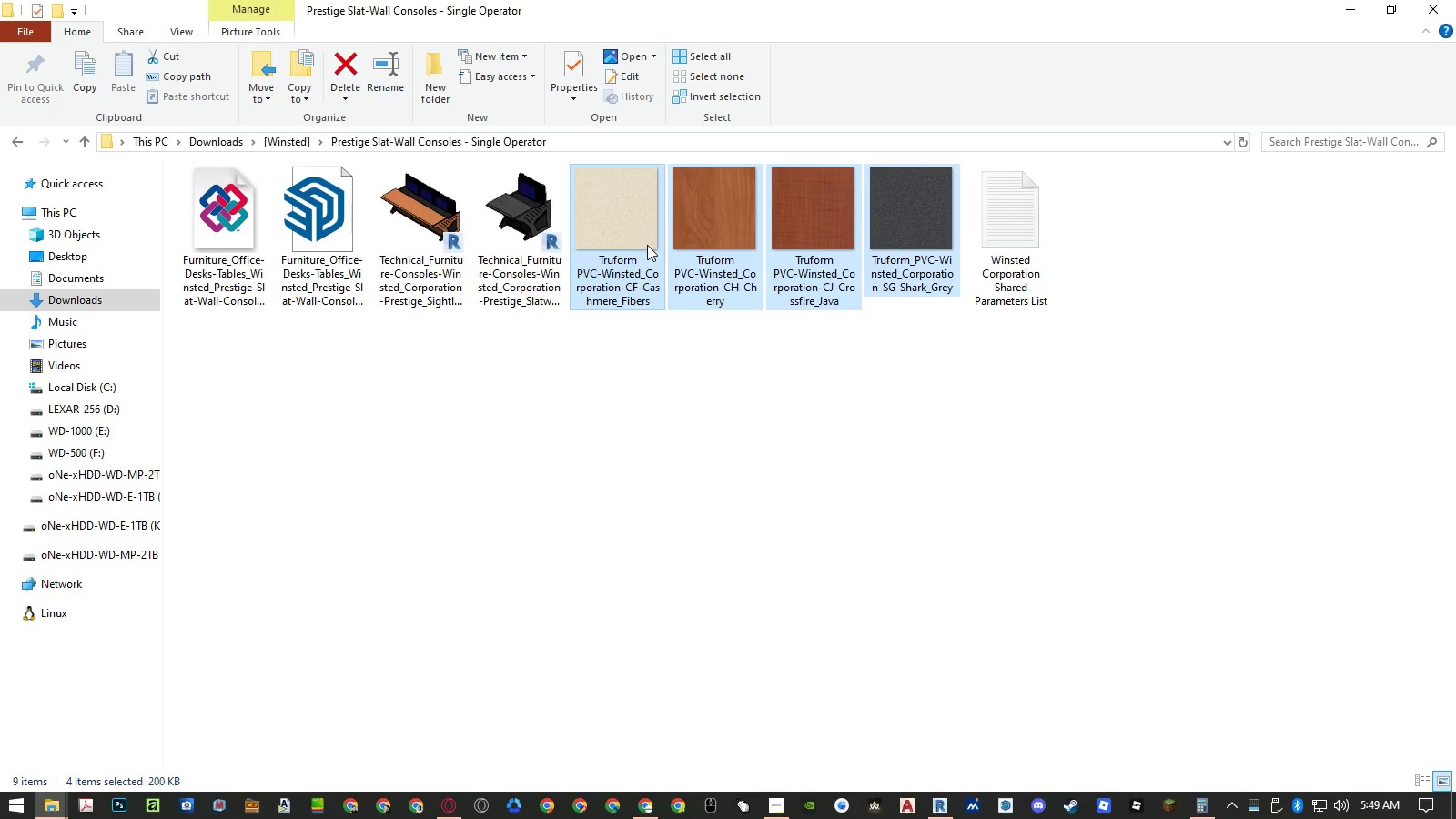 
key(Delete)
 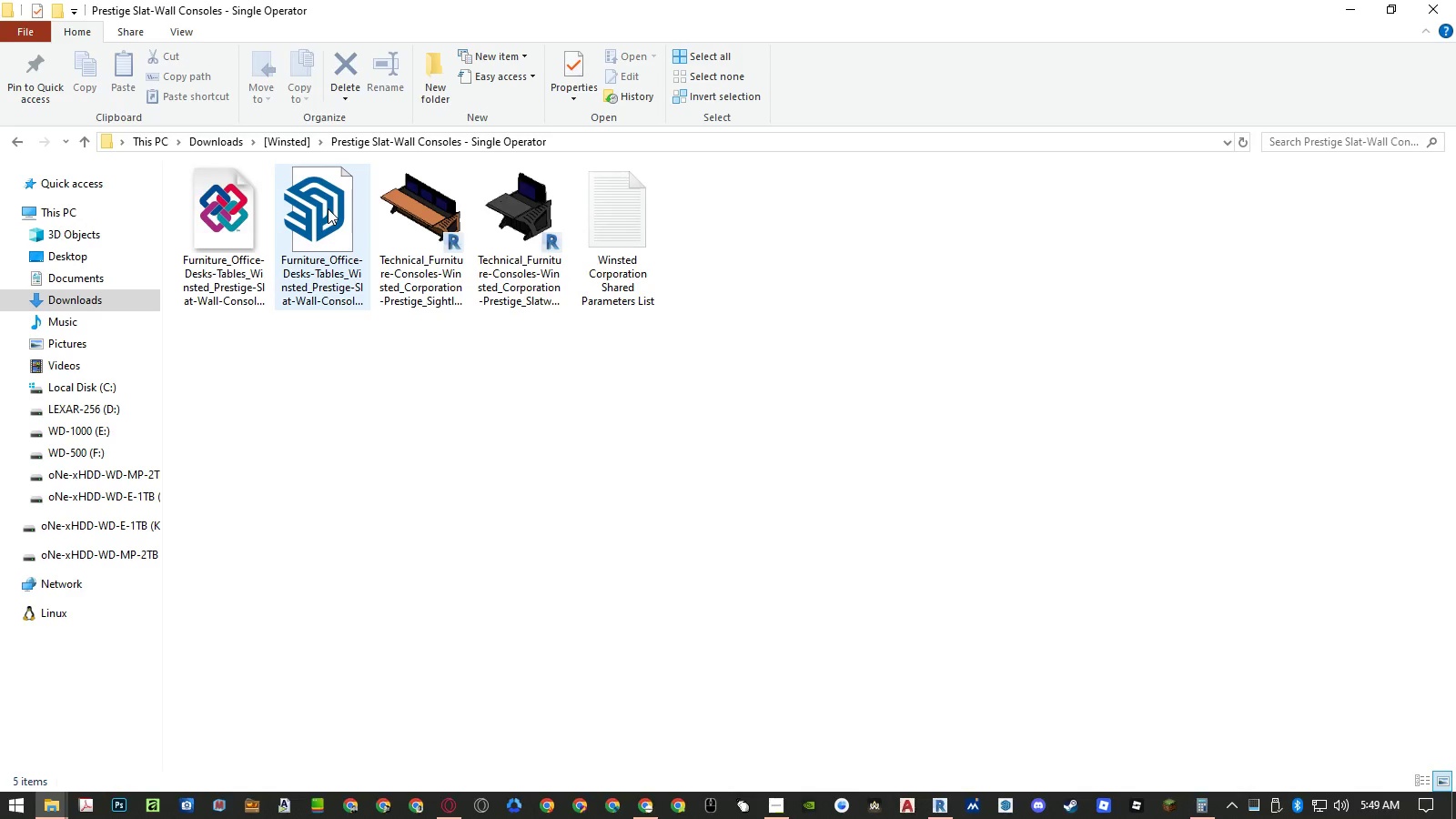 
right_click([328, 208])
 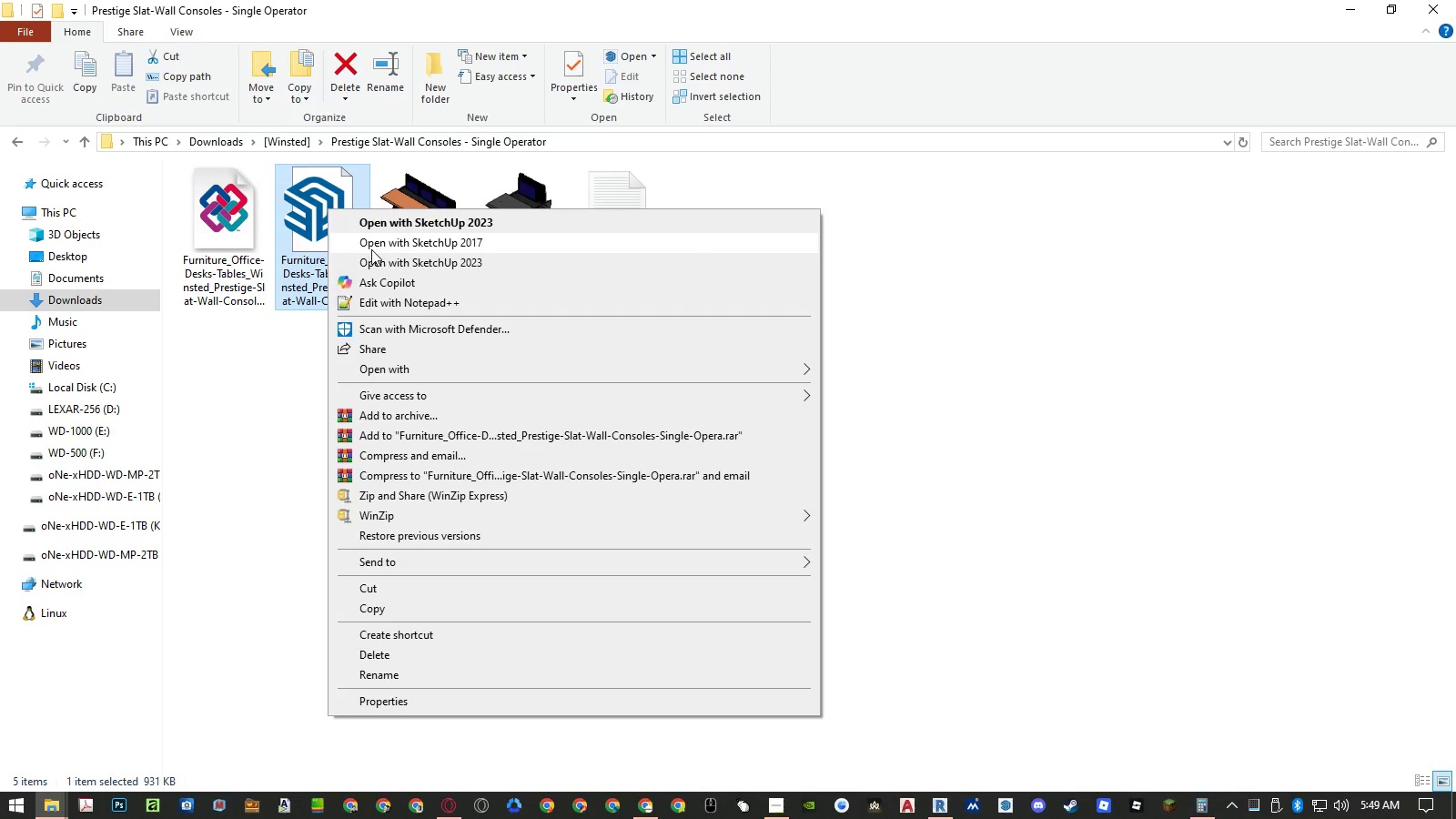 
left_click([382, 258])
 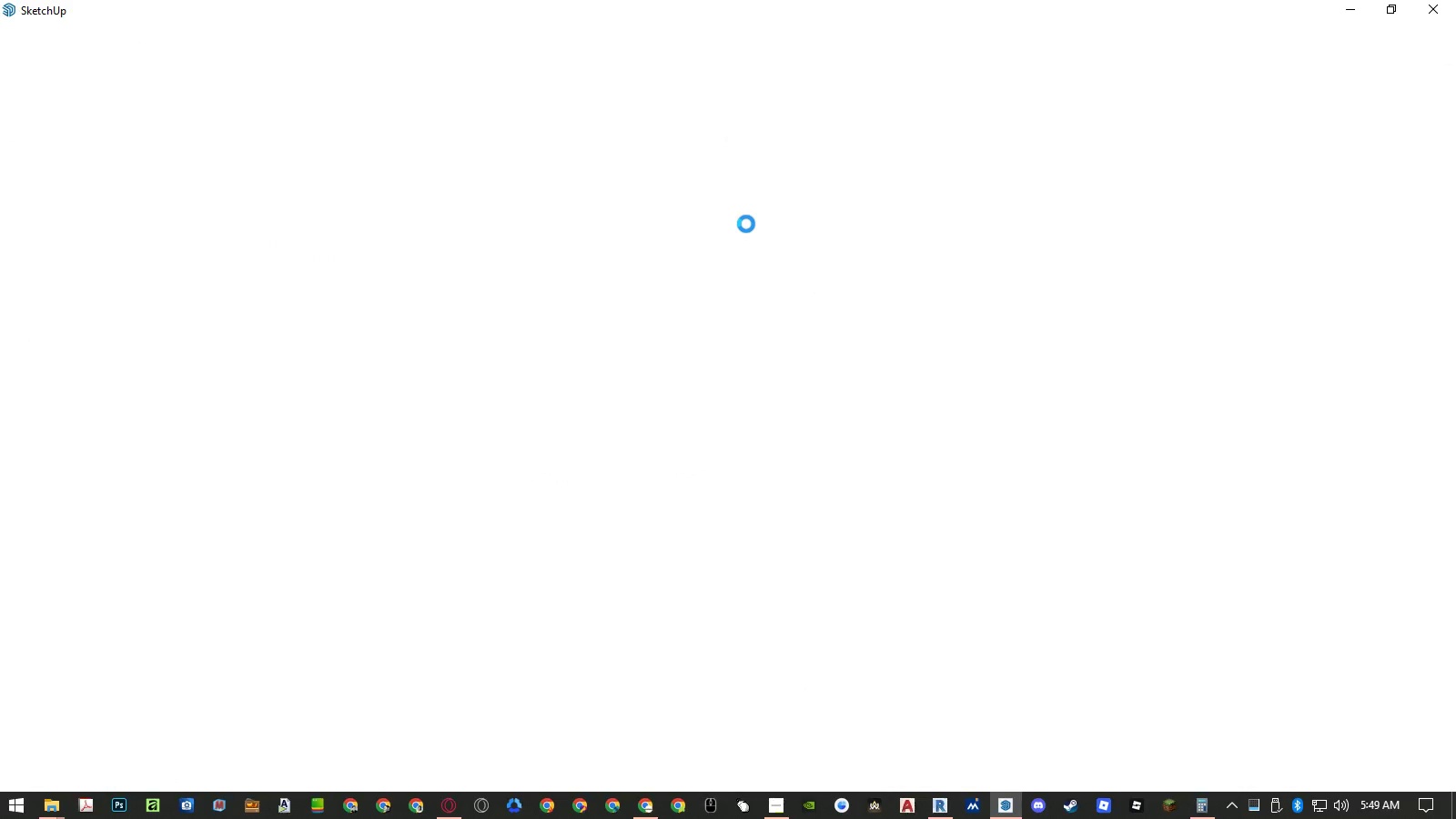 
wait(10.92)
 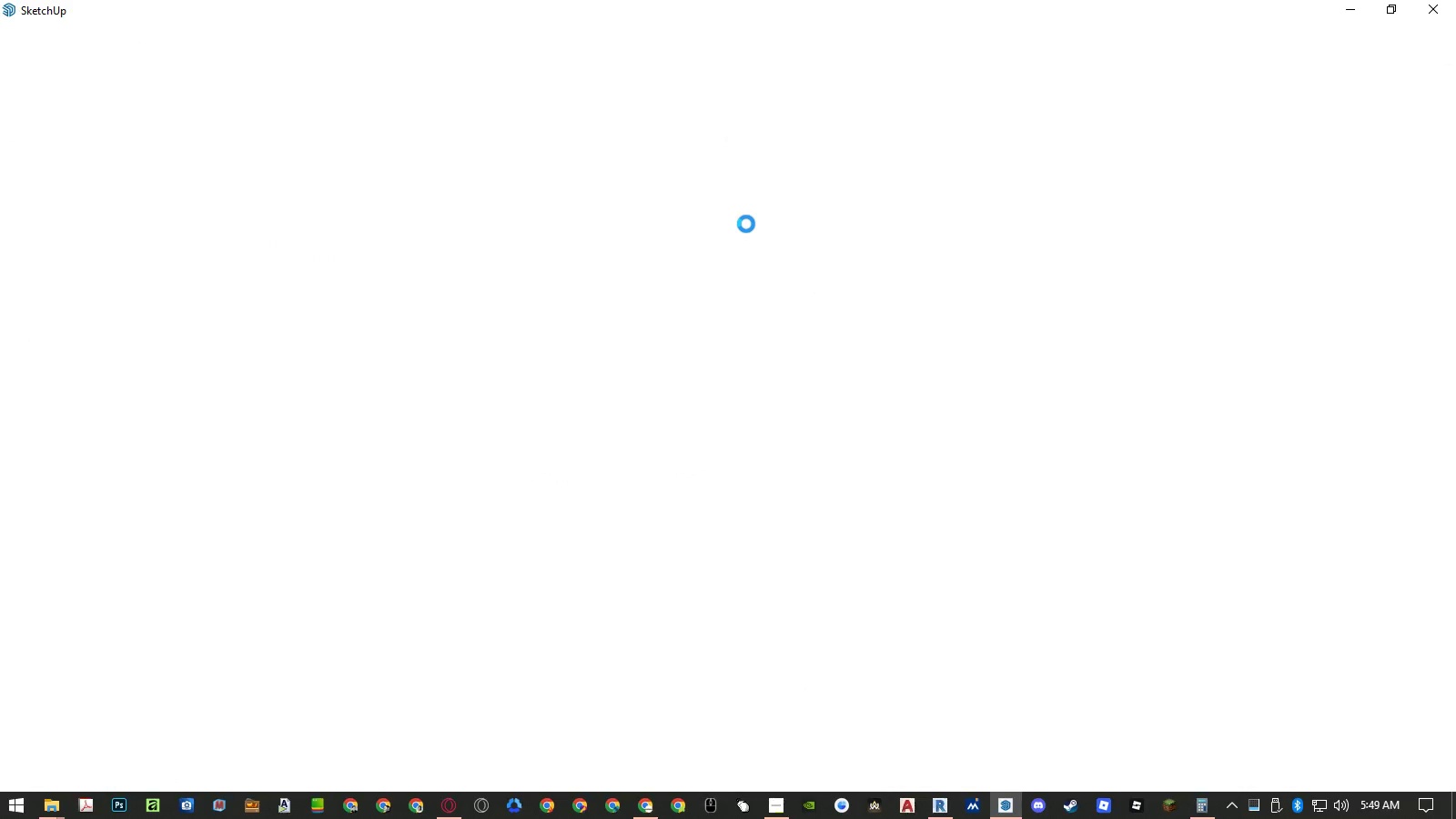 
left_click([808, 470])
 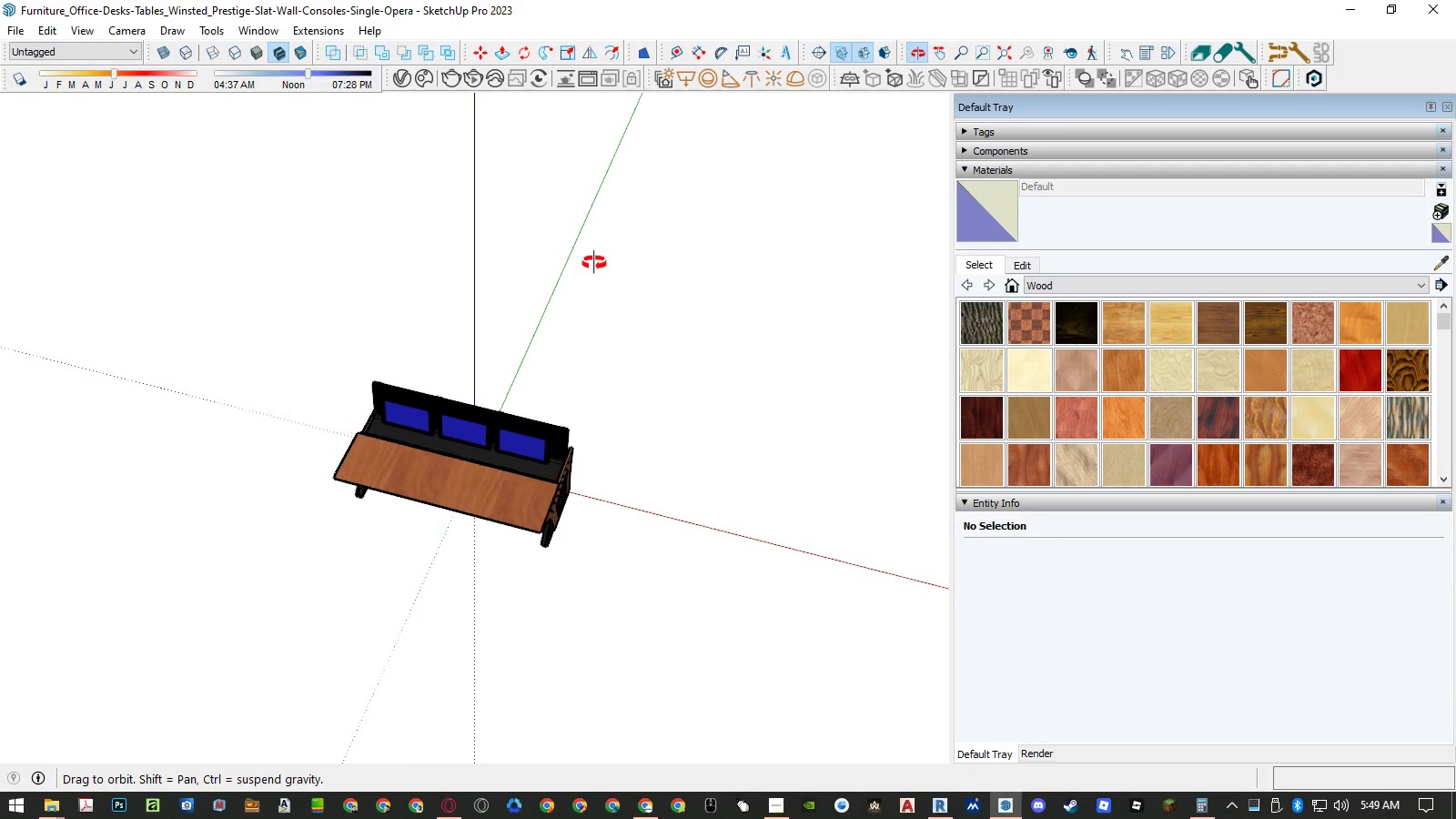 
scroll: coordinate [491, 397], scroll_direction: up, amount: 13.0
 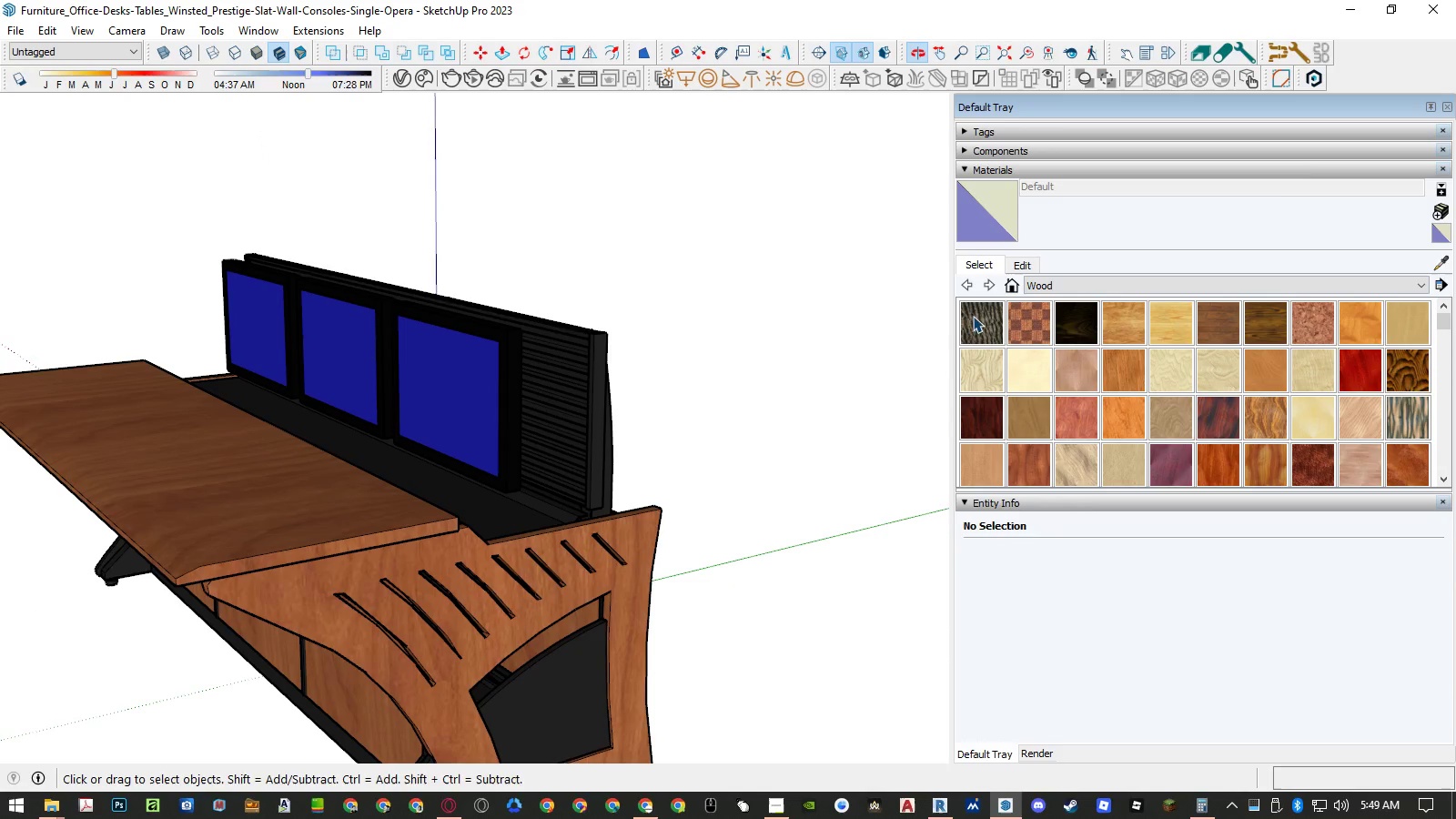 
left_click([1421, 13])
 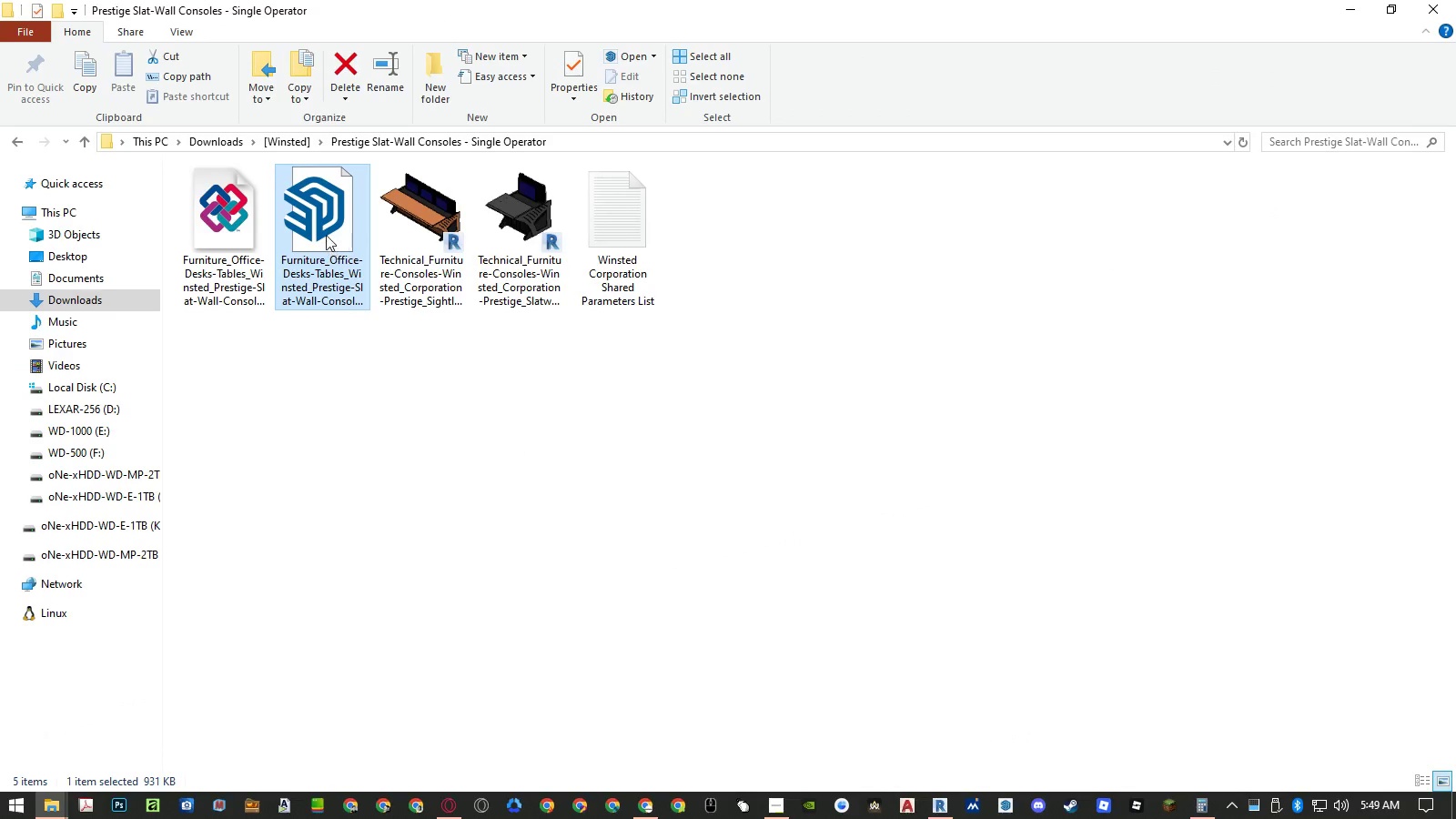 
key(Delete)
 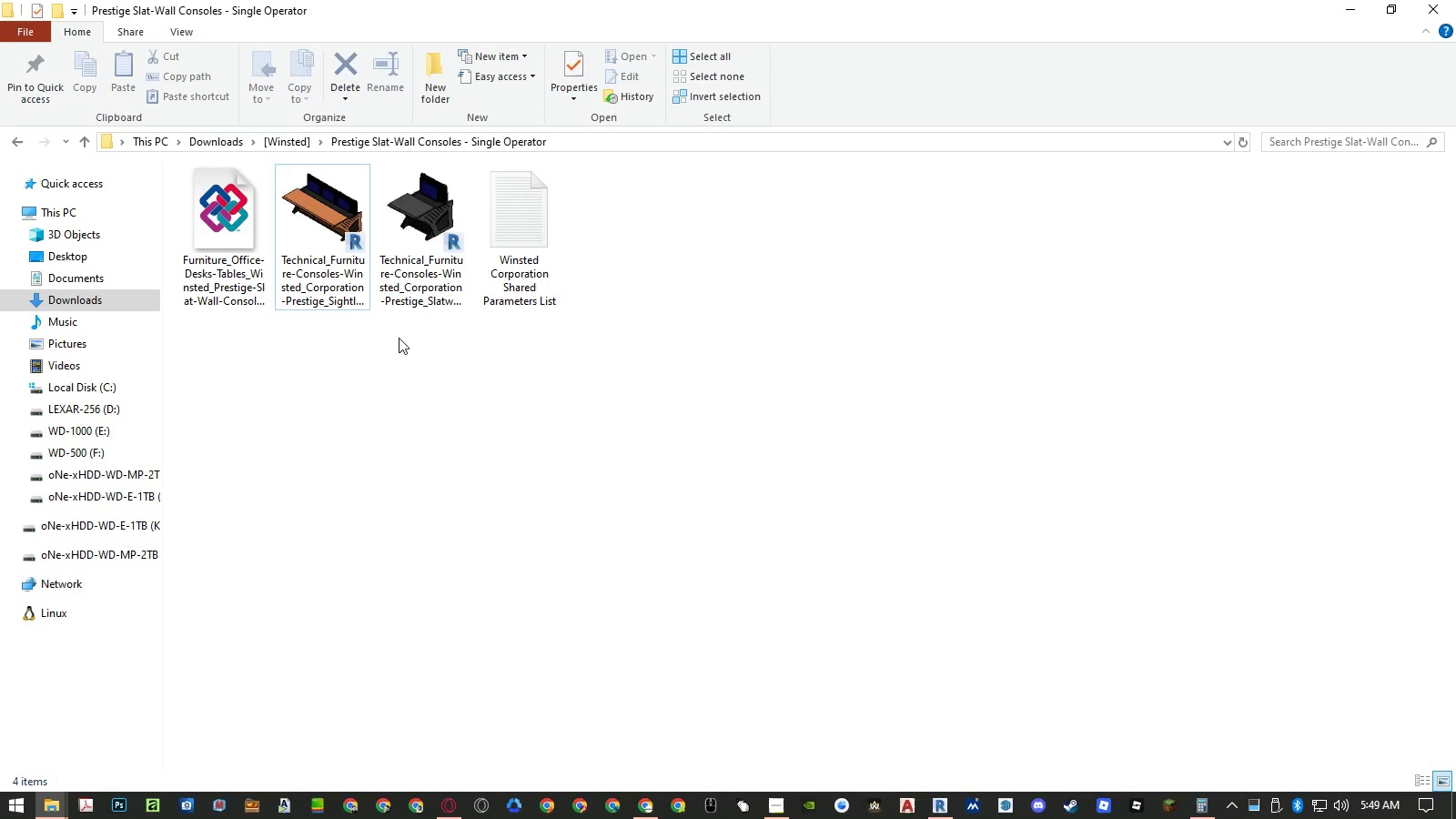 
left_click([402, 349])
 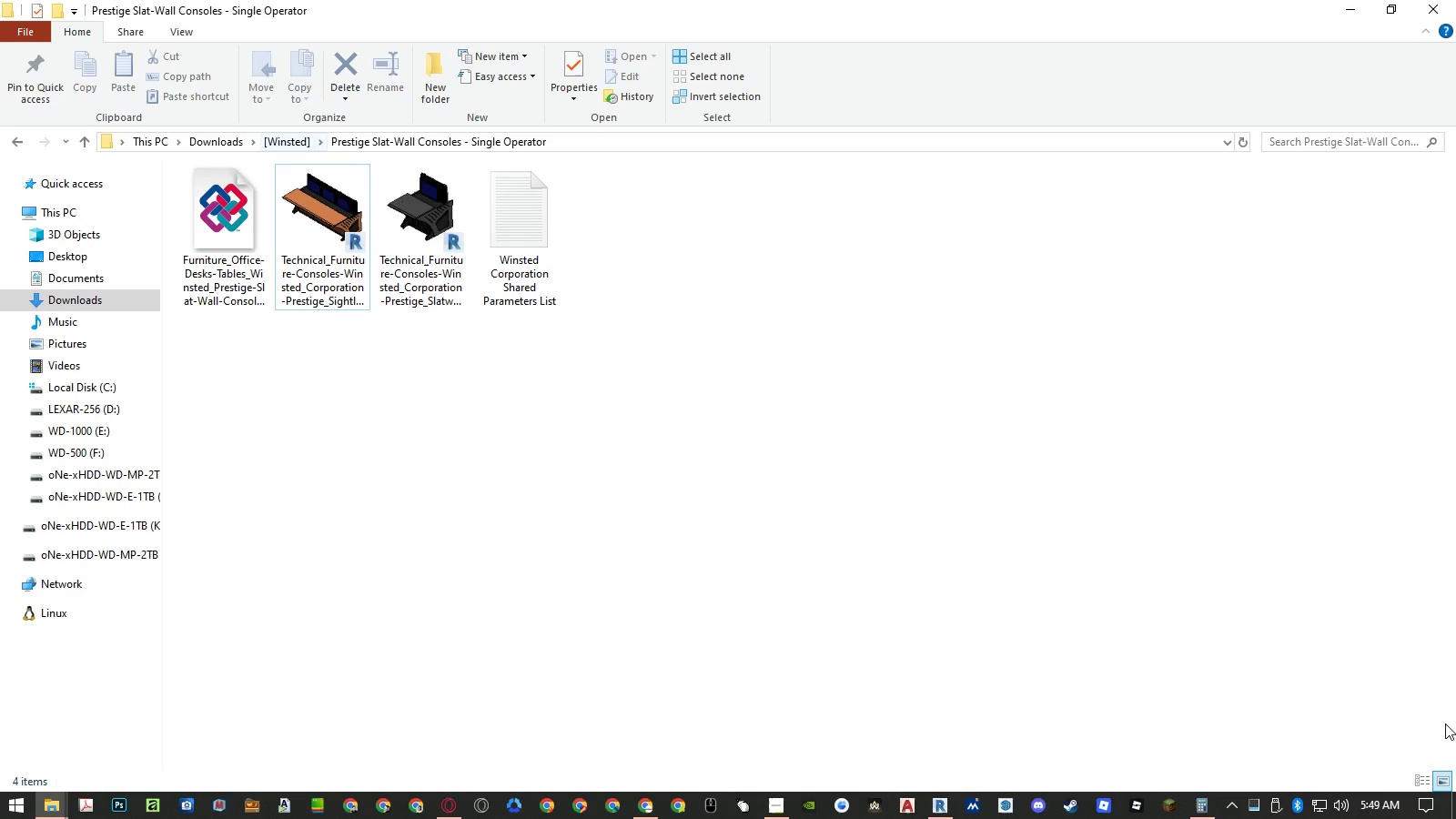 
left_click([1412, 780])
 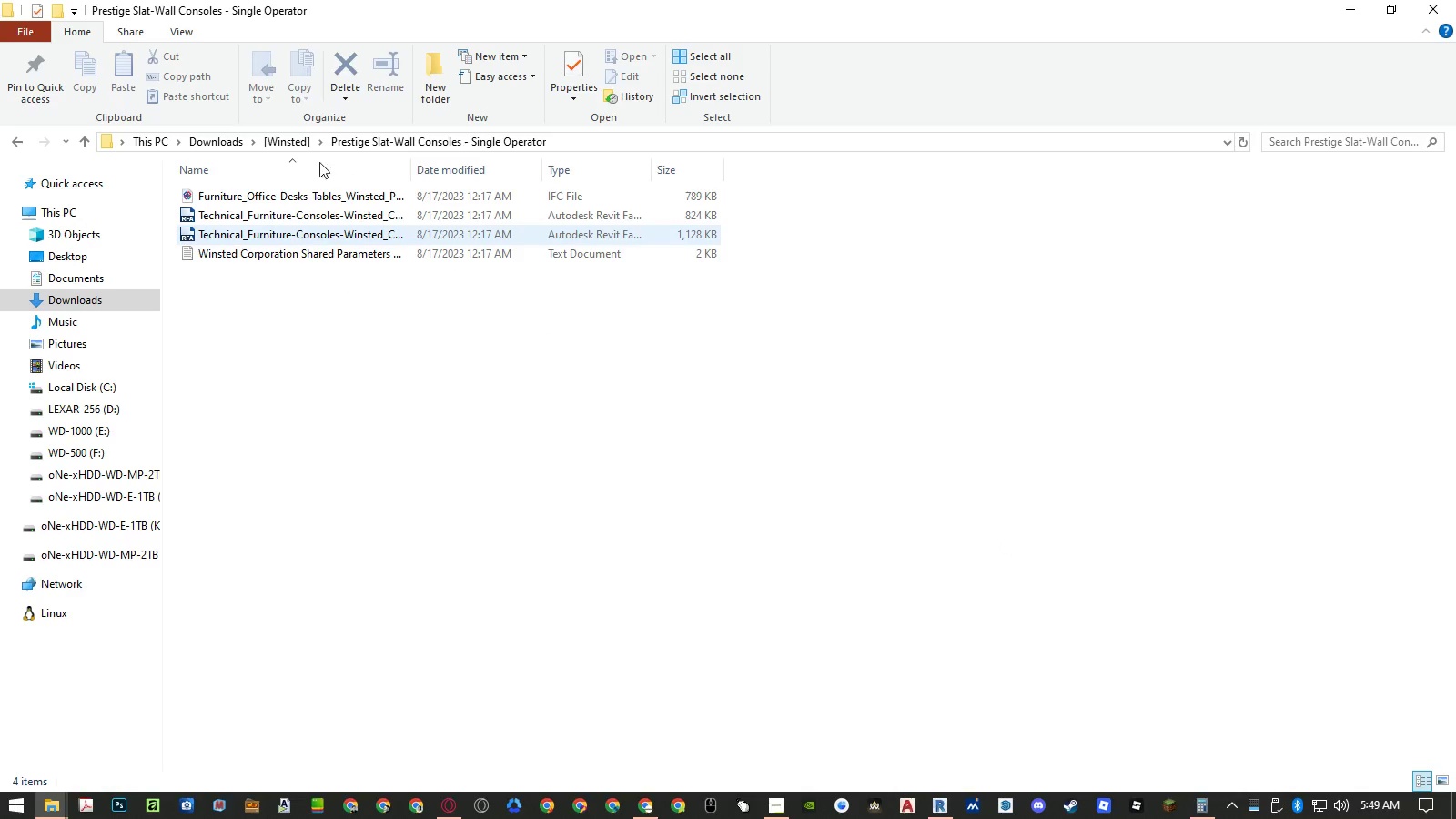 
left_click([282, 146])
 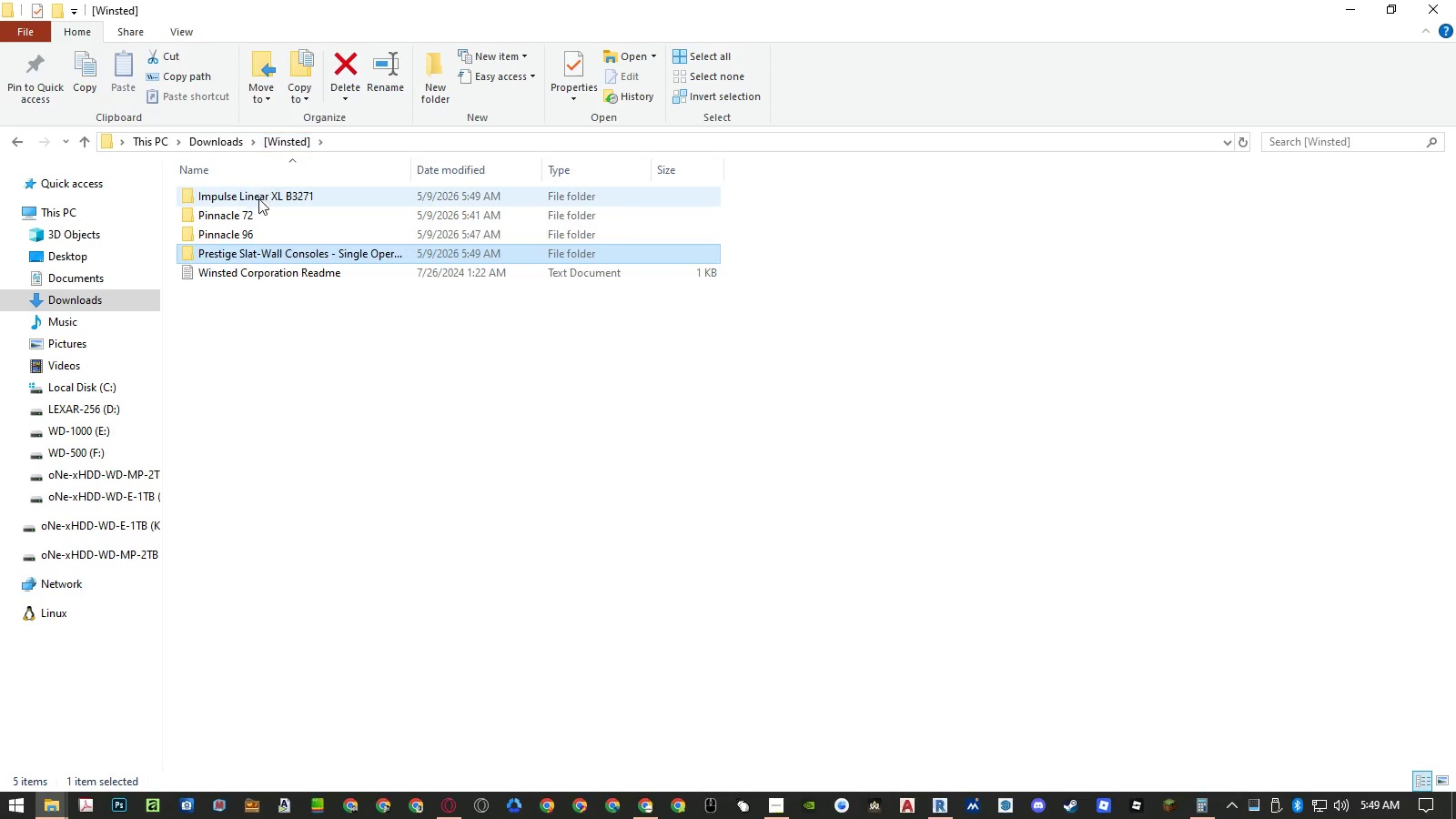 
double_click([258, 198])
 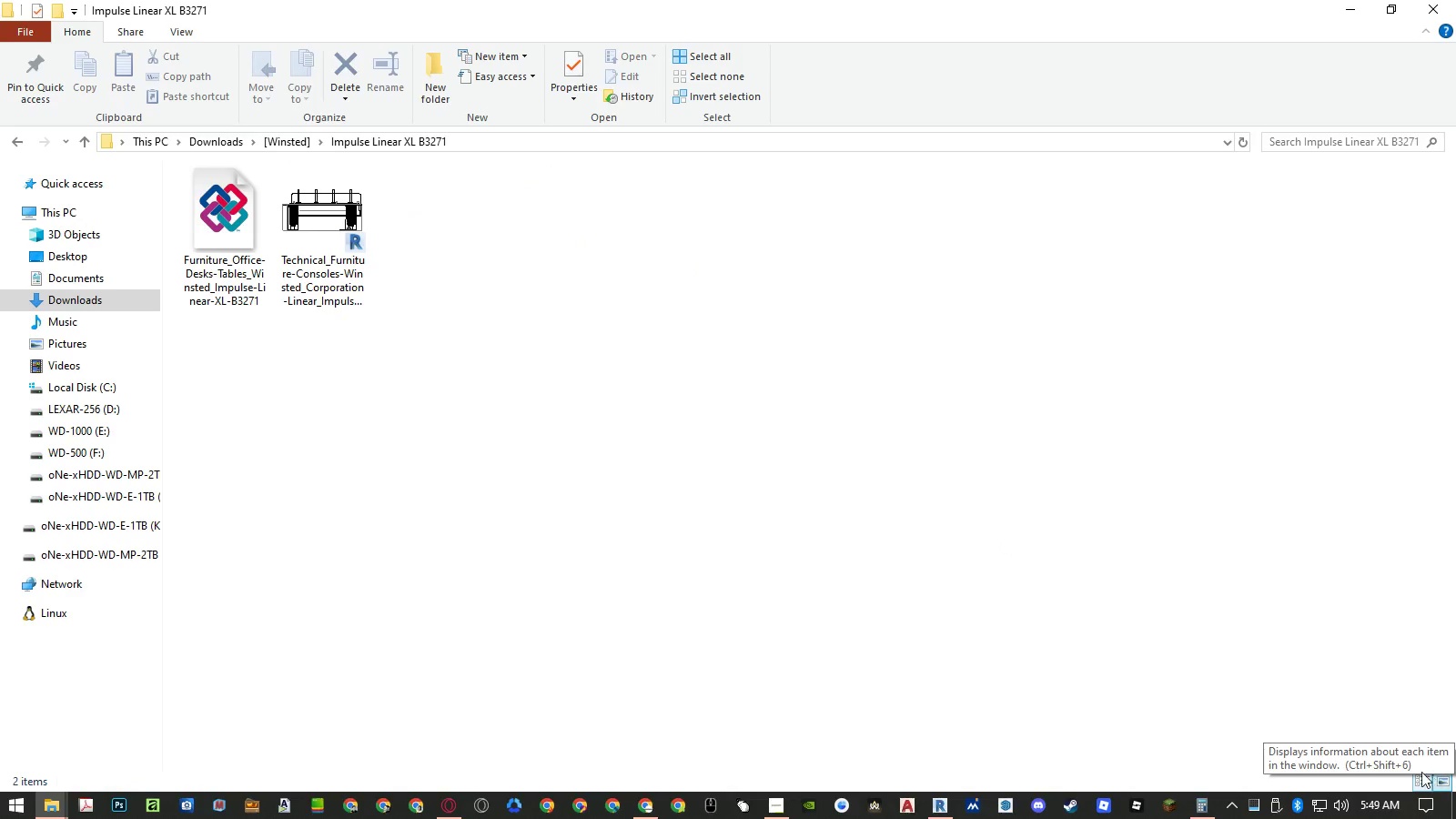 
left_click([1422, 774])
 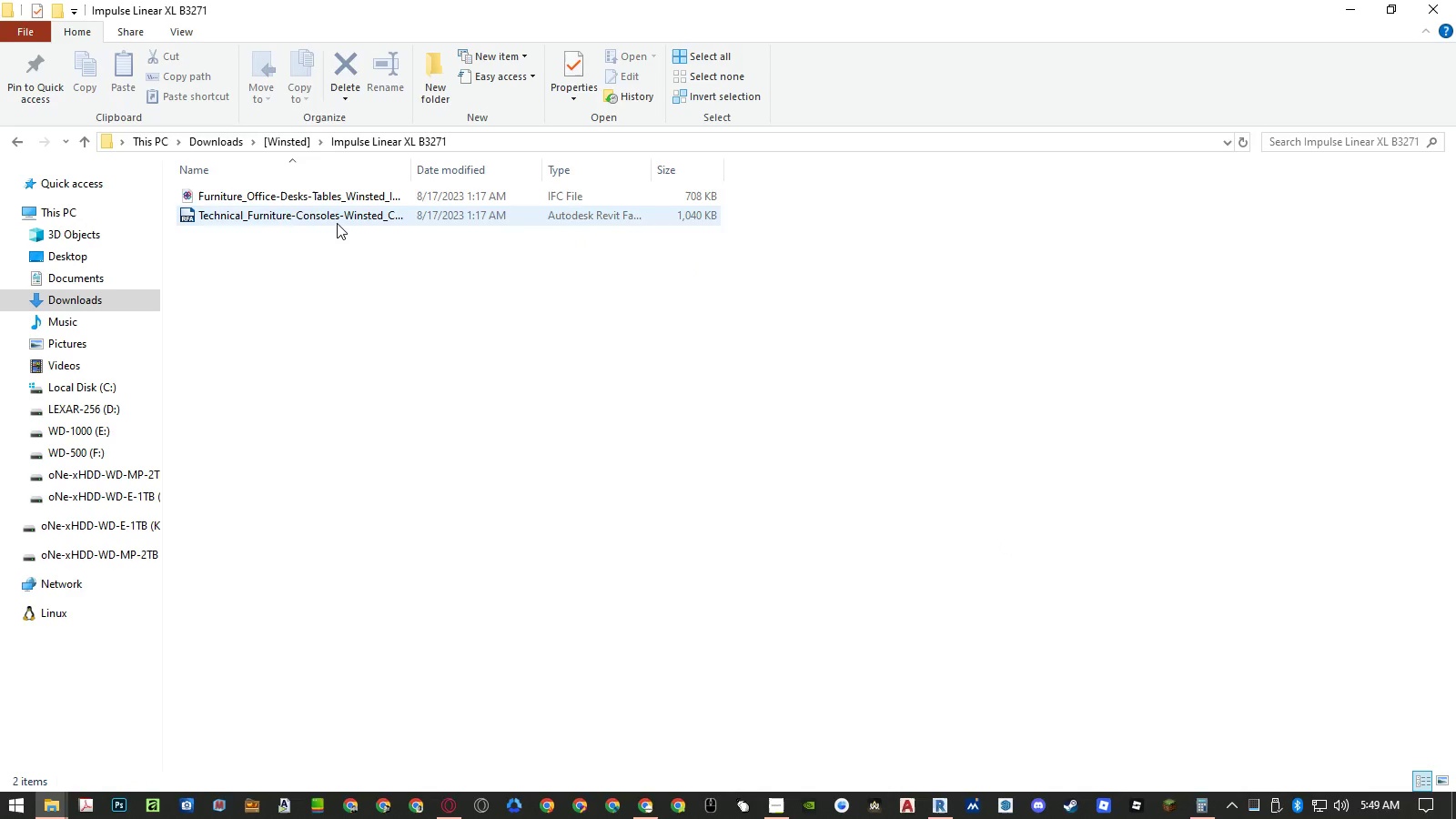 
double_click([336, 222])
 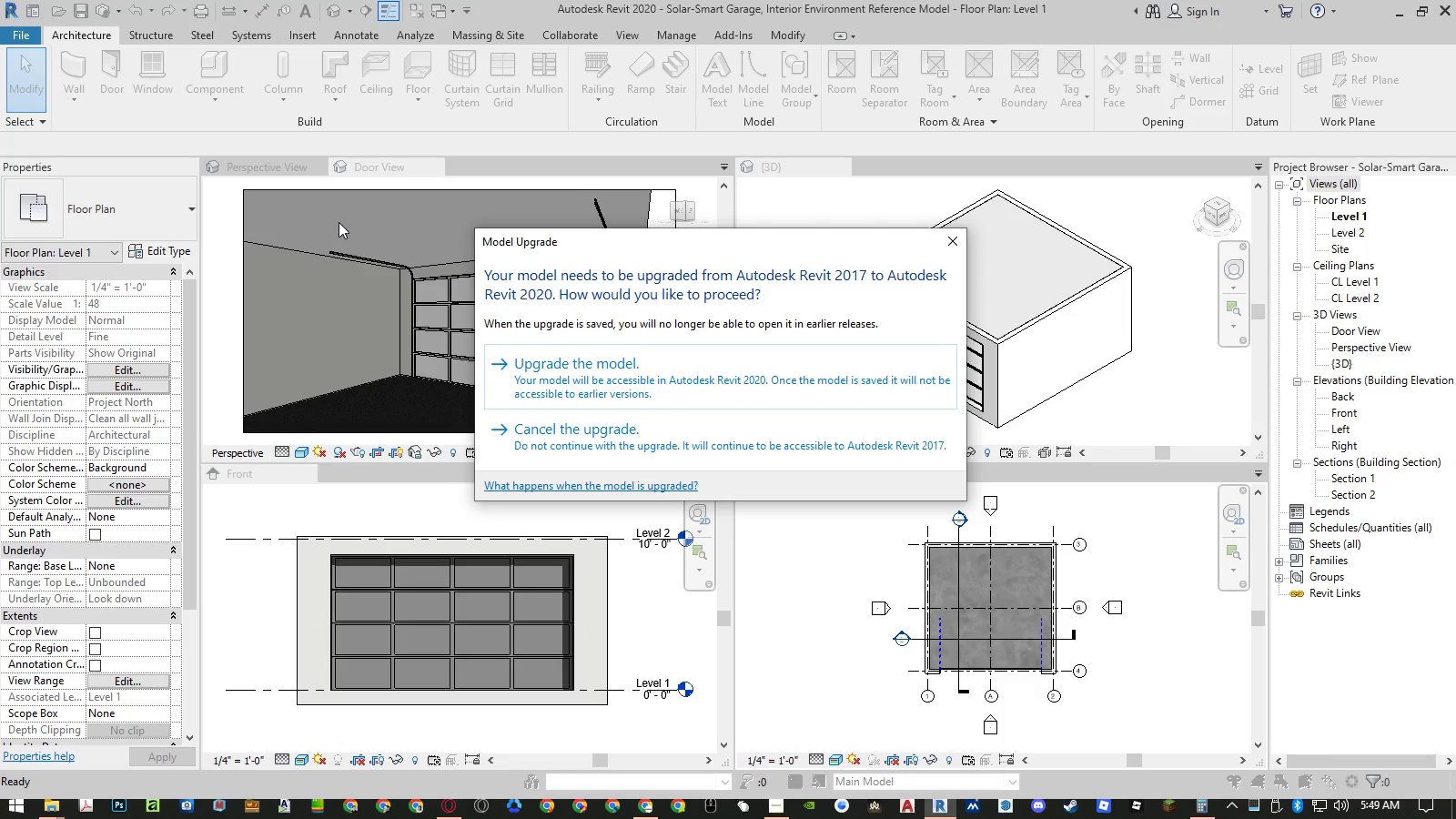 
left_click([650, 364])
 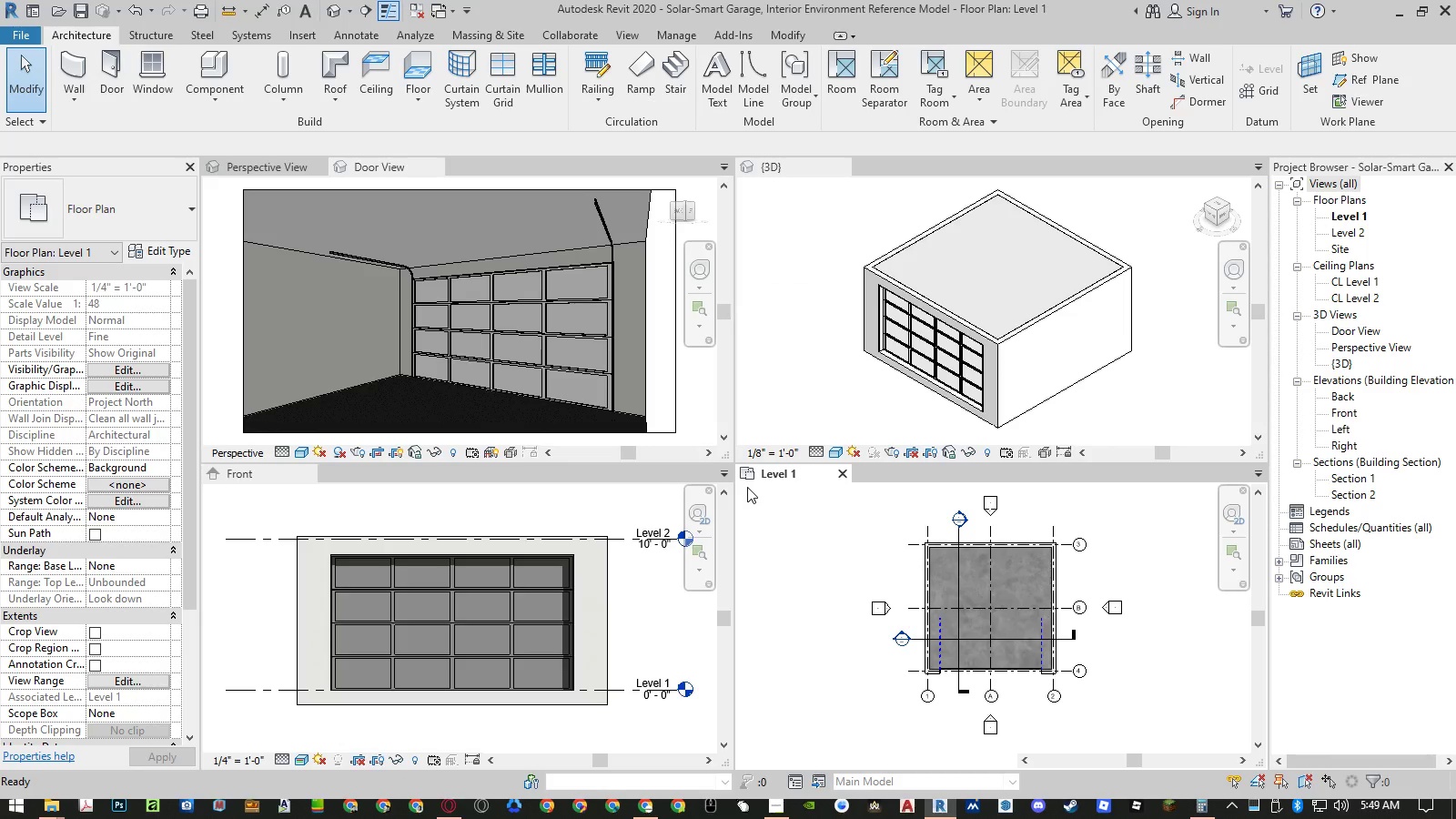 
wait(9.34)
 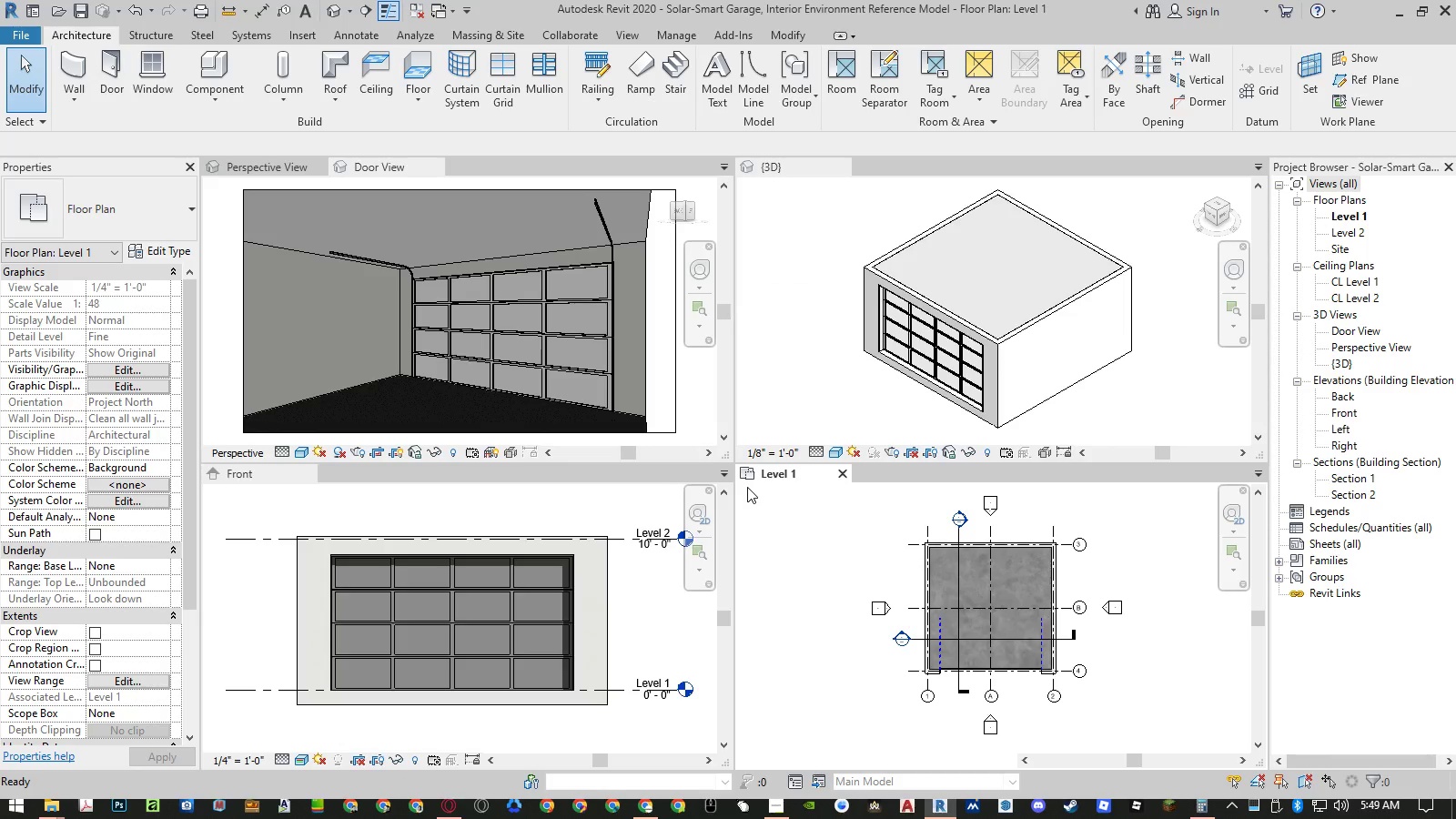 
double_click([1334, 311])
 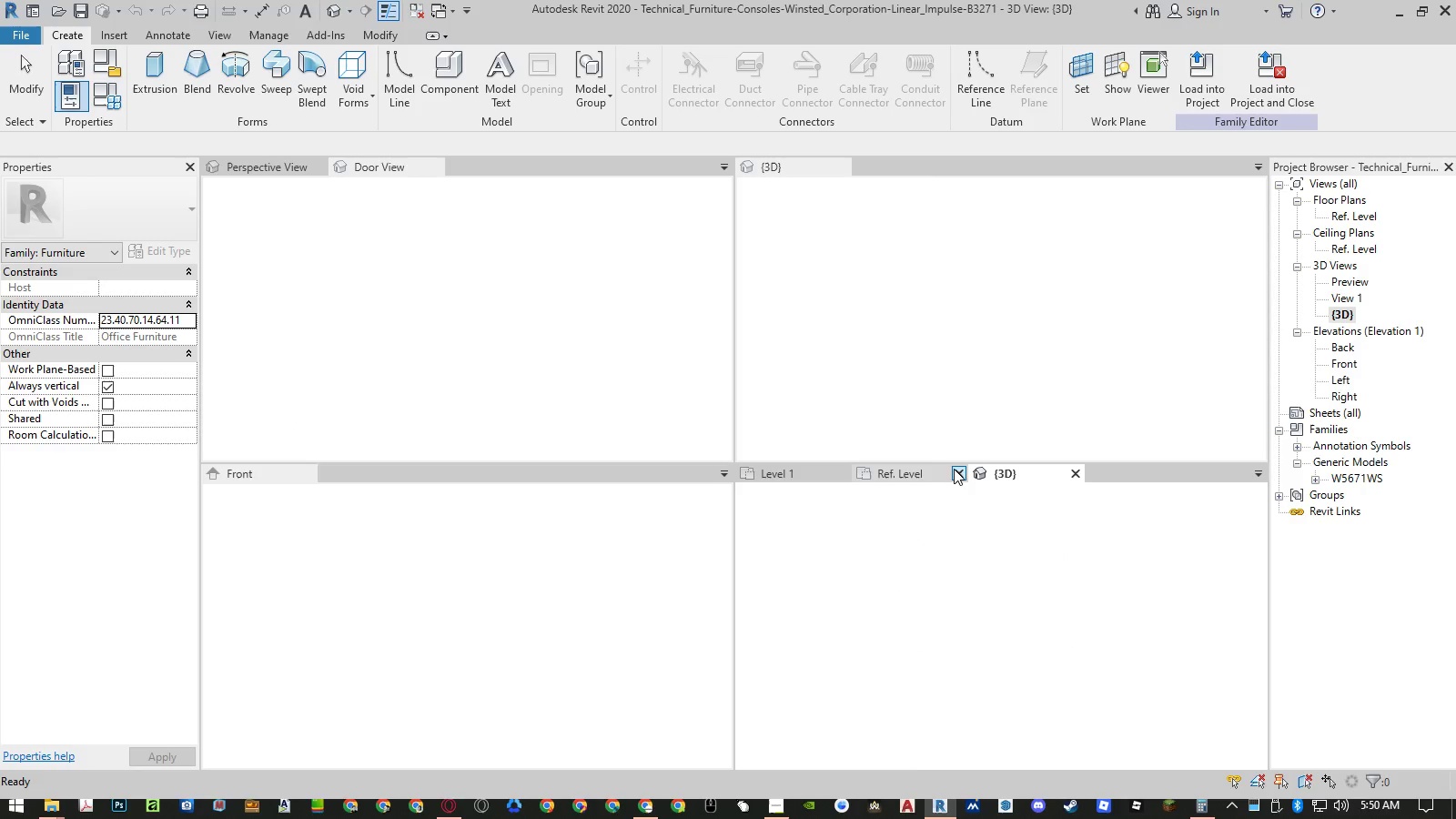 
left_click([956, 470])
 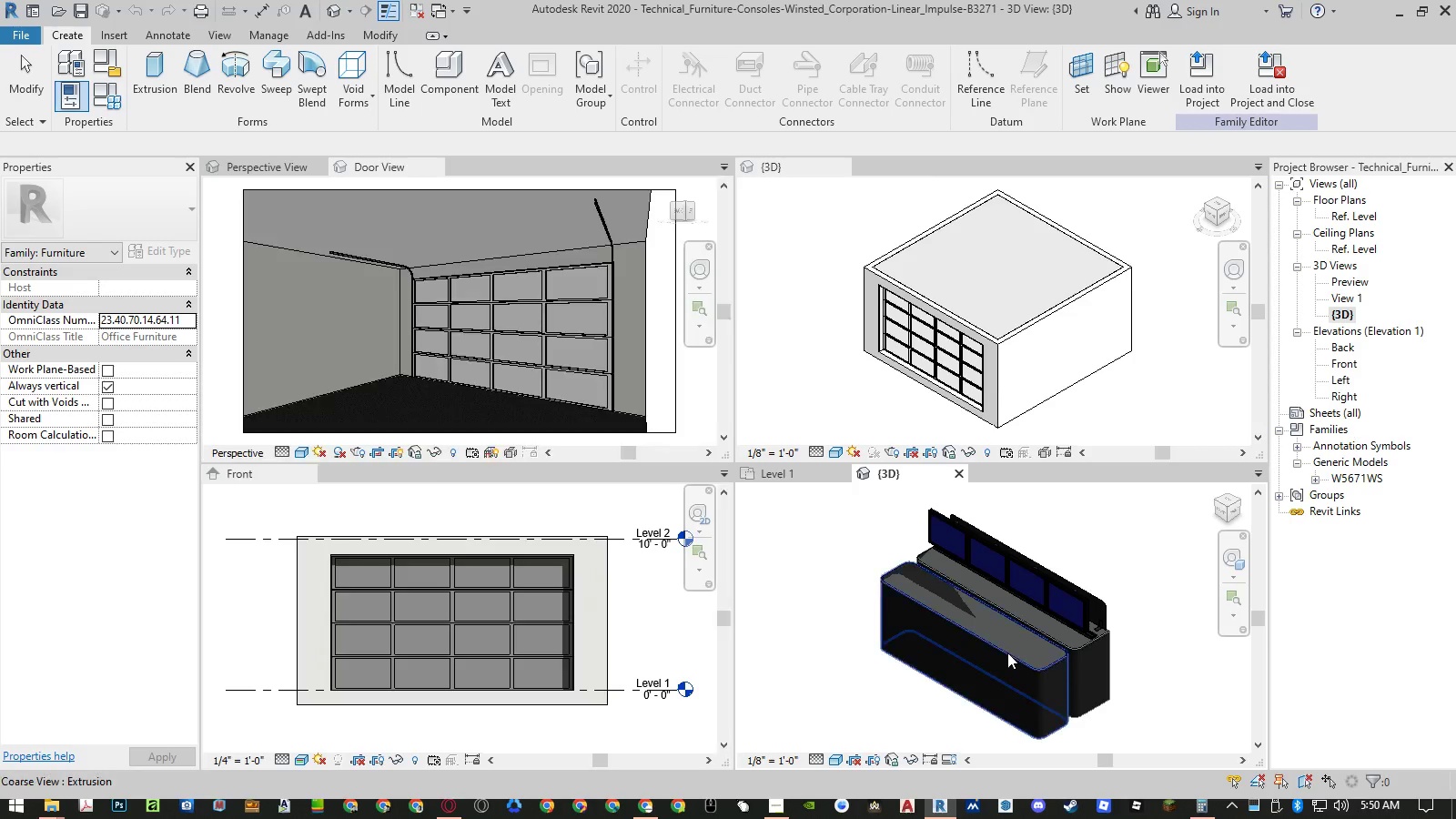 
scroll: coordinate [1058, 686], scroll_direction: up, amount: 5.0
 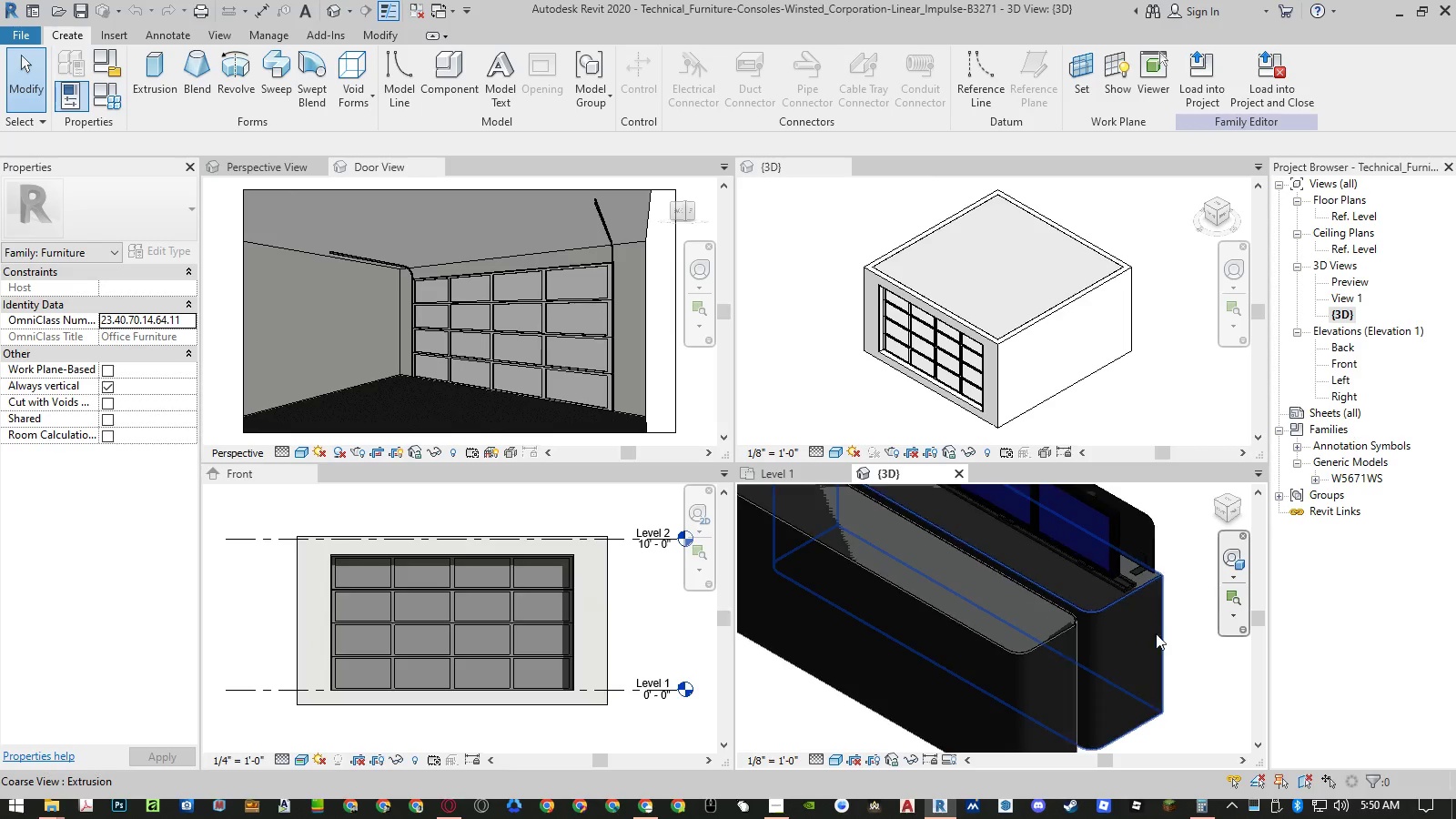 
scroll: coordinate [1097, 521], scroll_direction: down, amount: 4.0
 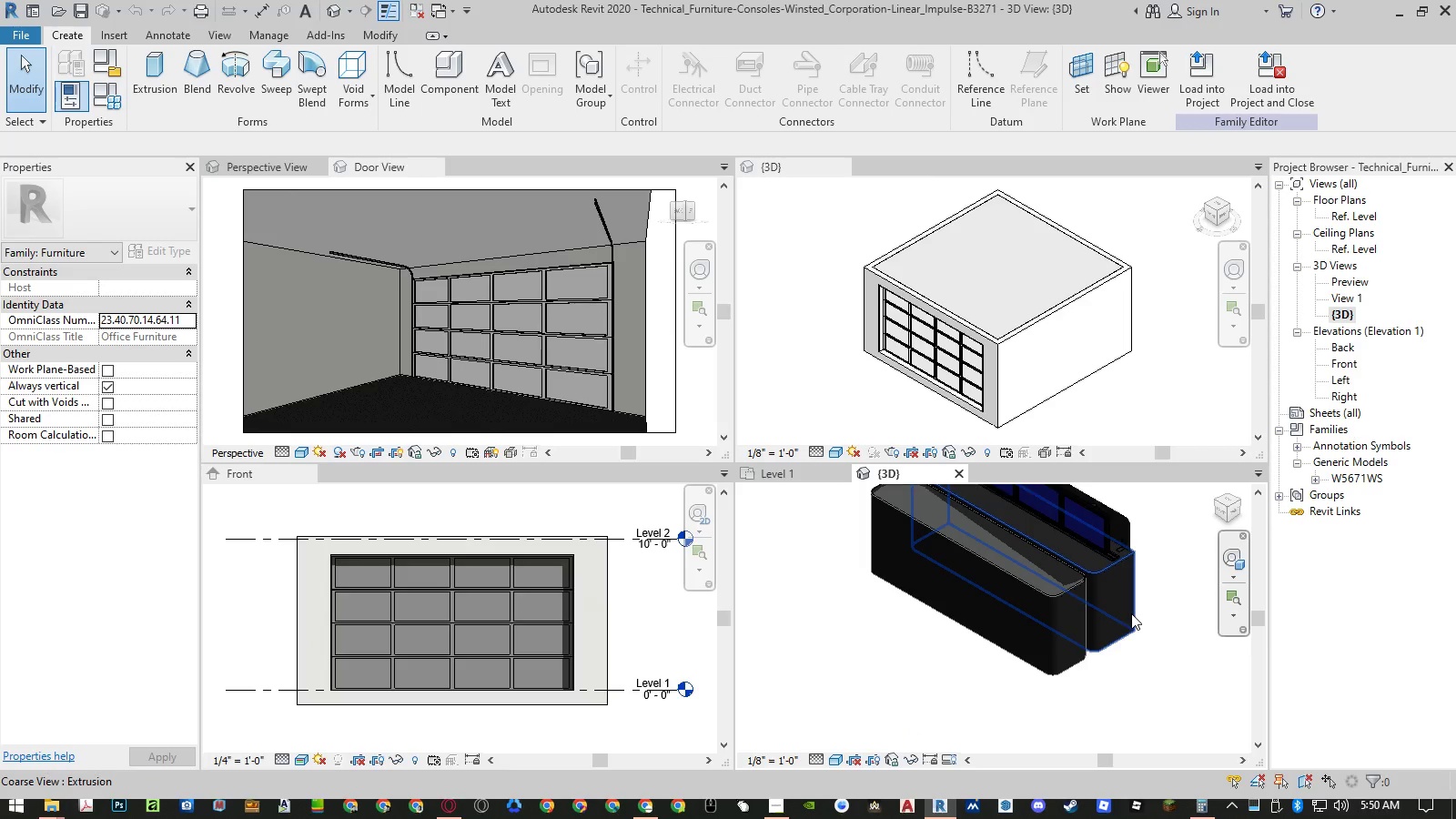 
hold_key(key=ShiftRight, duration=1.5)
 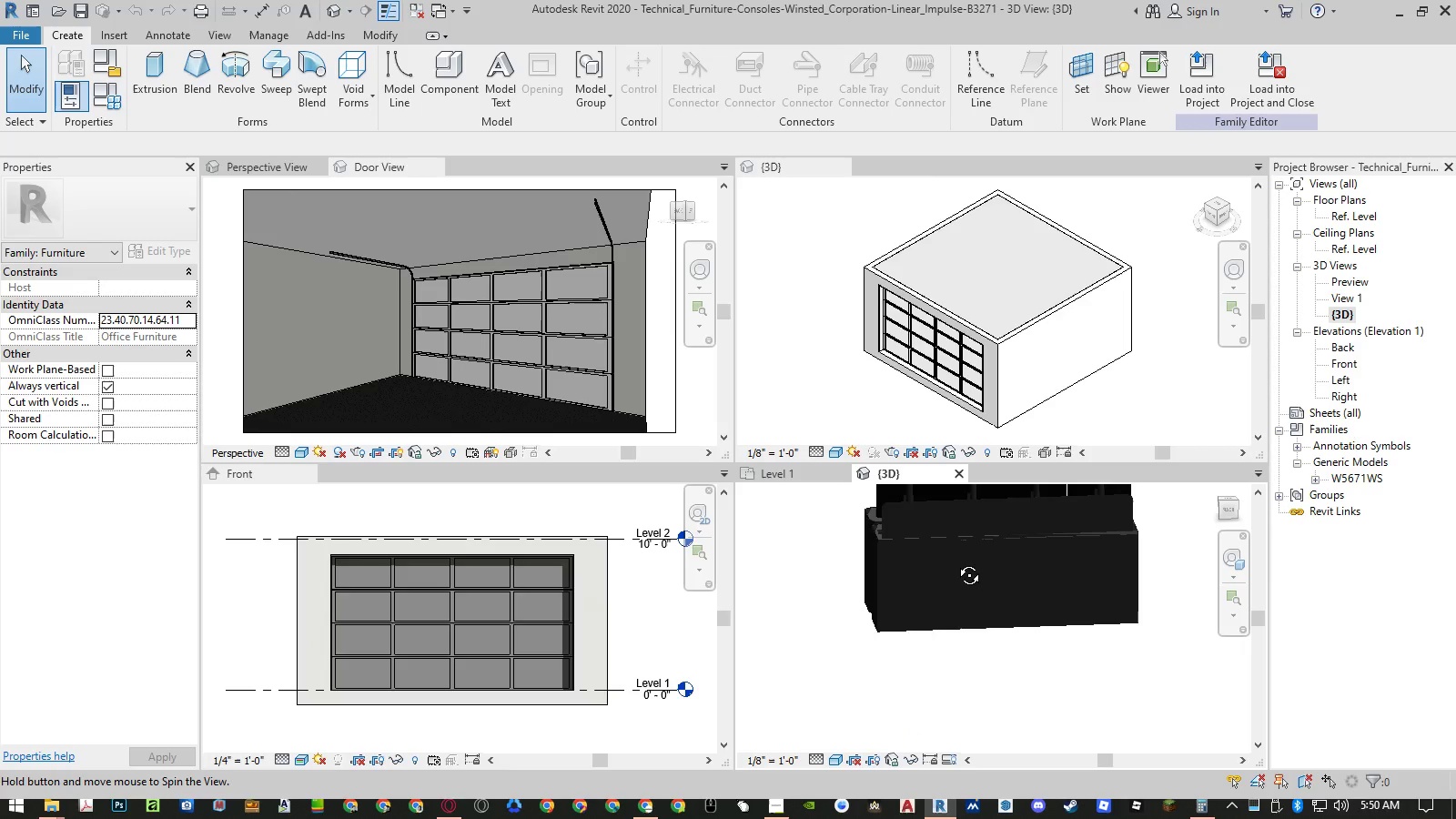 
hold_key(key=ShiftRight, duration=1.08)
 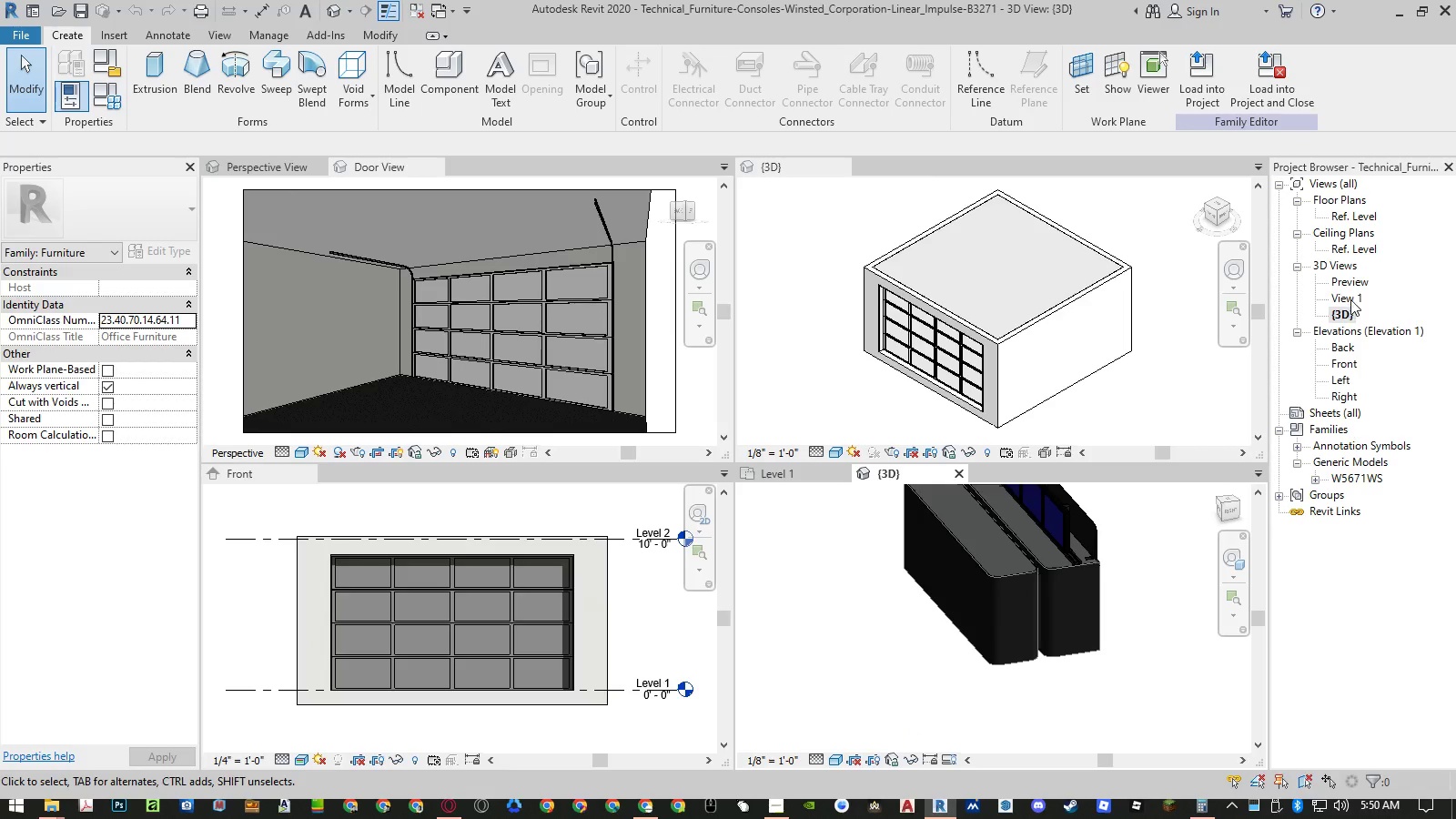 
double_click([1350, 298])
 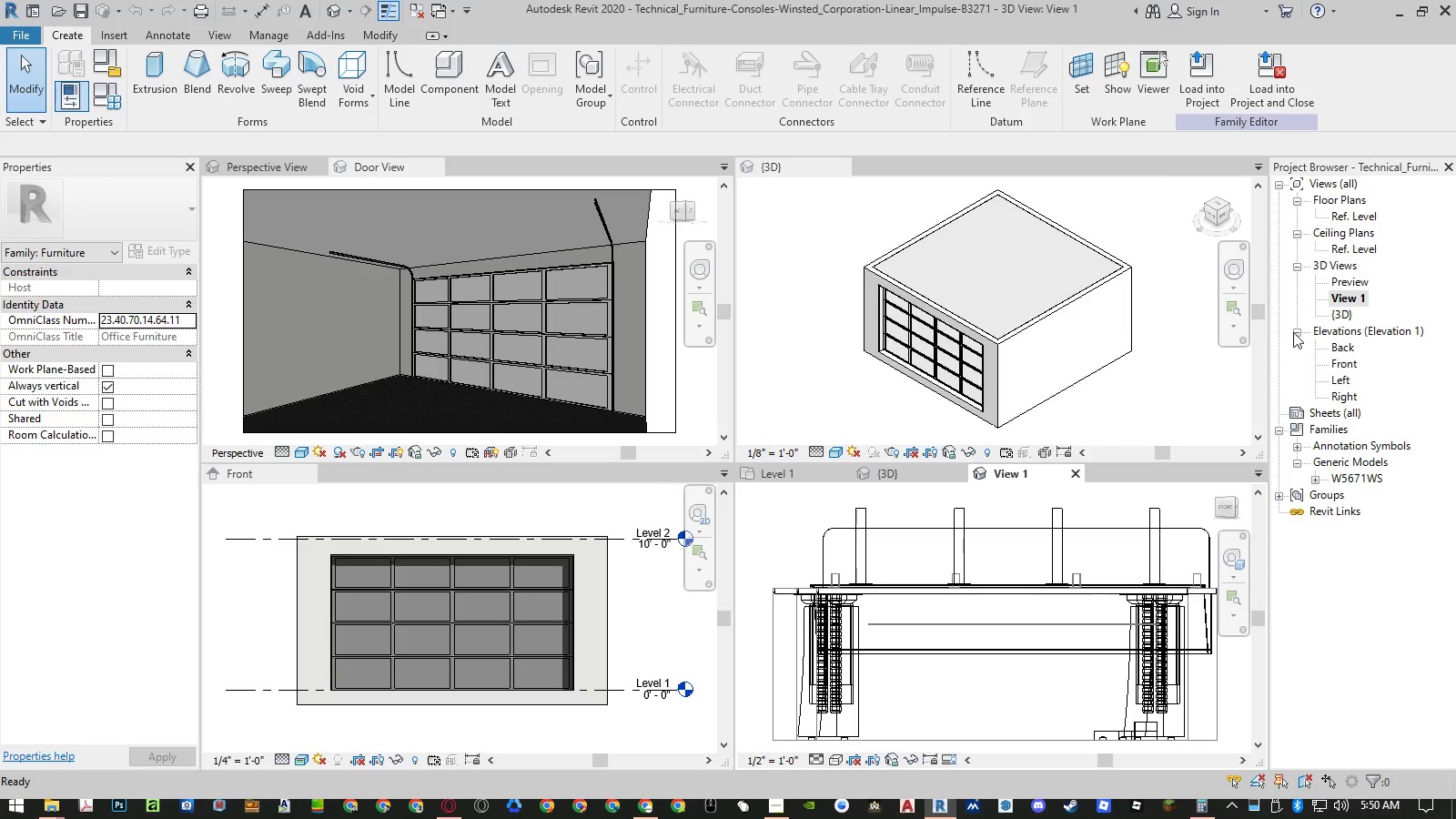 
double_click([1338, 281])
 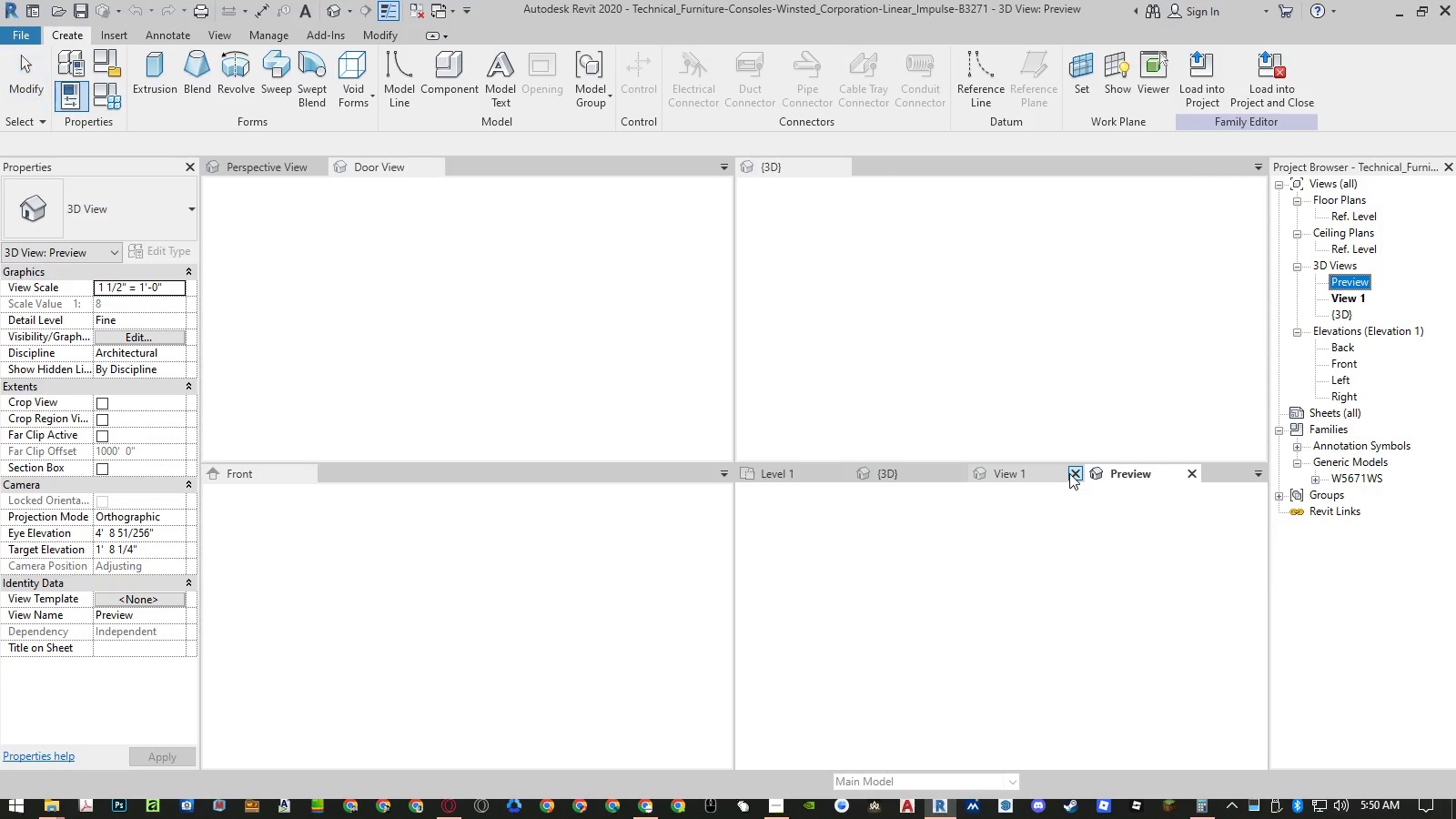 
left_click([1071, 473])
 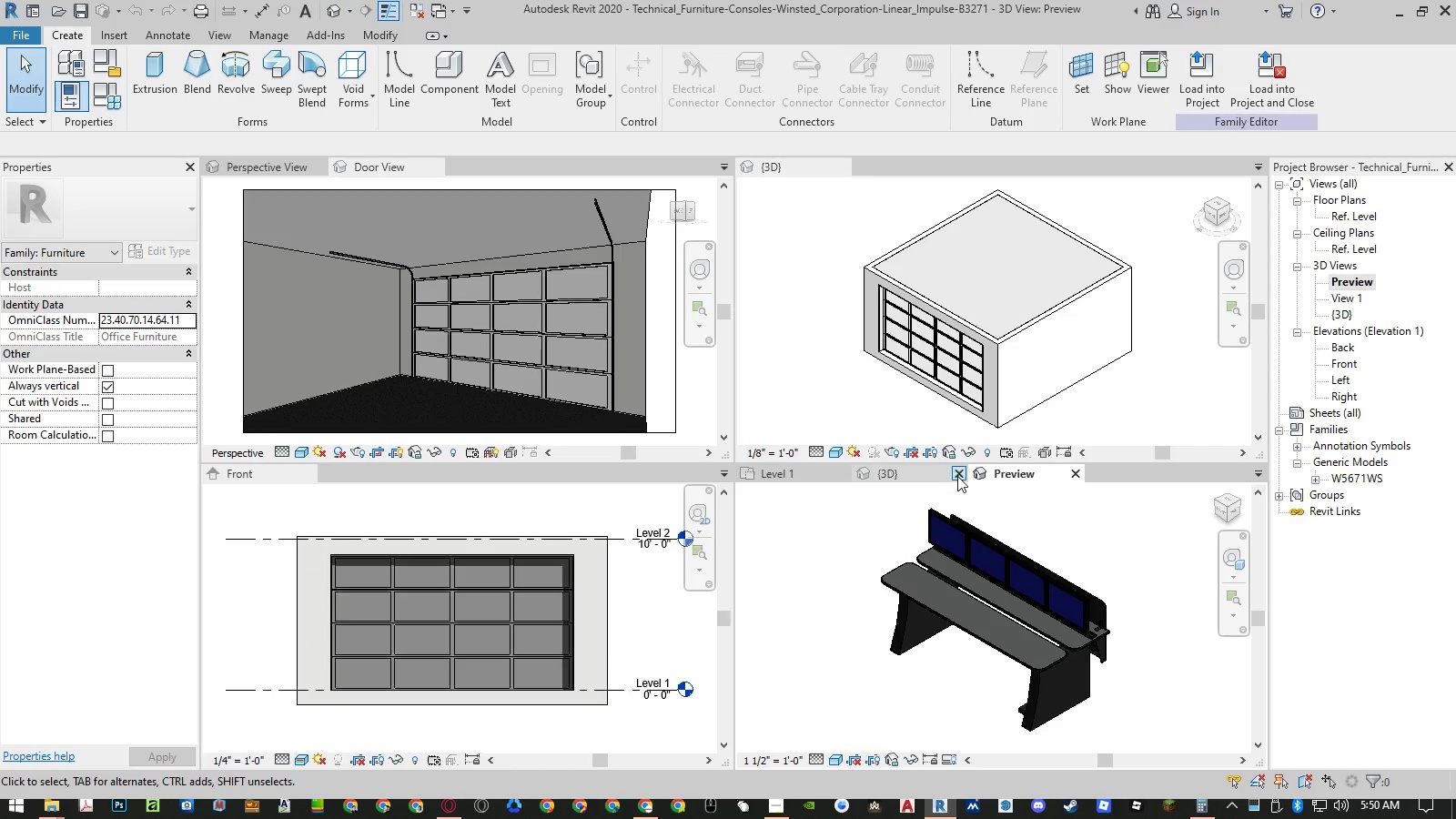 
left_click([957, 473])
 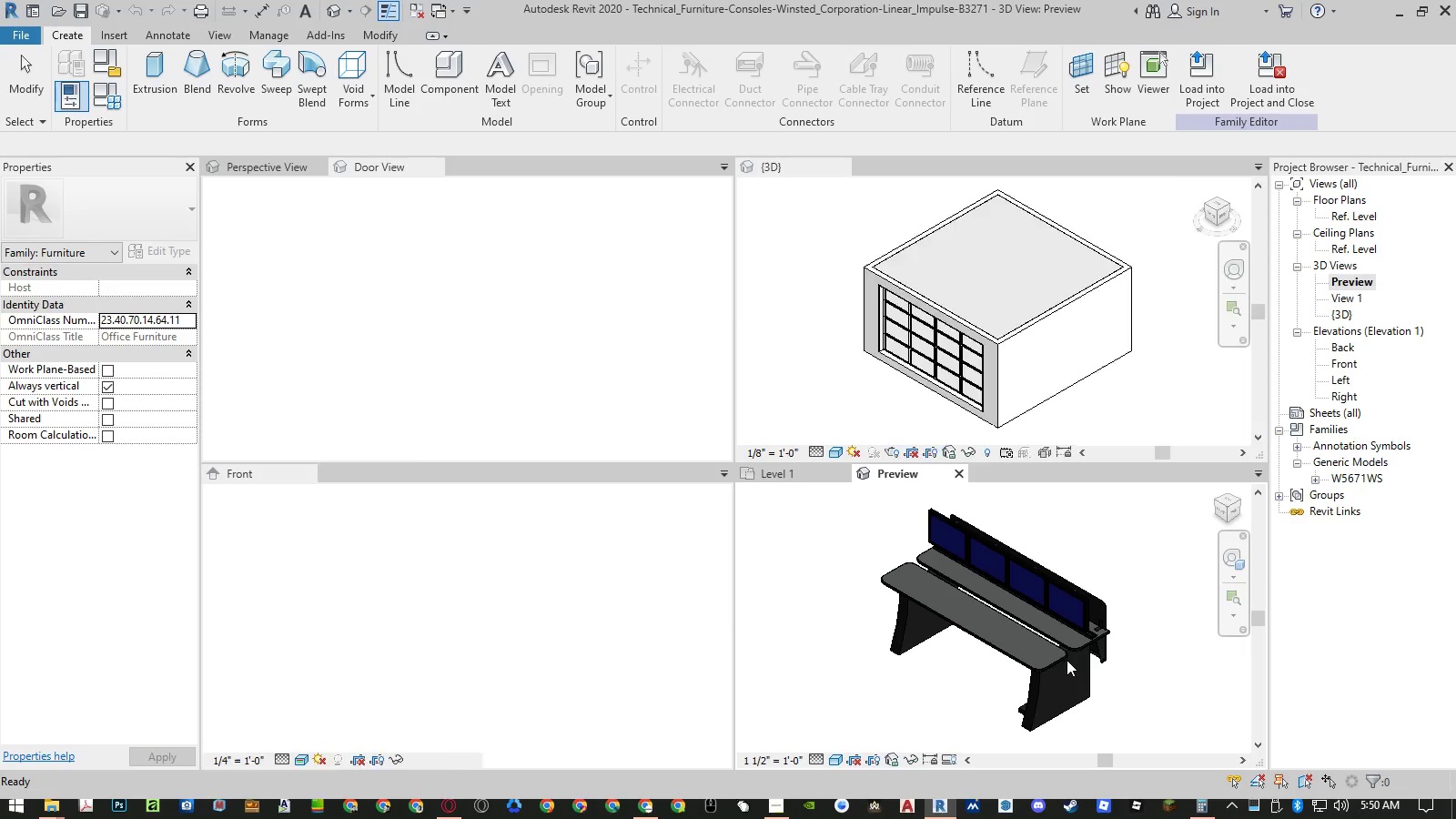 
scroll: coordinate [1068, 668], scroll_direction: up, amount: 5.0
 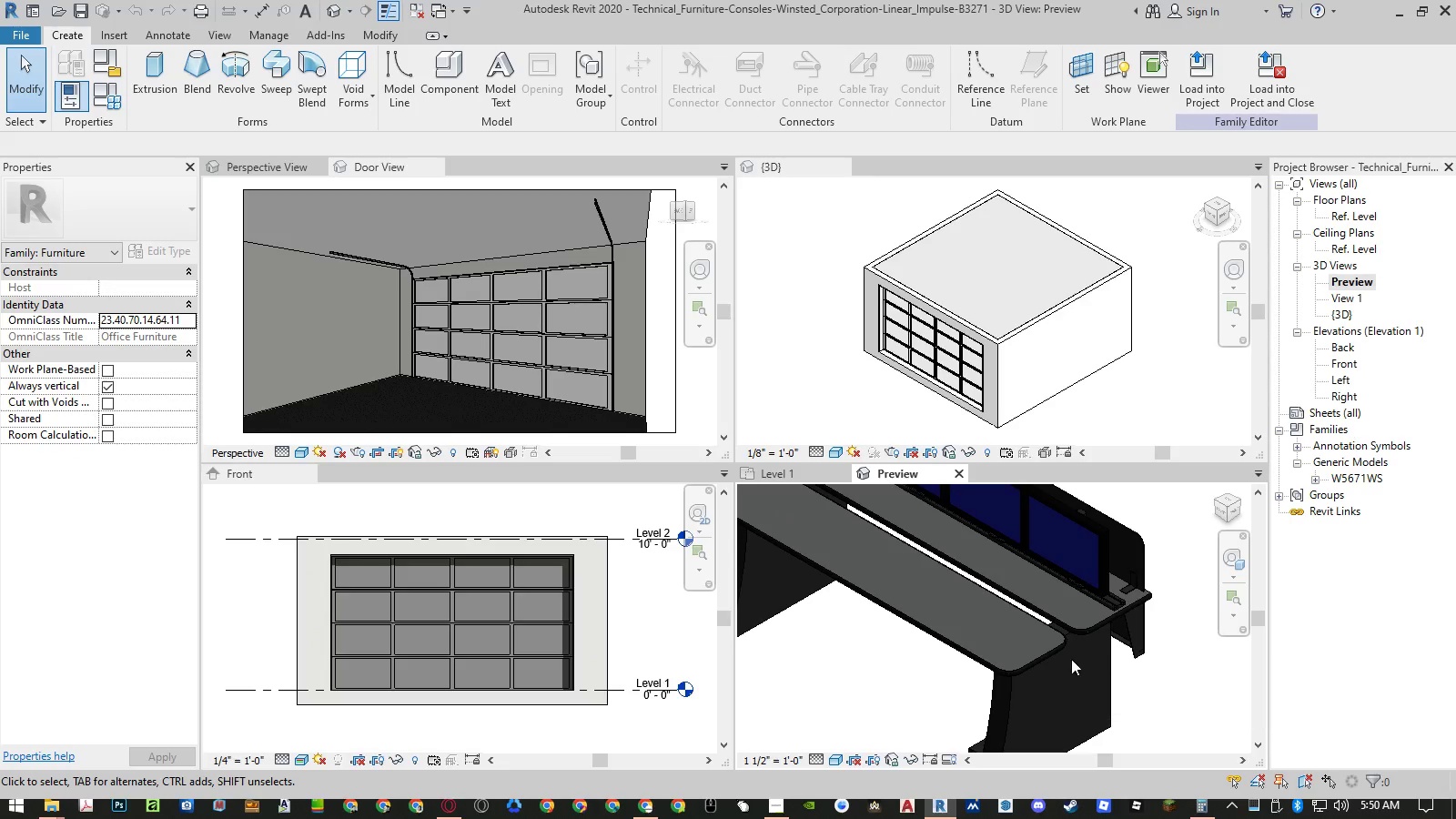 
scroll: coordinate [1112, 670], scroll_direction: down, amount: 5.0
 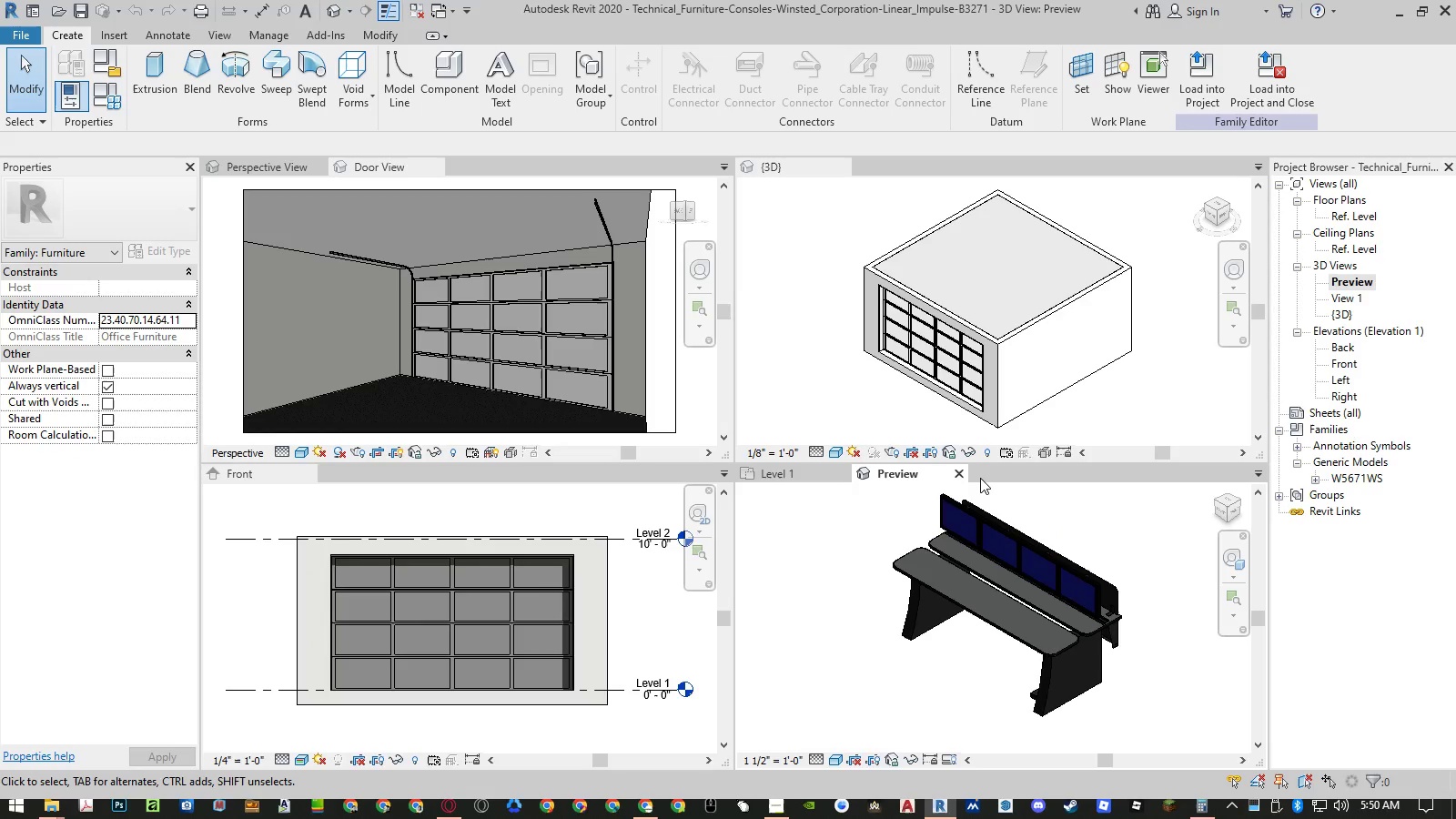 
left_click([961, 470])
 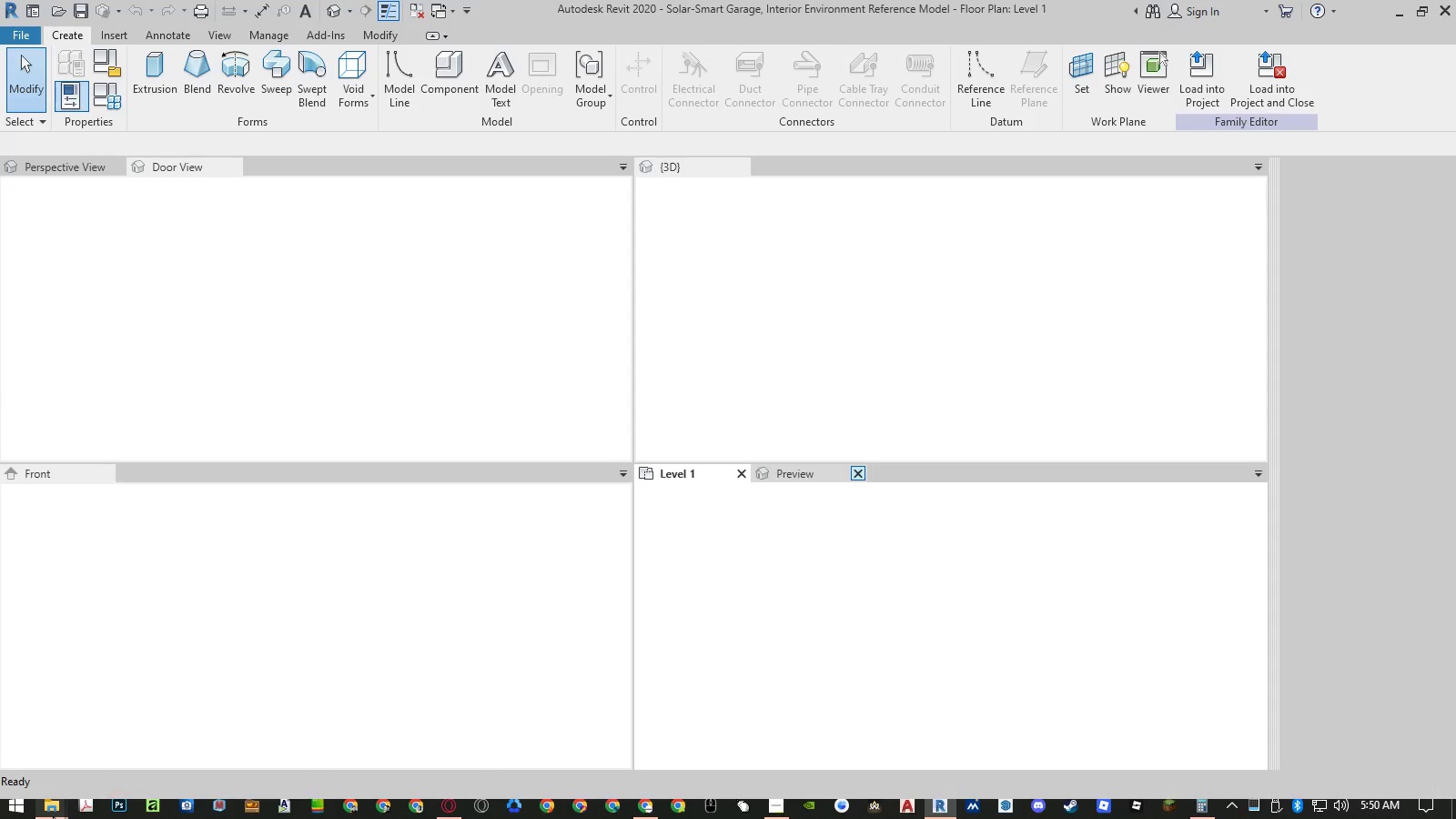 
left_click([53, 816])
 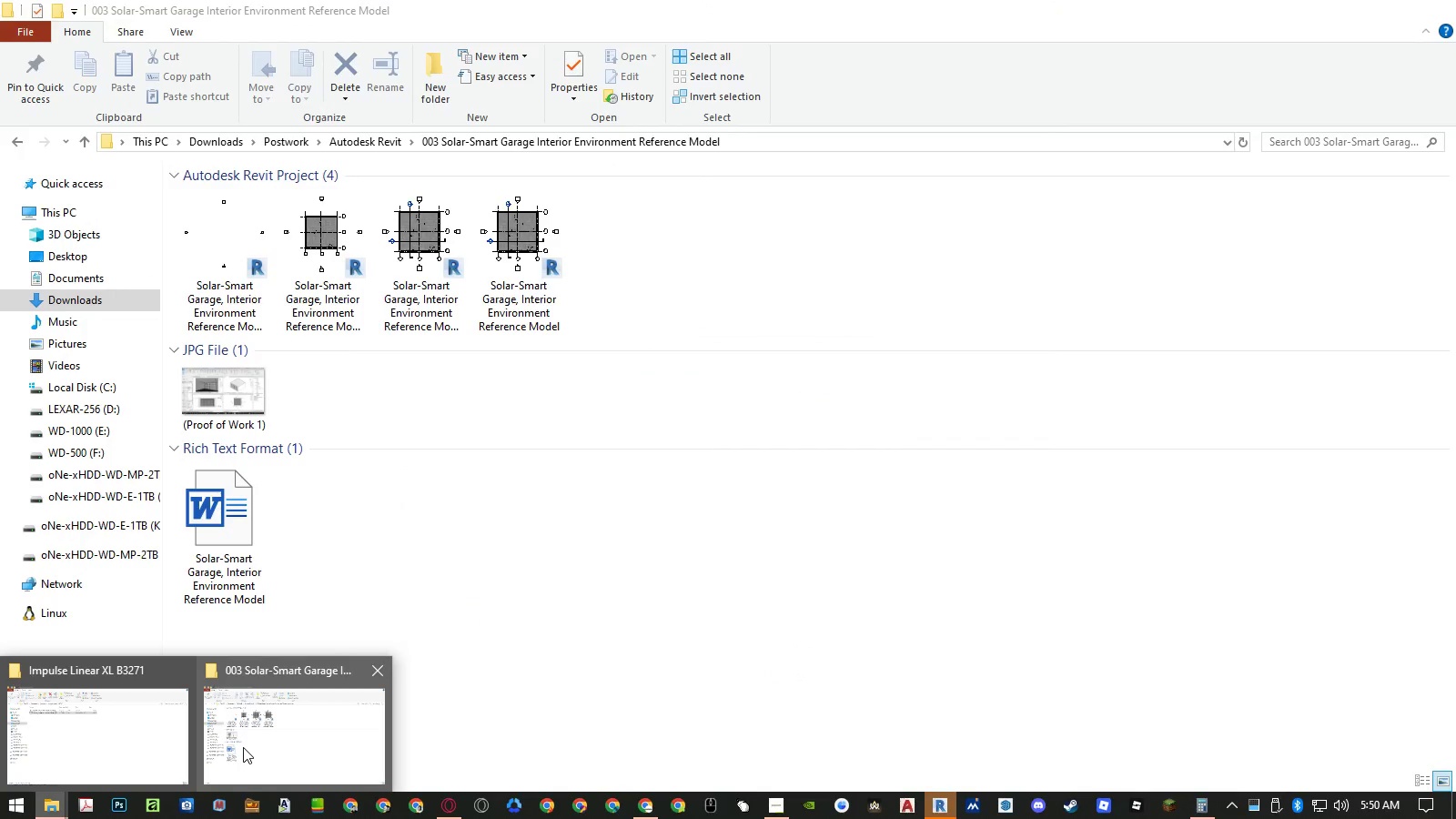 
left_click([93, 749])
 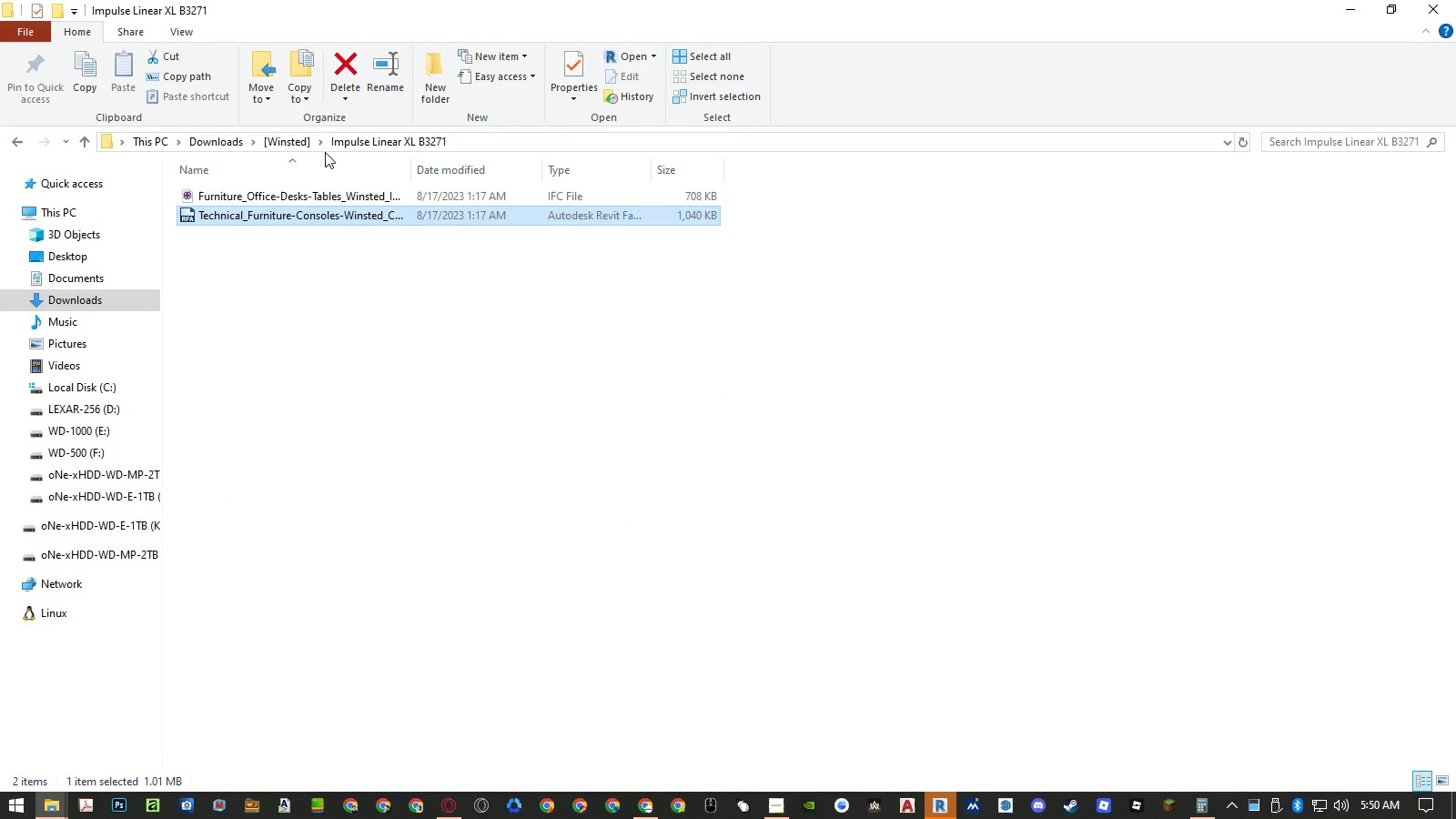 
left_click([281, 140])
 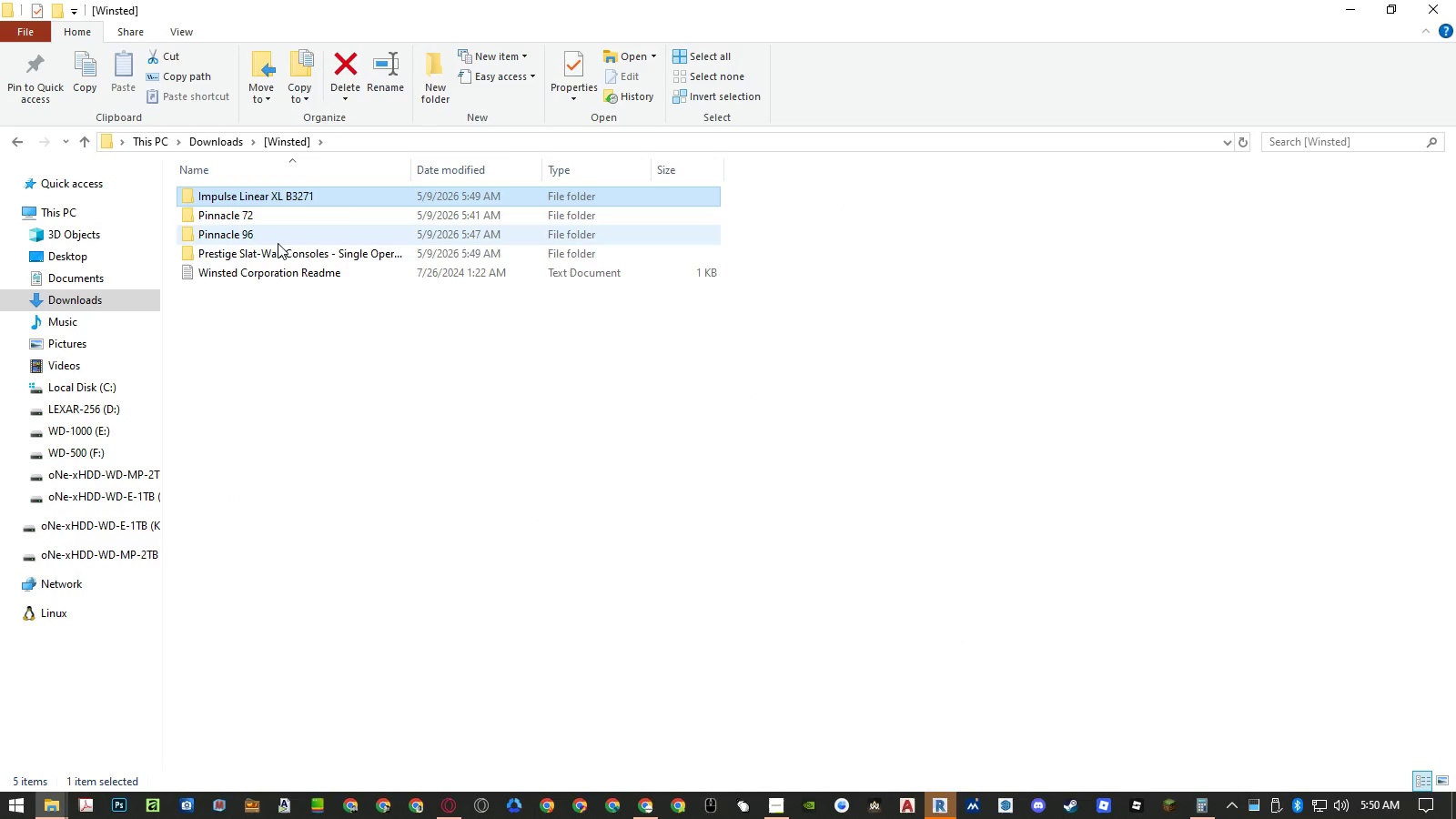 
double_click([278, 257])
 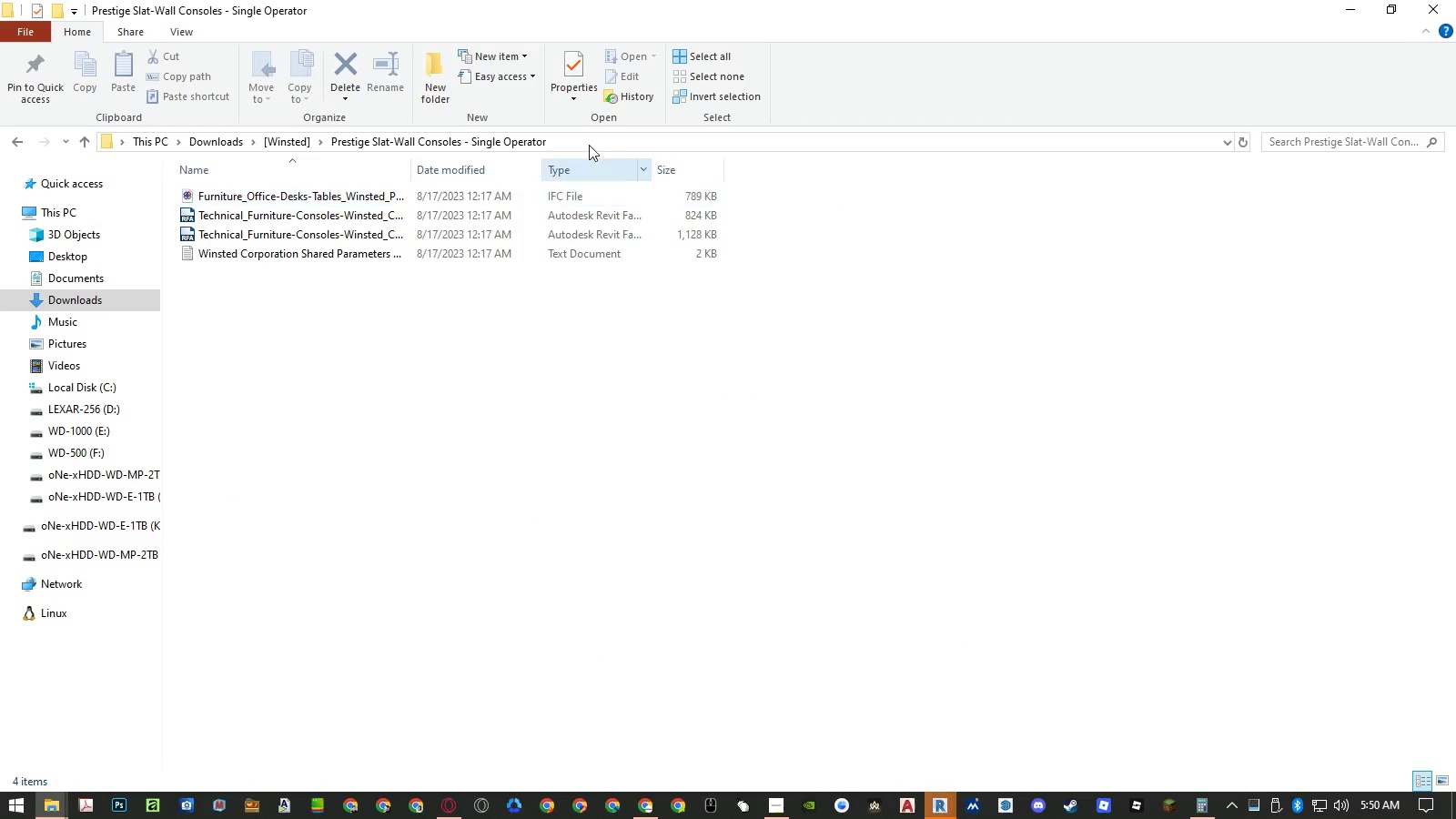 
left_click([625, 137])
 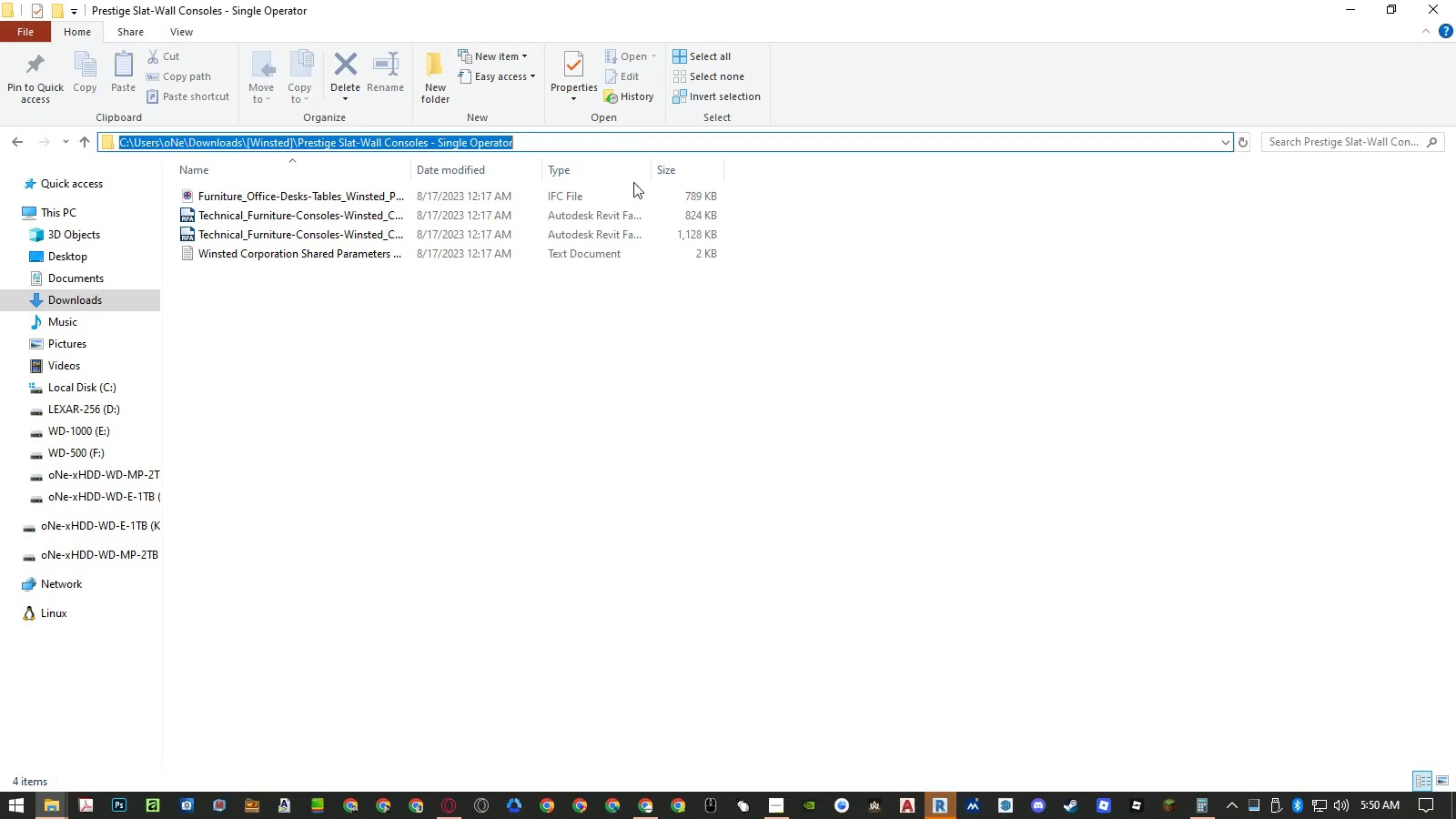 
key(Control+ControlLeft)
 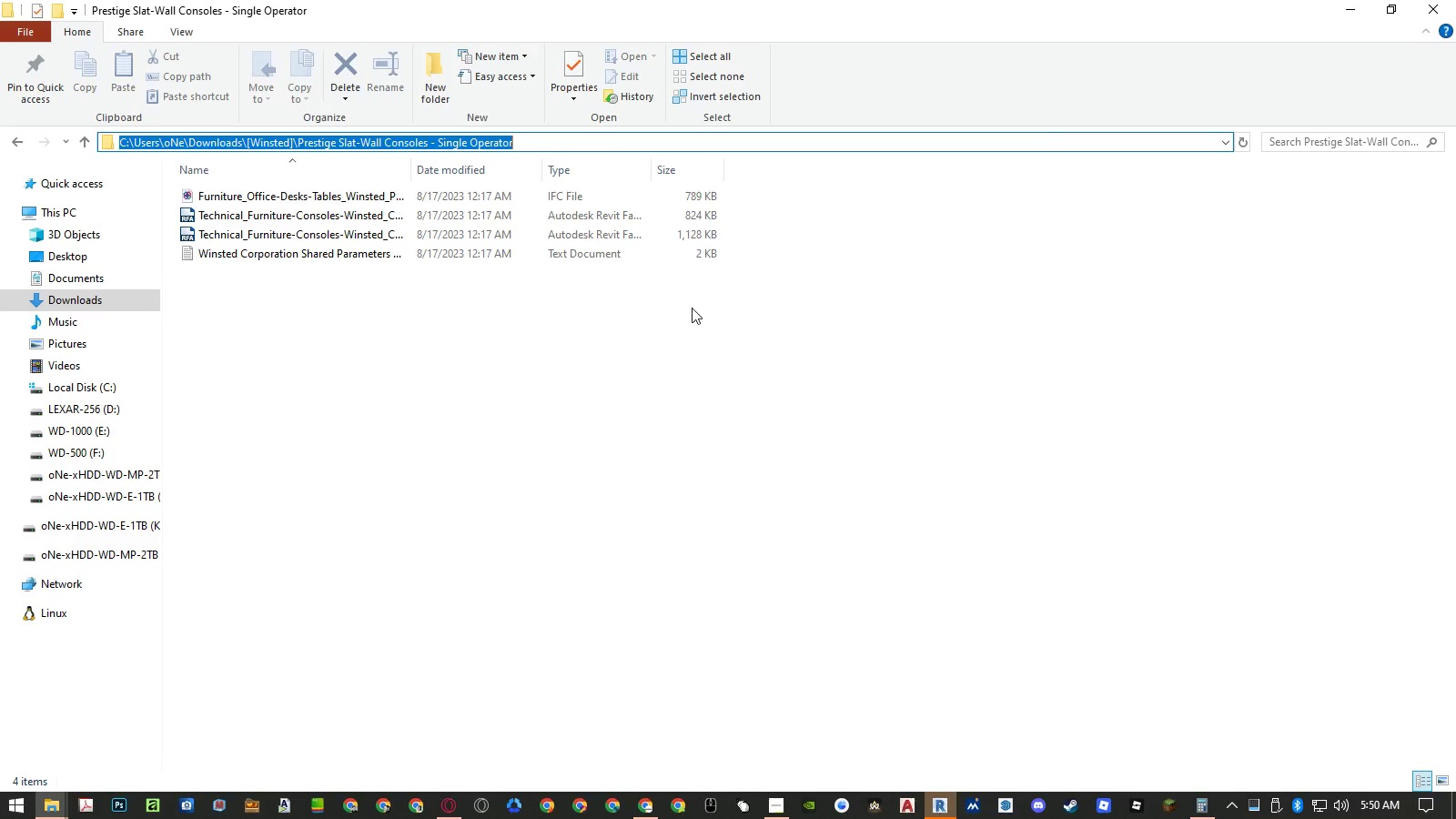 
key(Control+C)
 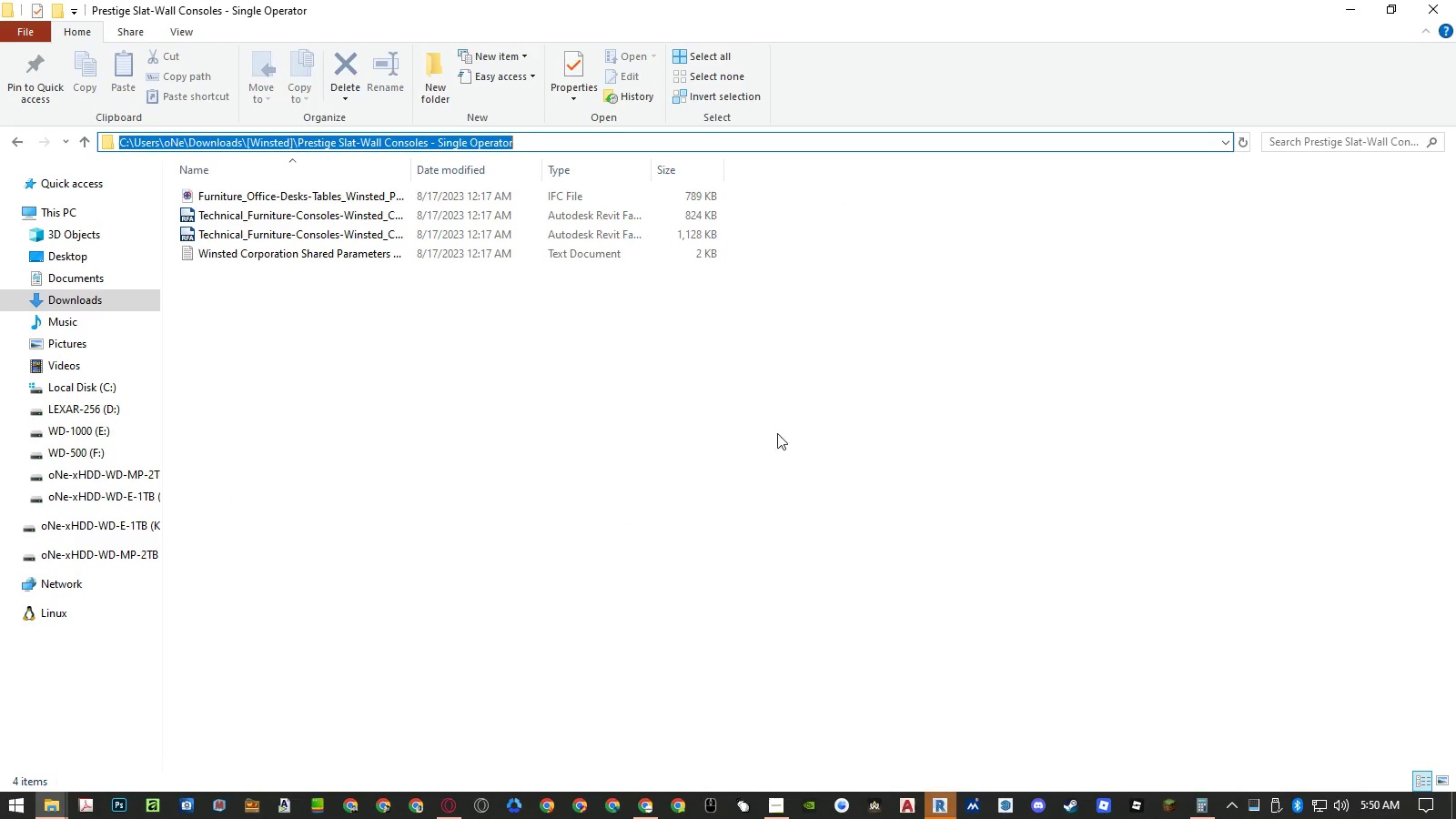 
left_click([789, 449])
 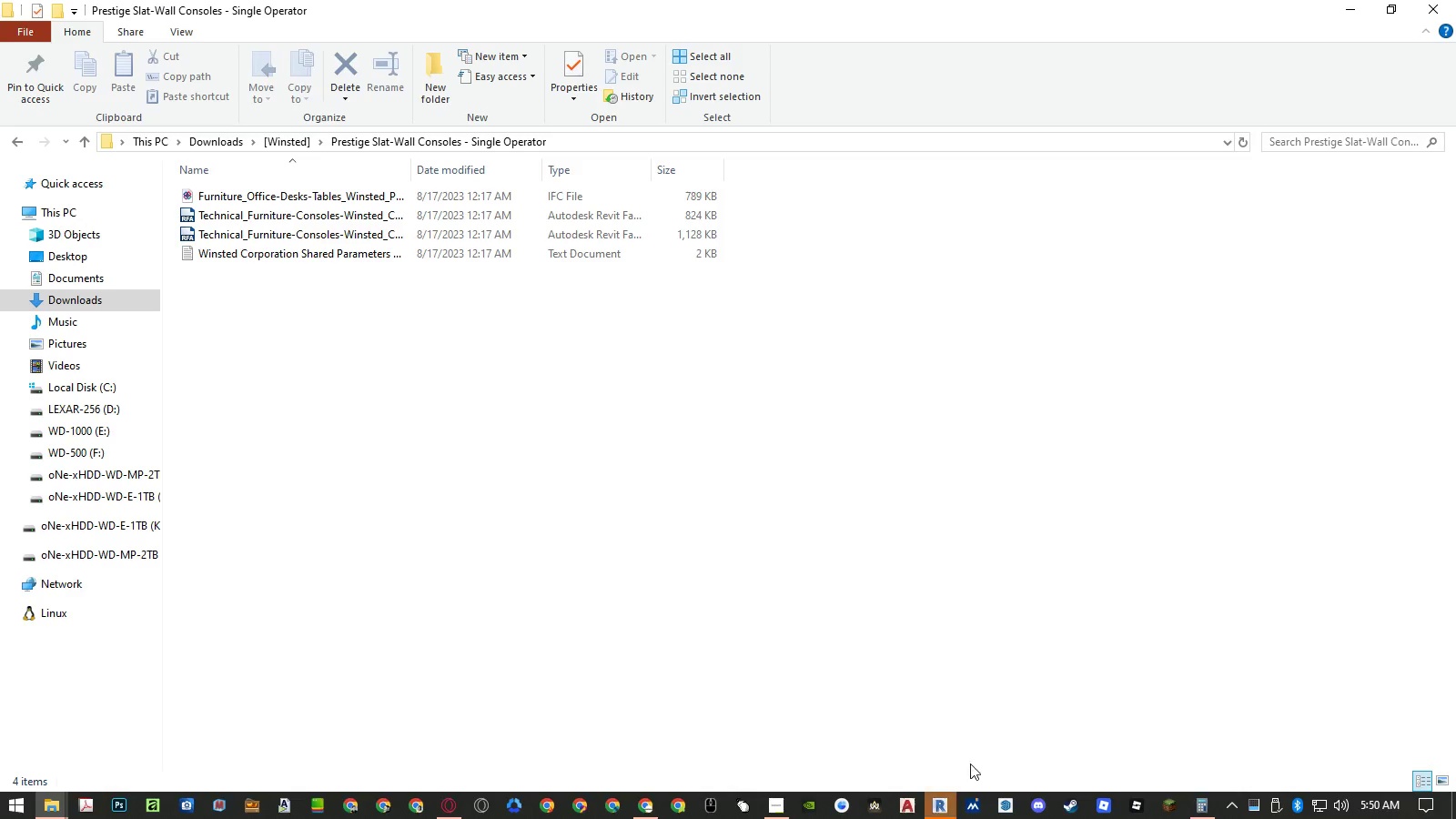 
left_click([931, 807])
 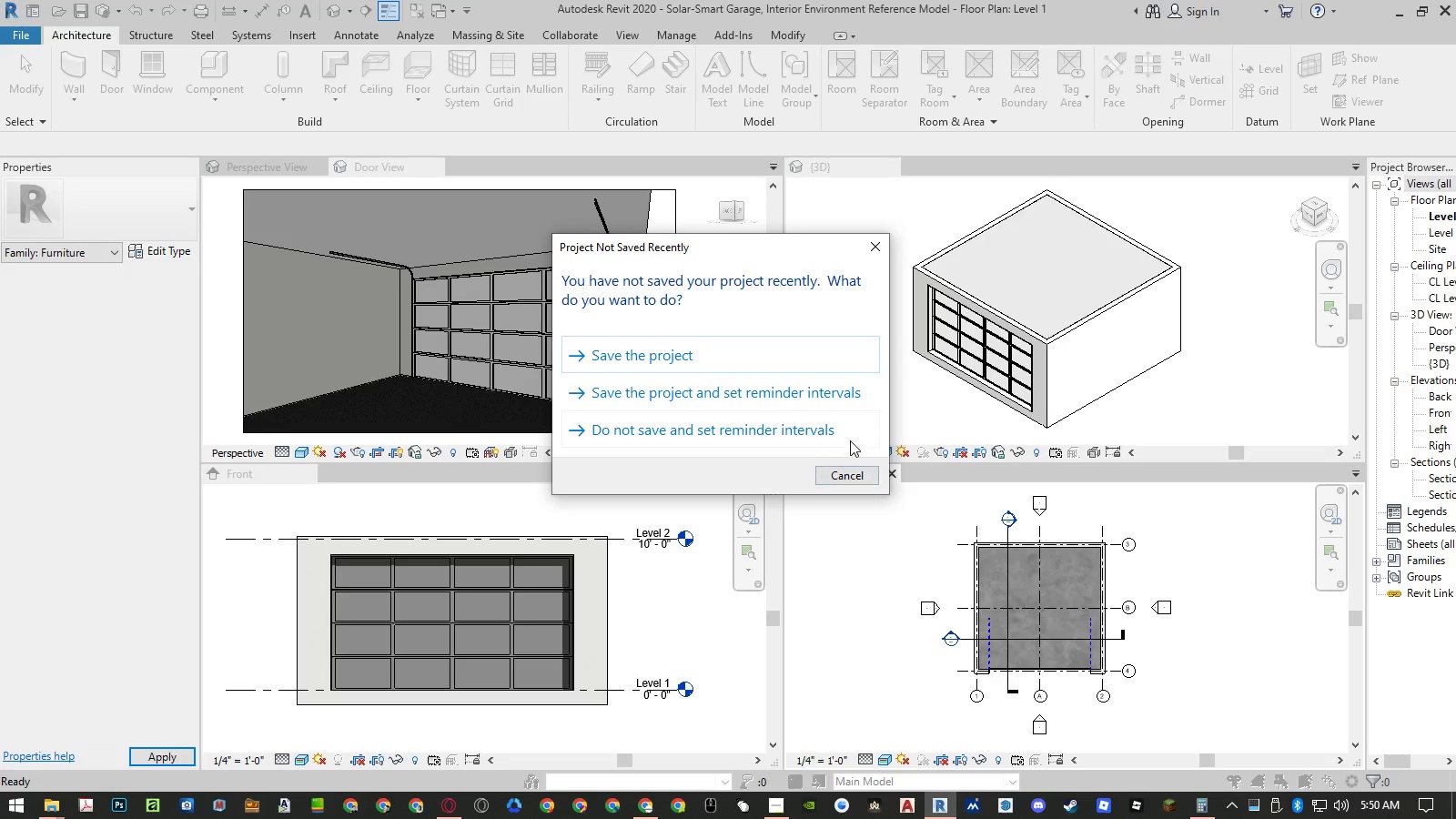 
left_click([771, 360])
 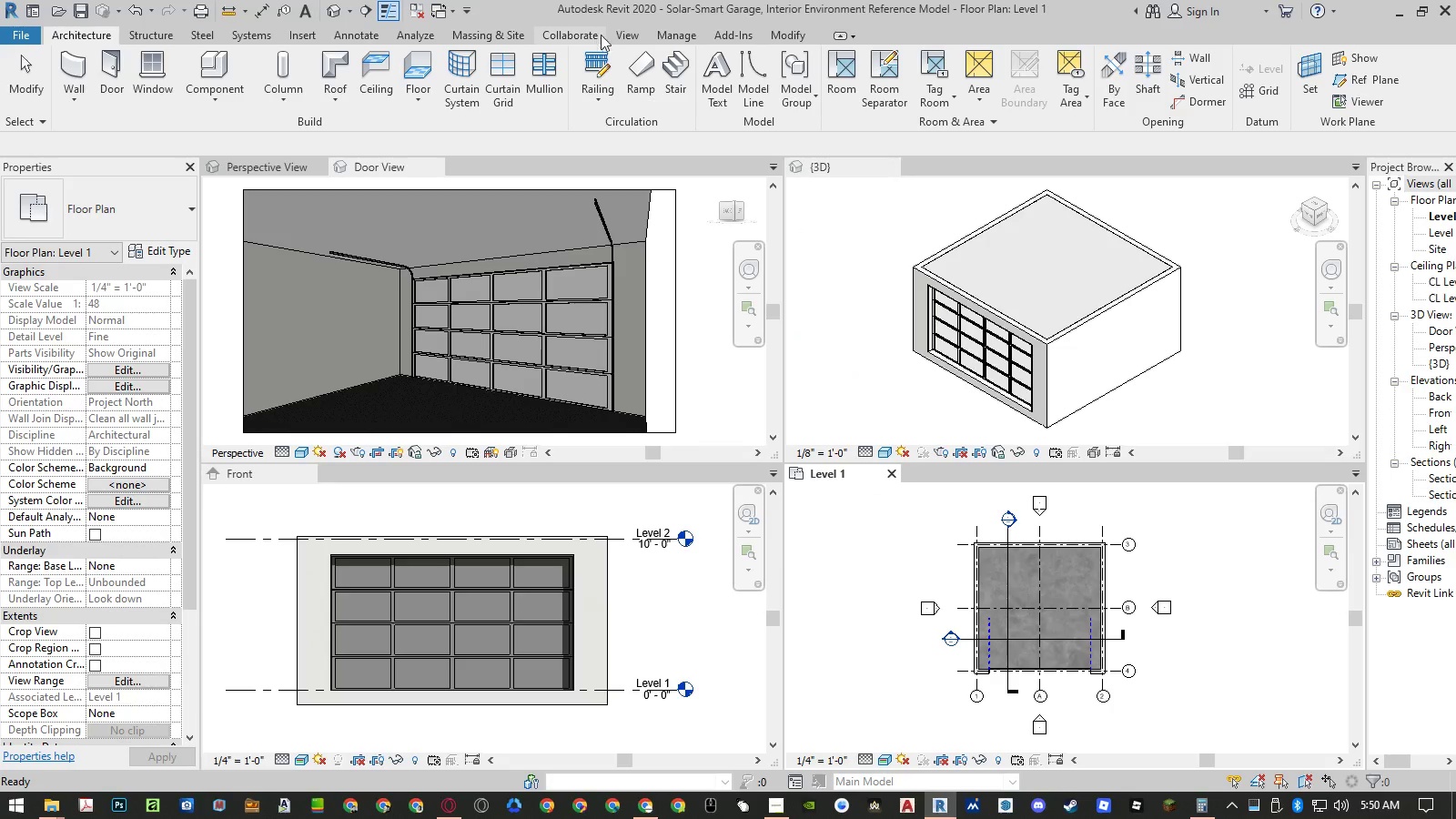 
wait(5.33)
 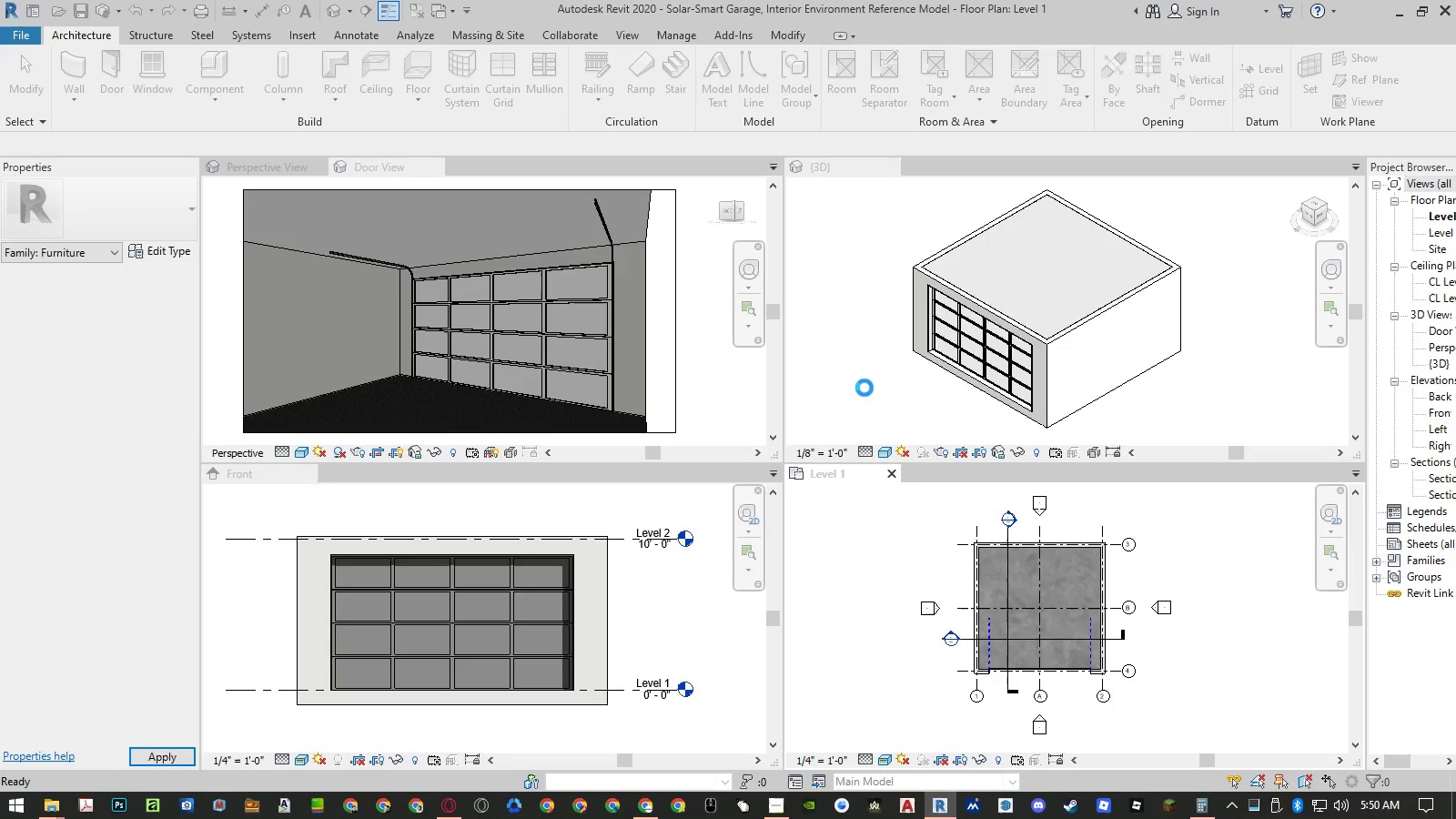 
double_click([307, 32])
 